 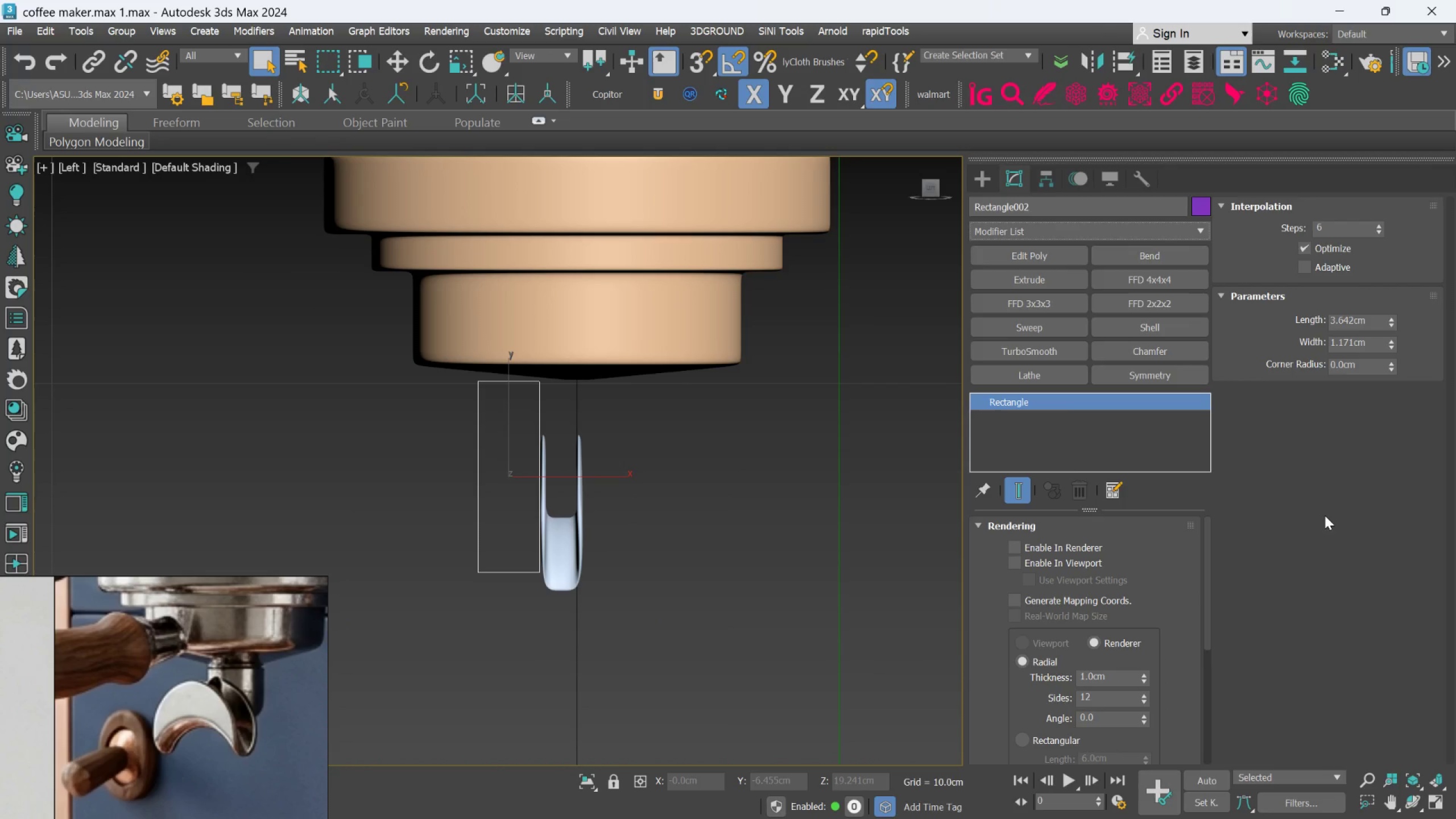 
left_click([1017, 231])
 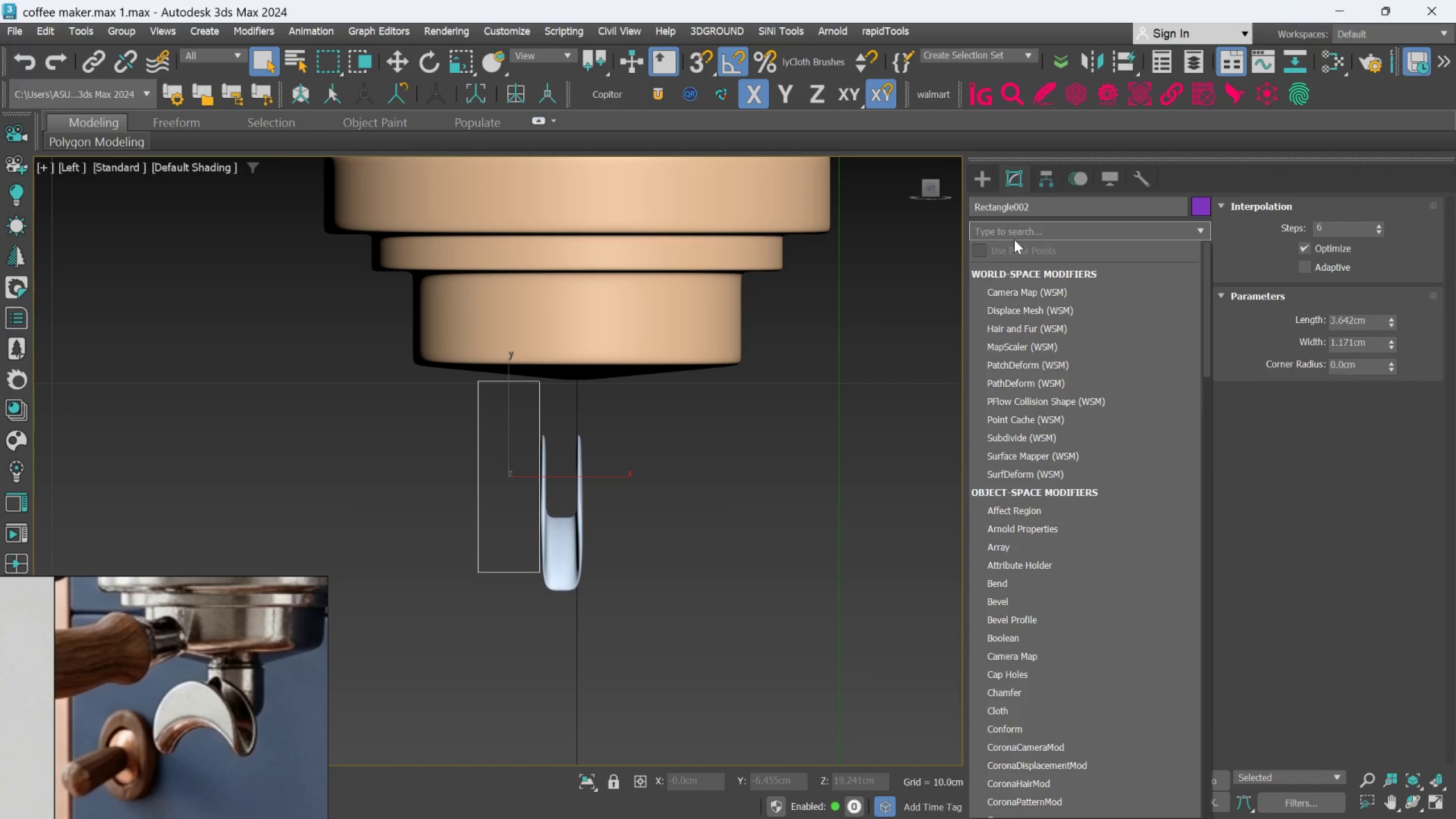 
type(ed)
 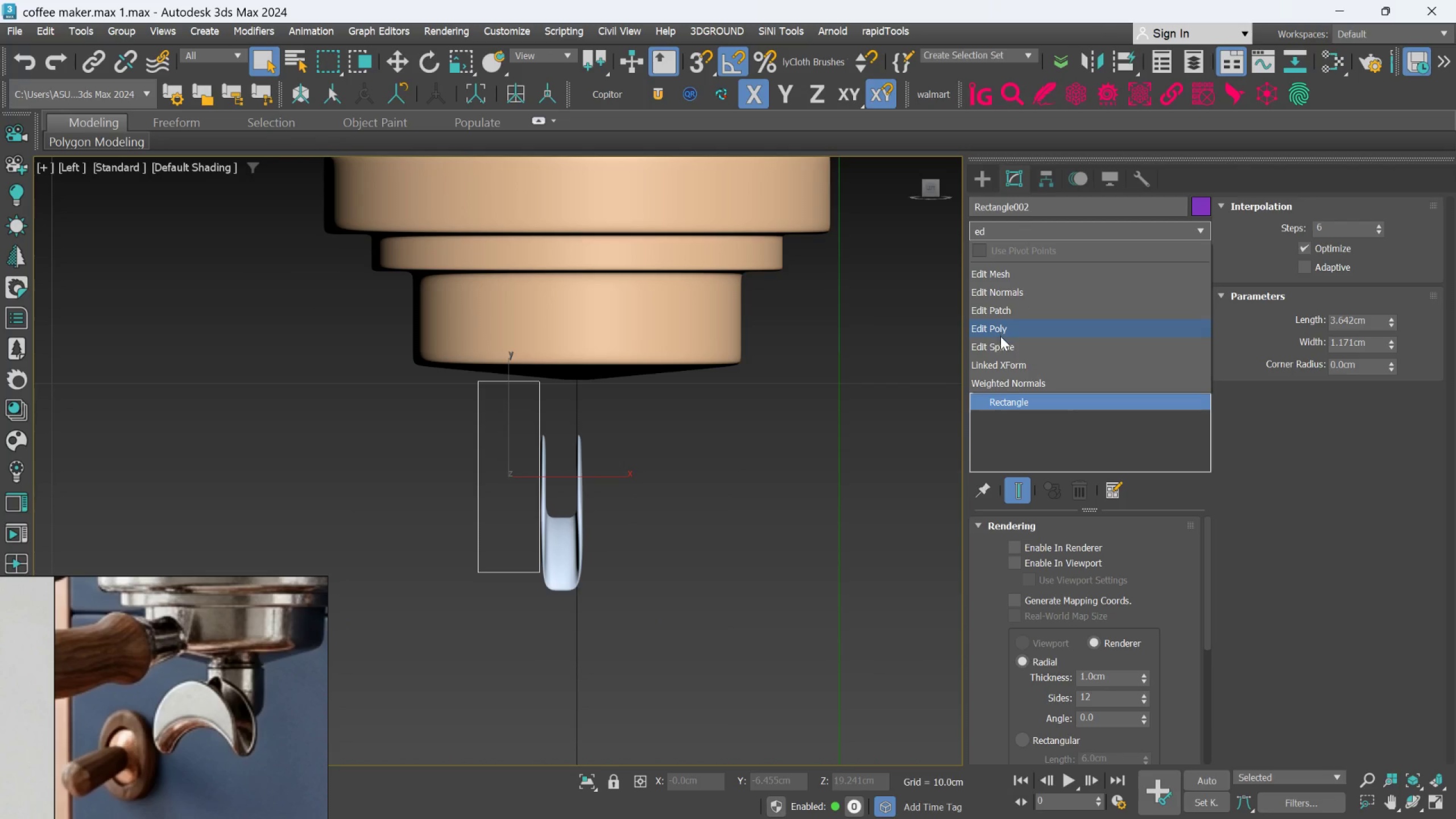 
left_click([1000, 346])
 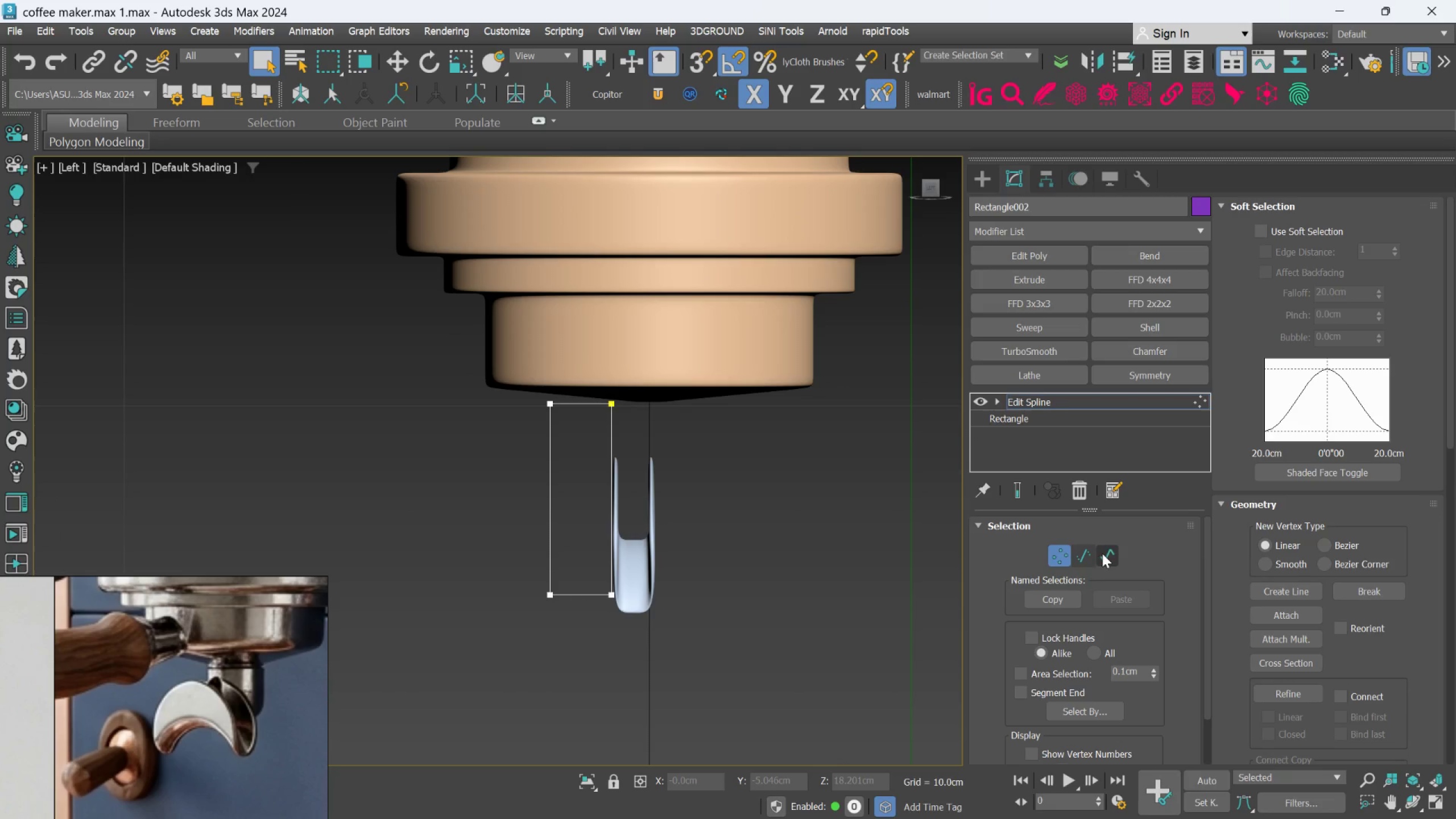 
wait(5.08)
 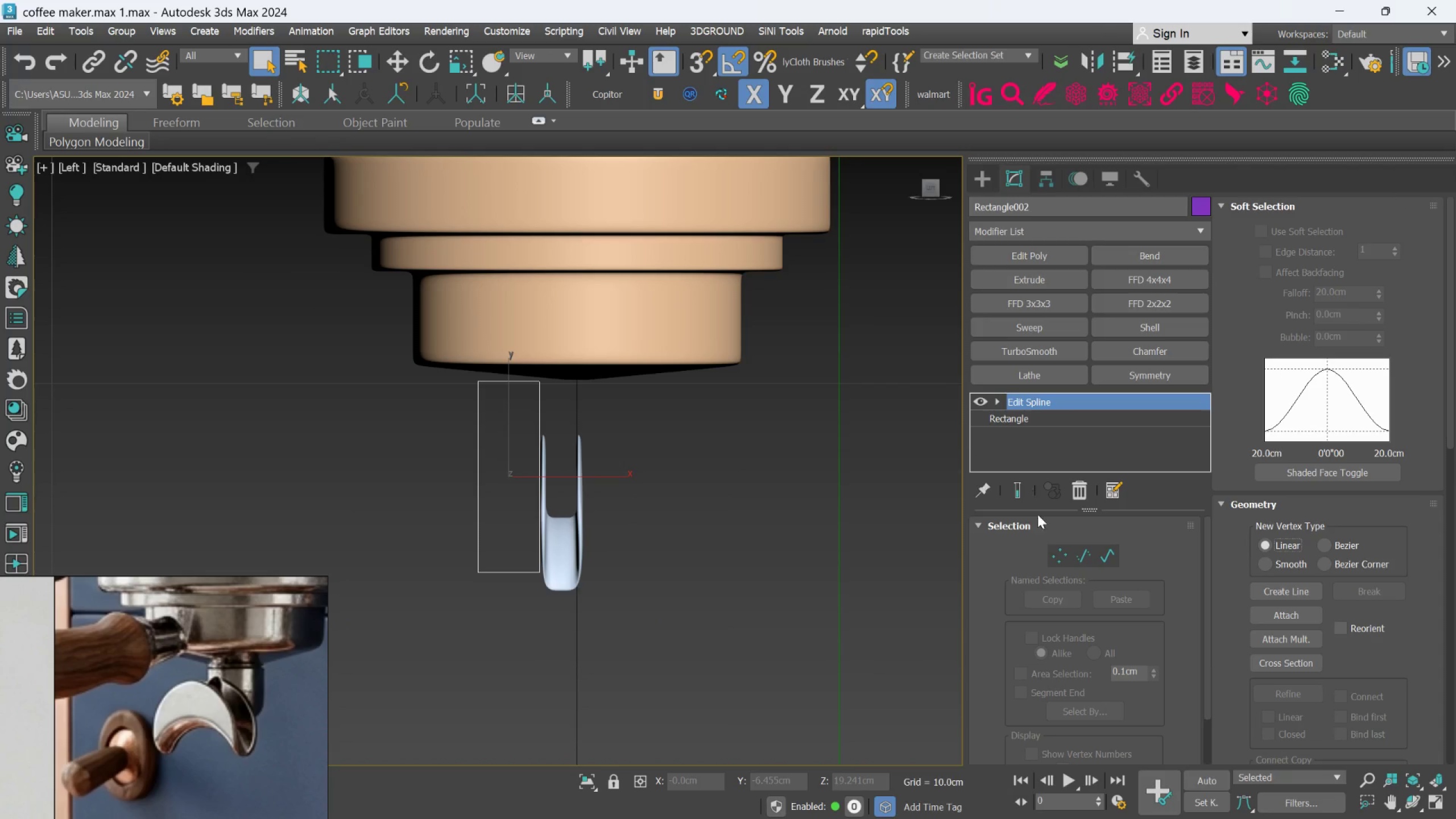 
left_click([1087, 555])
 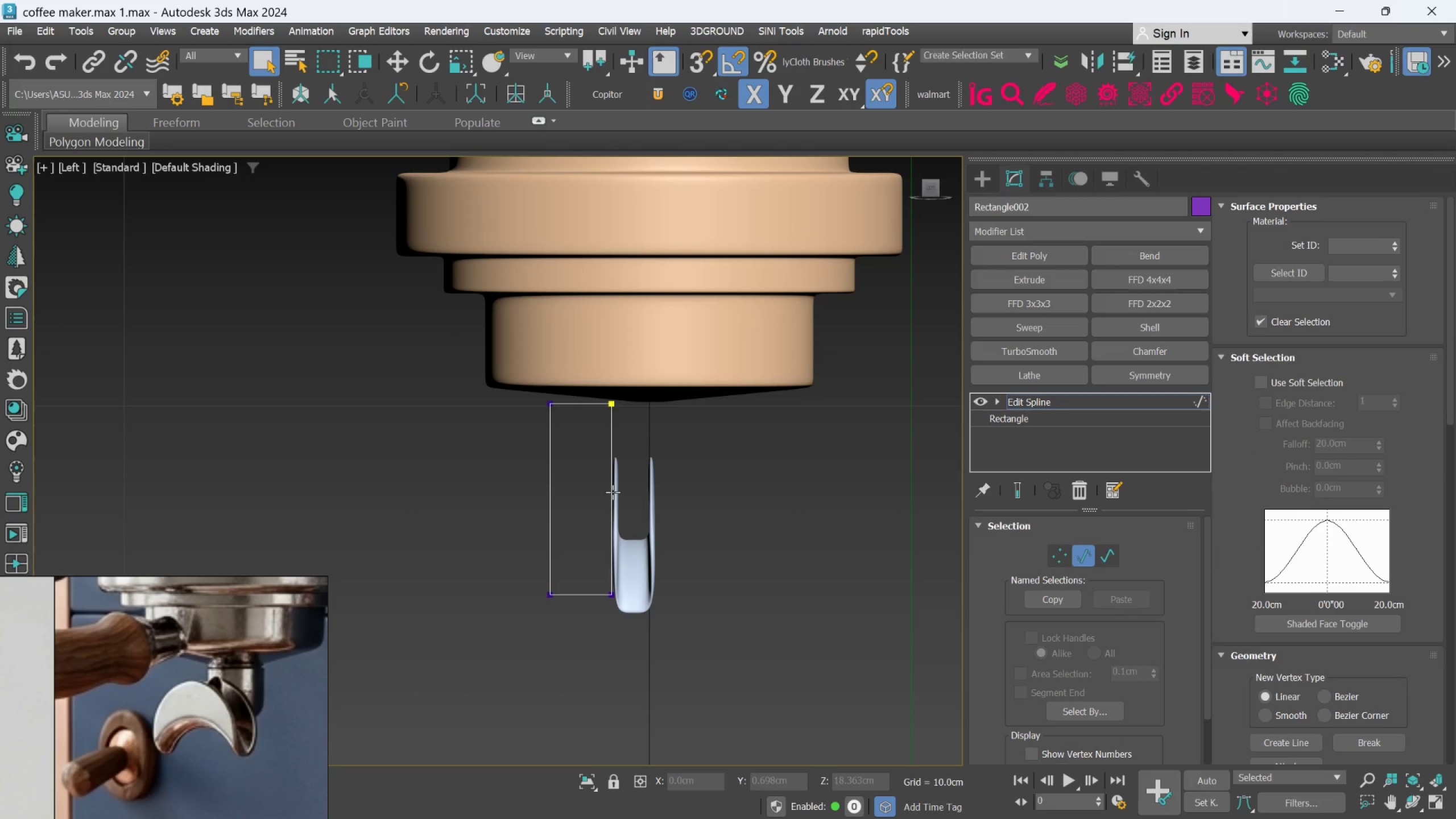 
left_click([613, 492])
 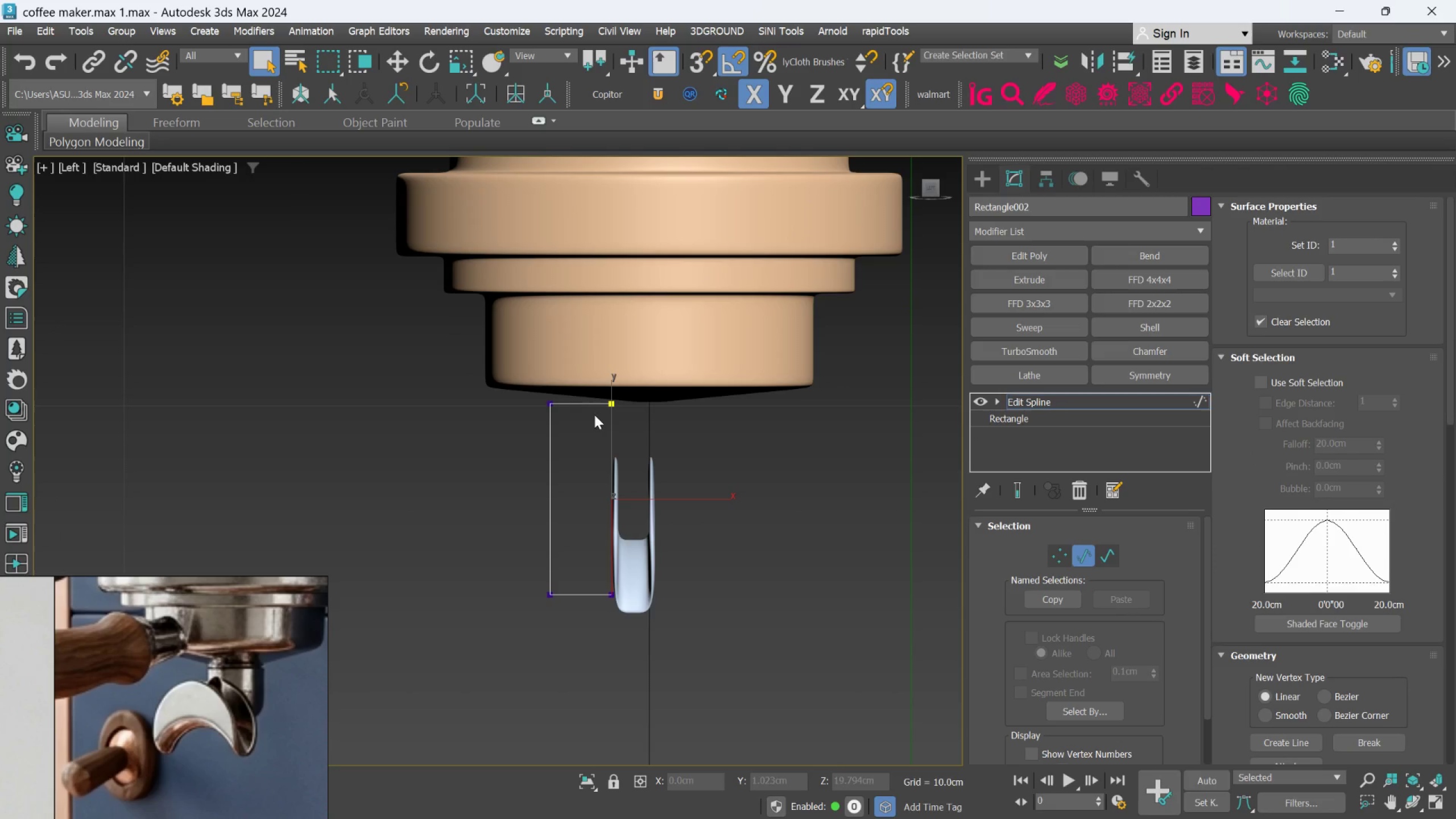 
hold_key(key=ControlLeft, duration=1.39)
 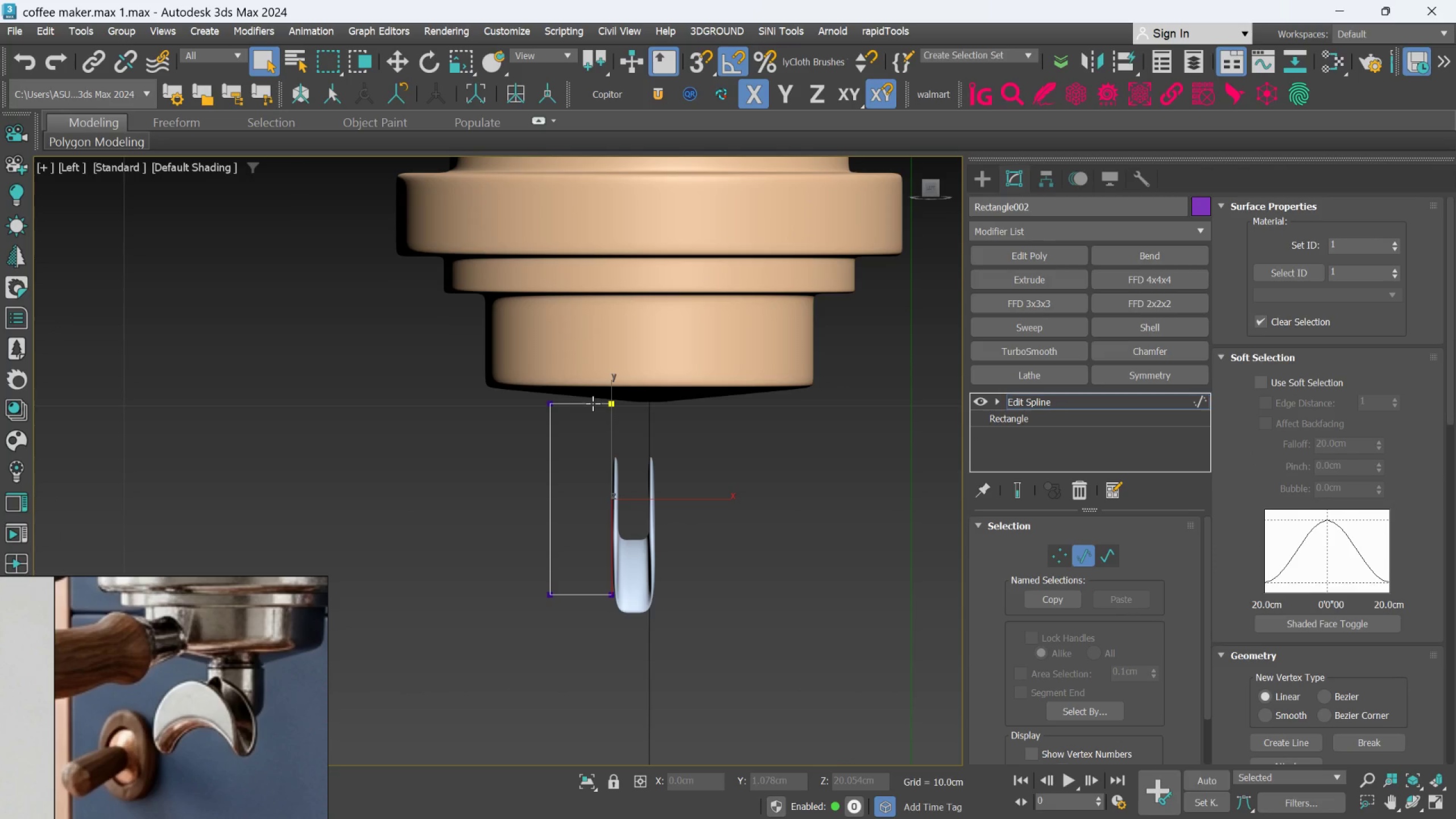 
key(Delete)
 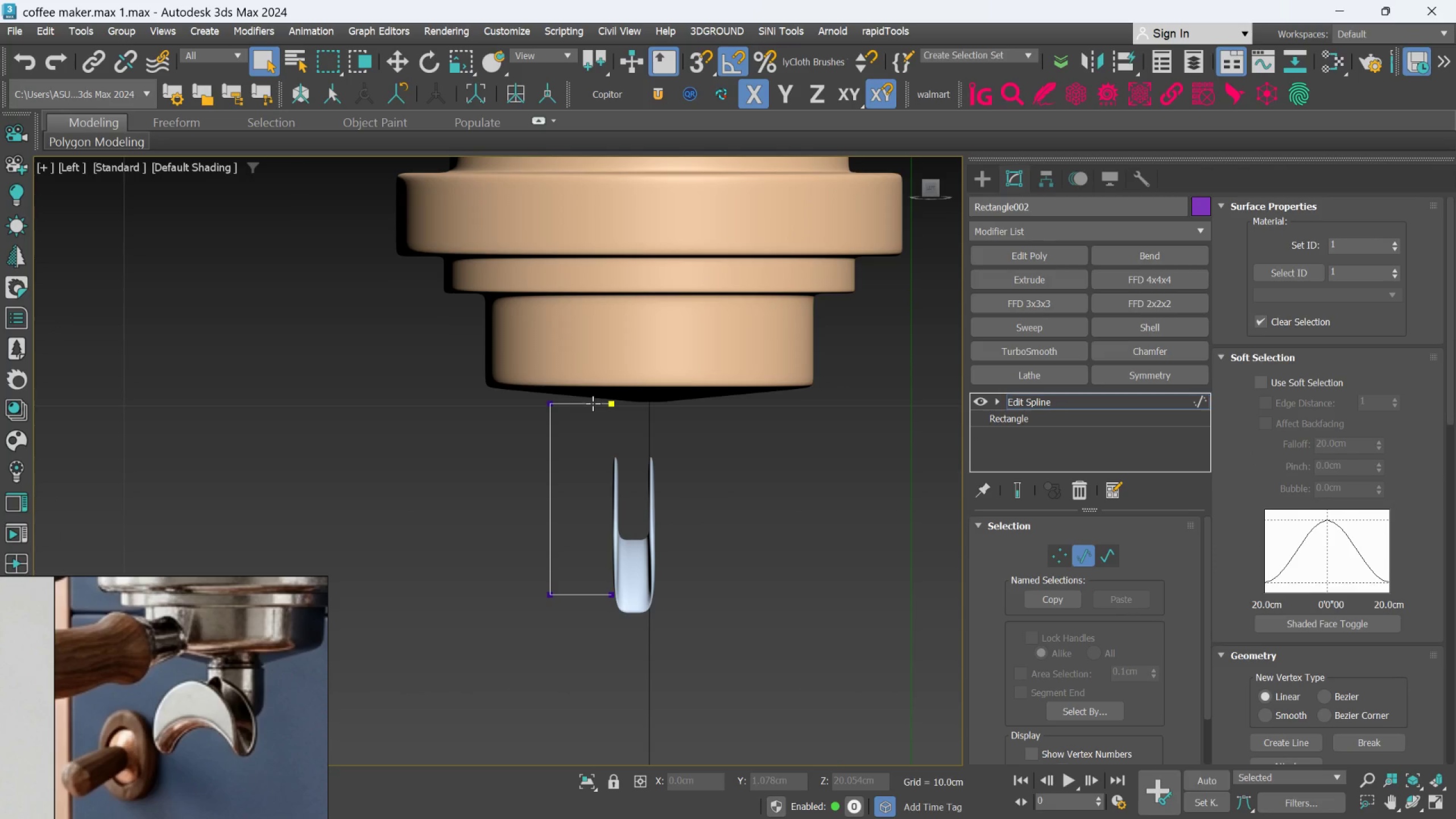 
left_click([593, 403])
 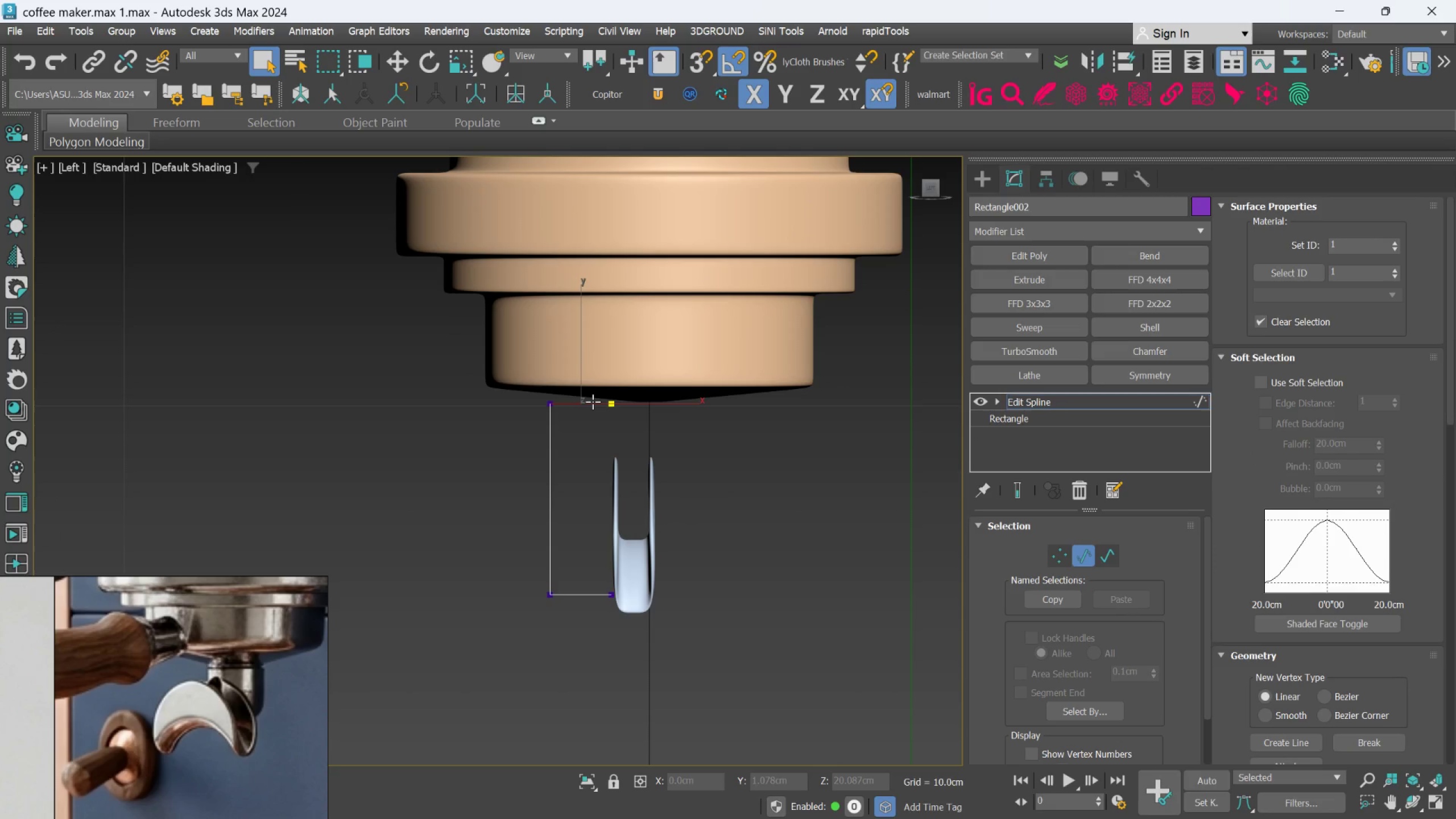 
key(Delete)
 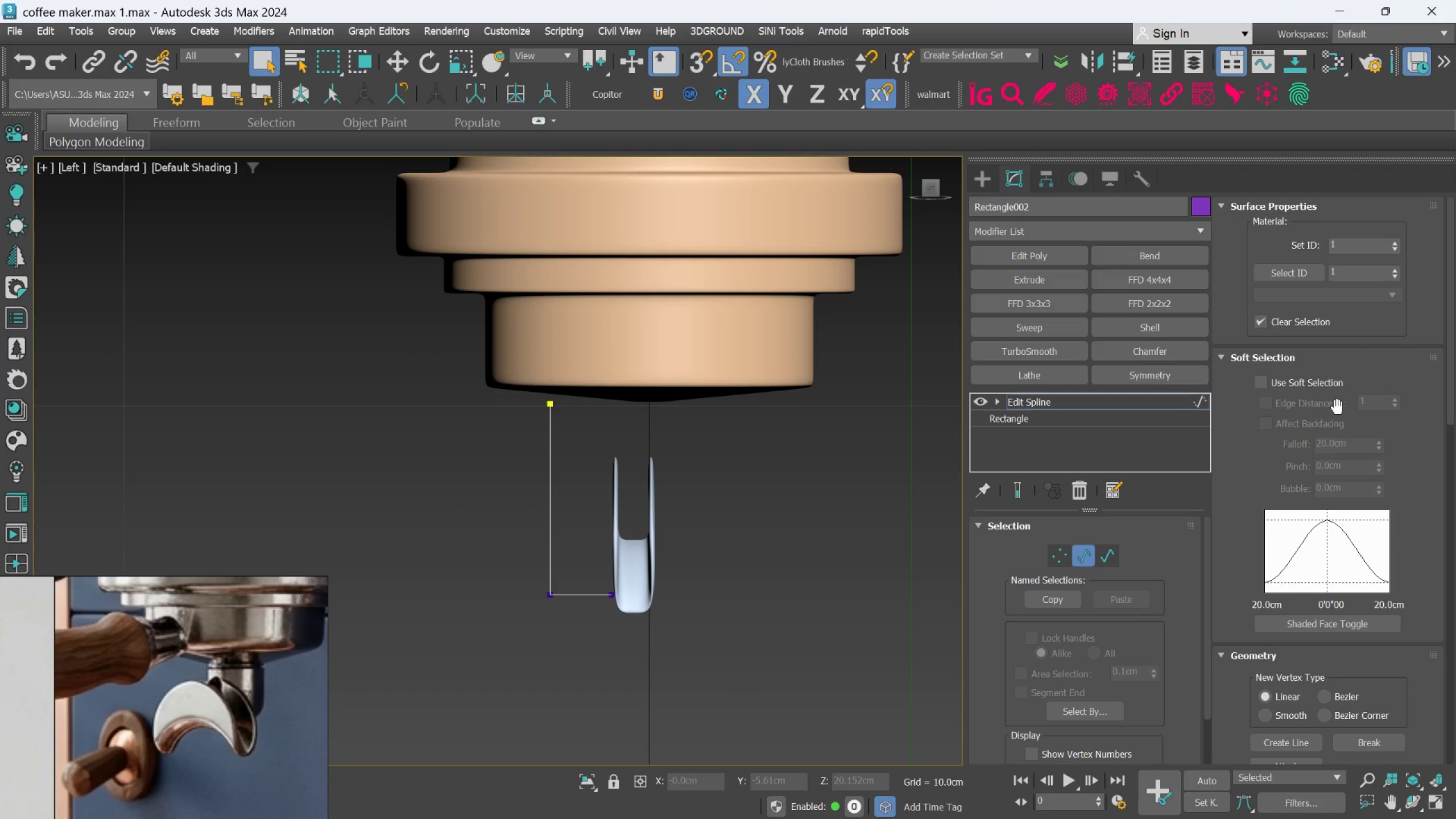 
scroll: coordinate [1297, 536], scroll_direction: down, amount: 36.0
 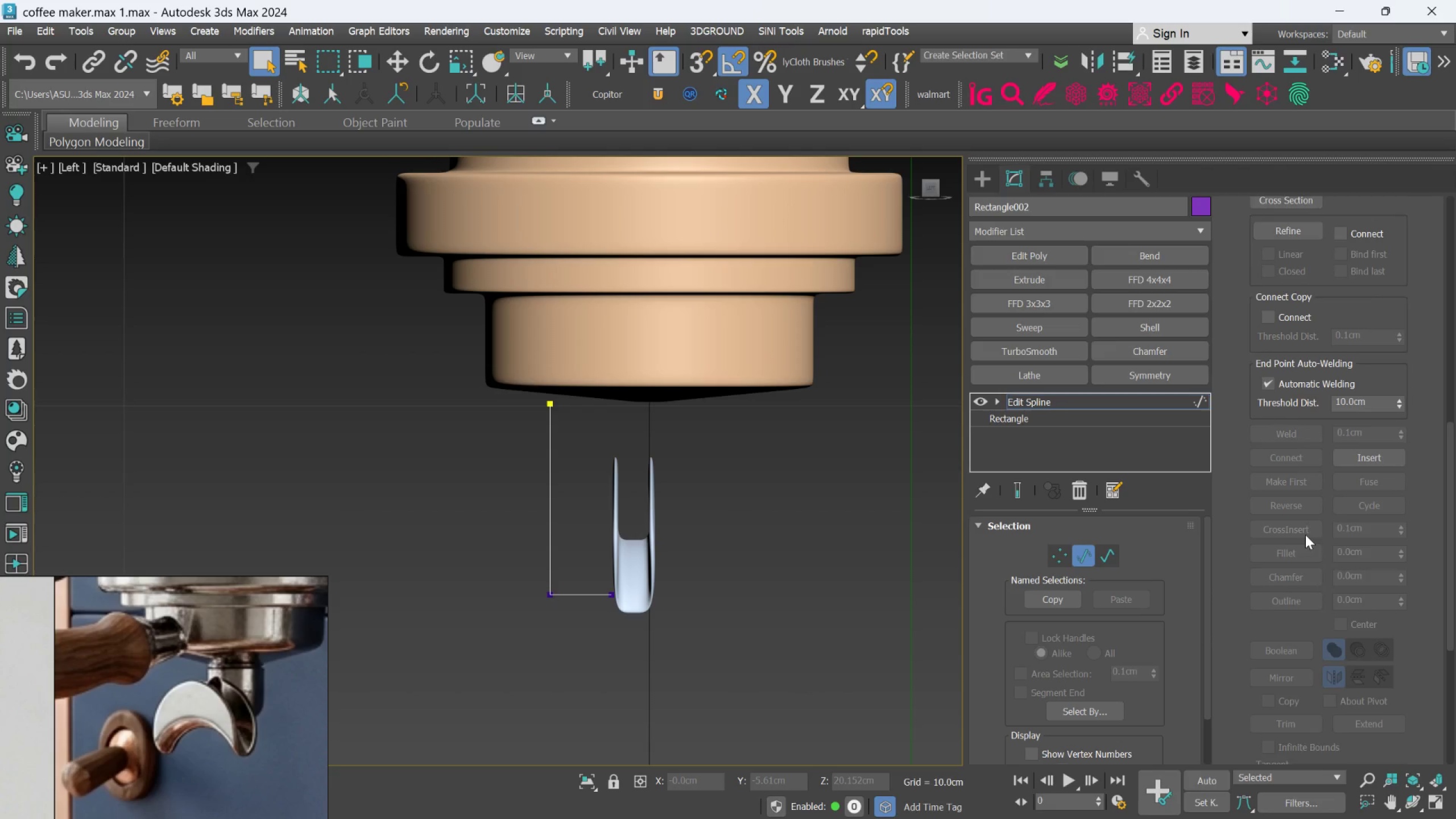 
scroll: coordinate [1316, 471], scroll_direction: up, amount: 9.0
 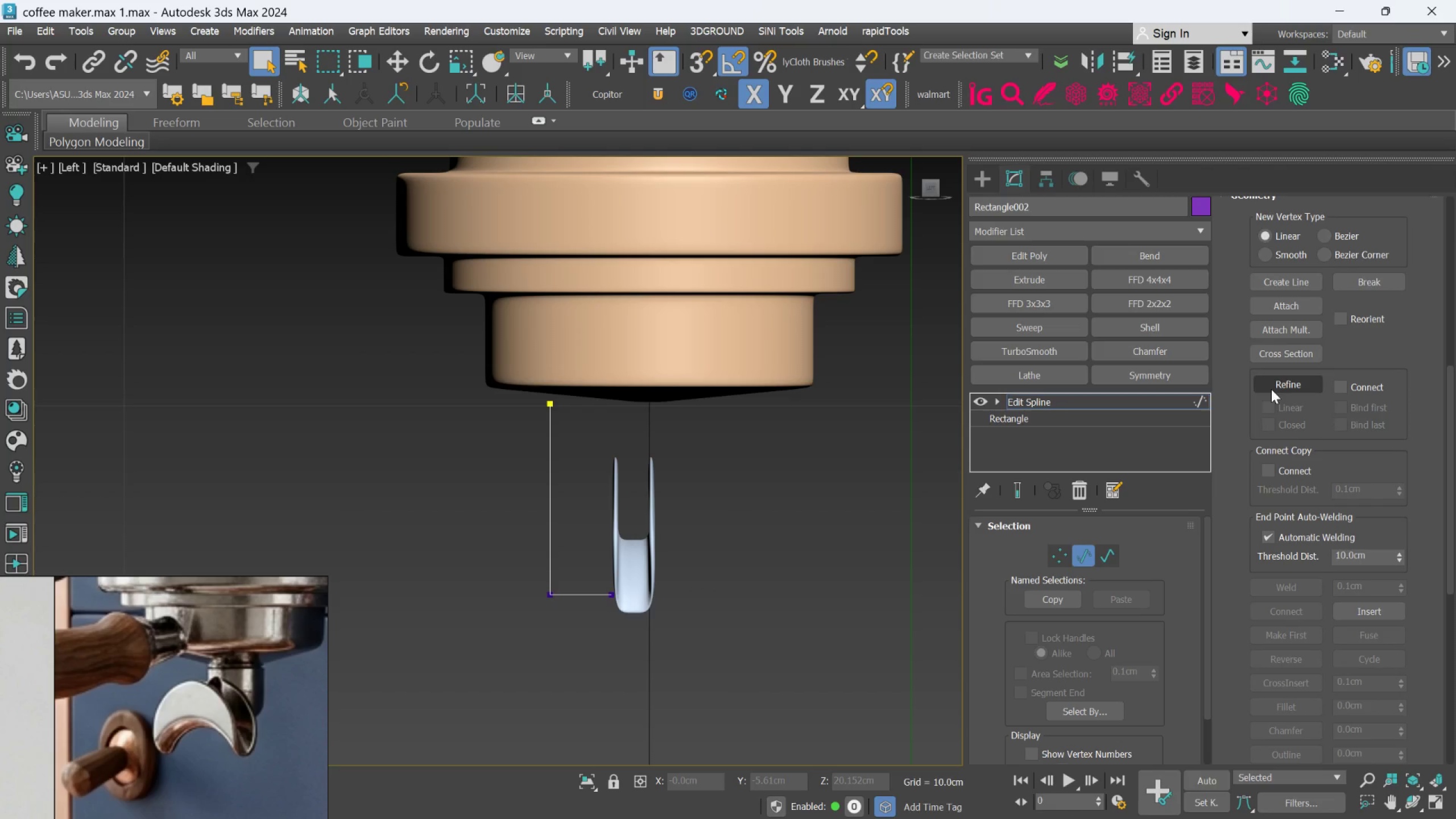 
left_click([1271, 389])
 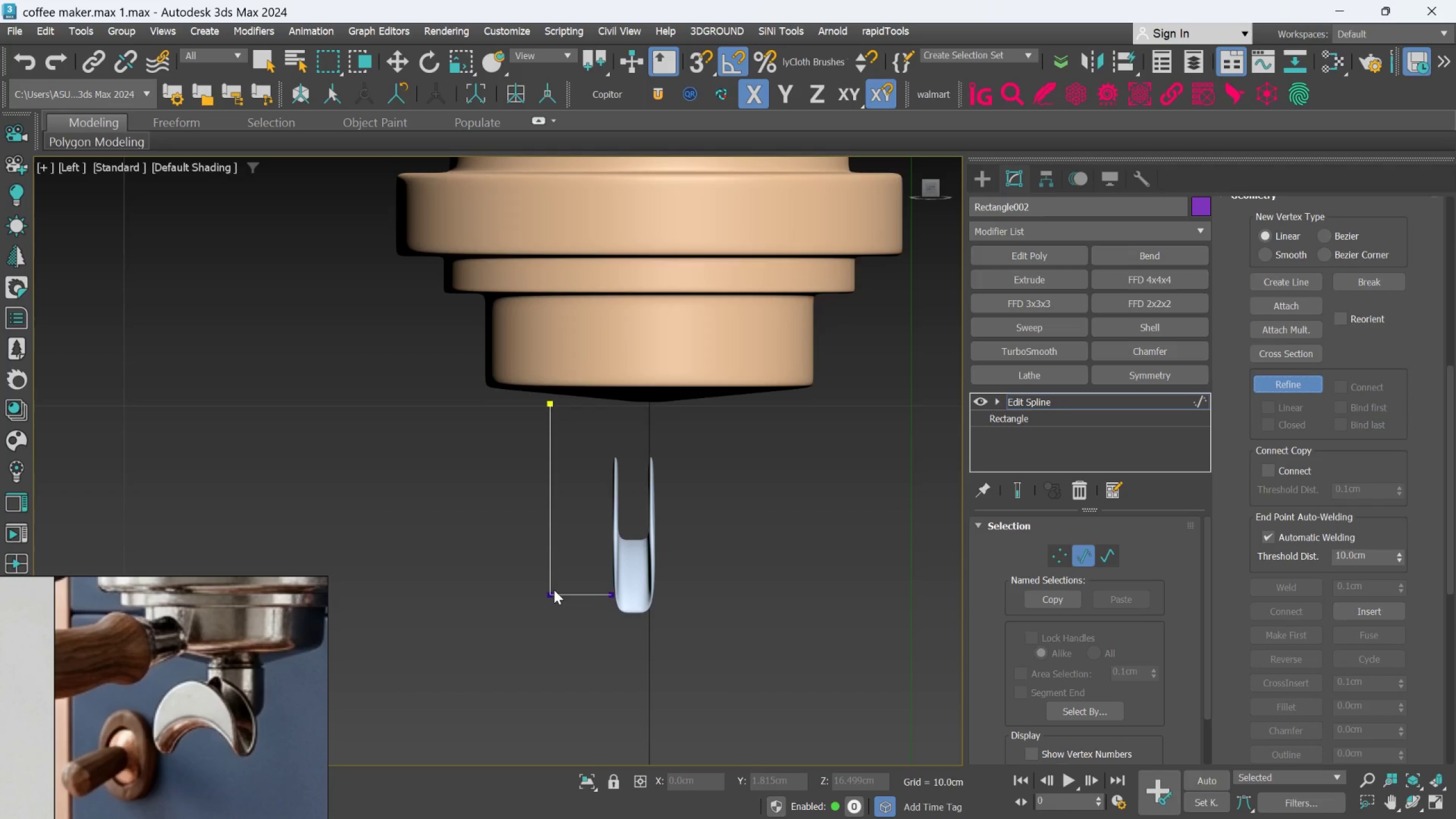 
scroll: coordinate [554, 590], scroll_direction: up, amount: 2.0
 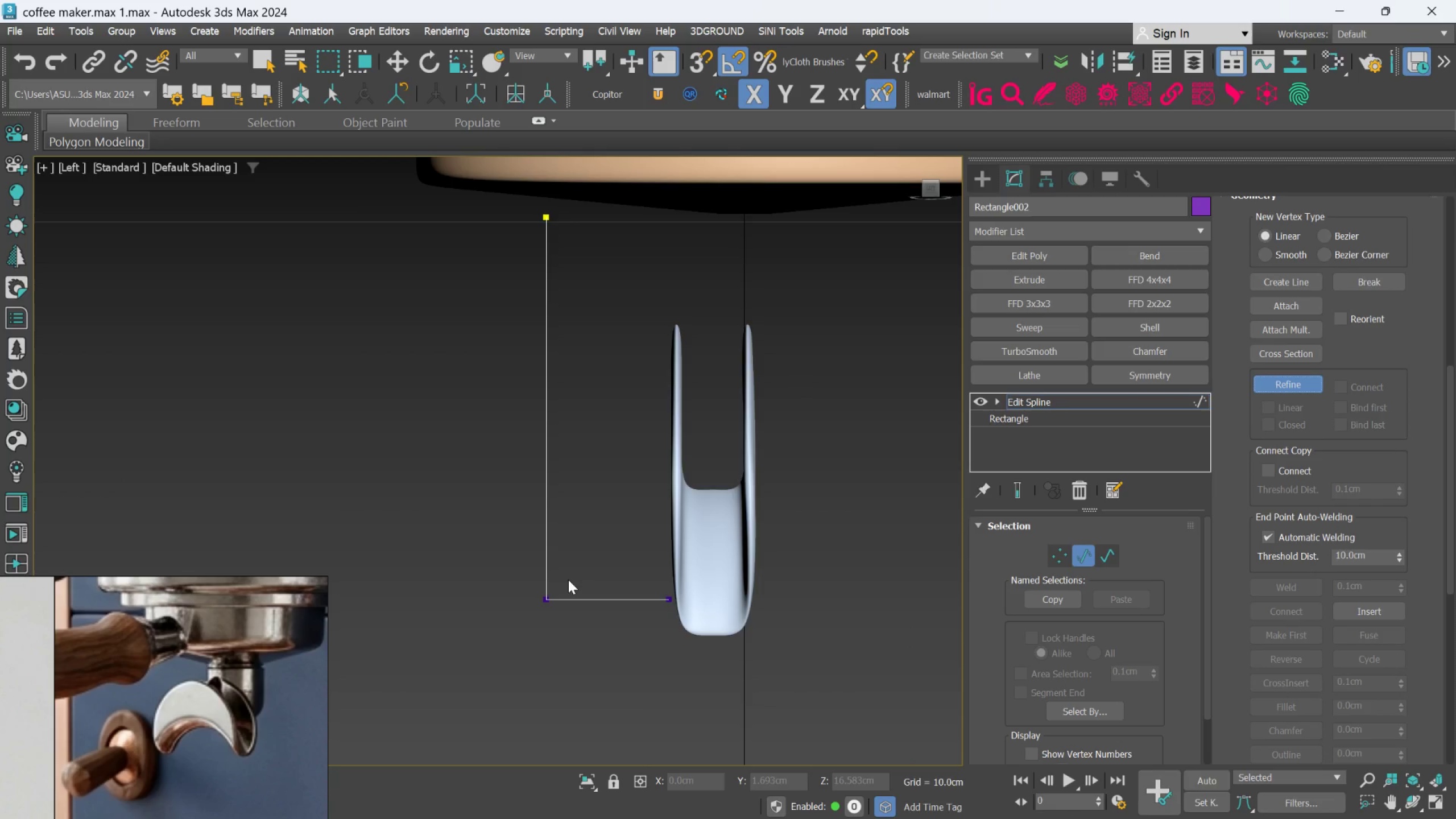 
scroll: coordinate [568, 580], scroll_direction: down, amount: 2.0
 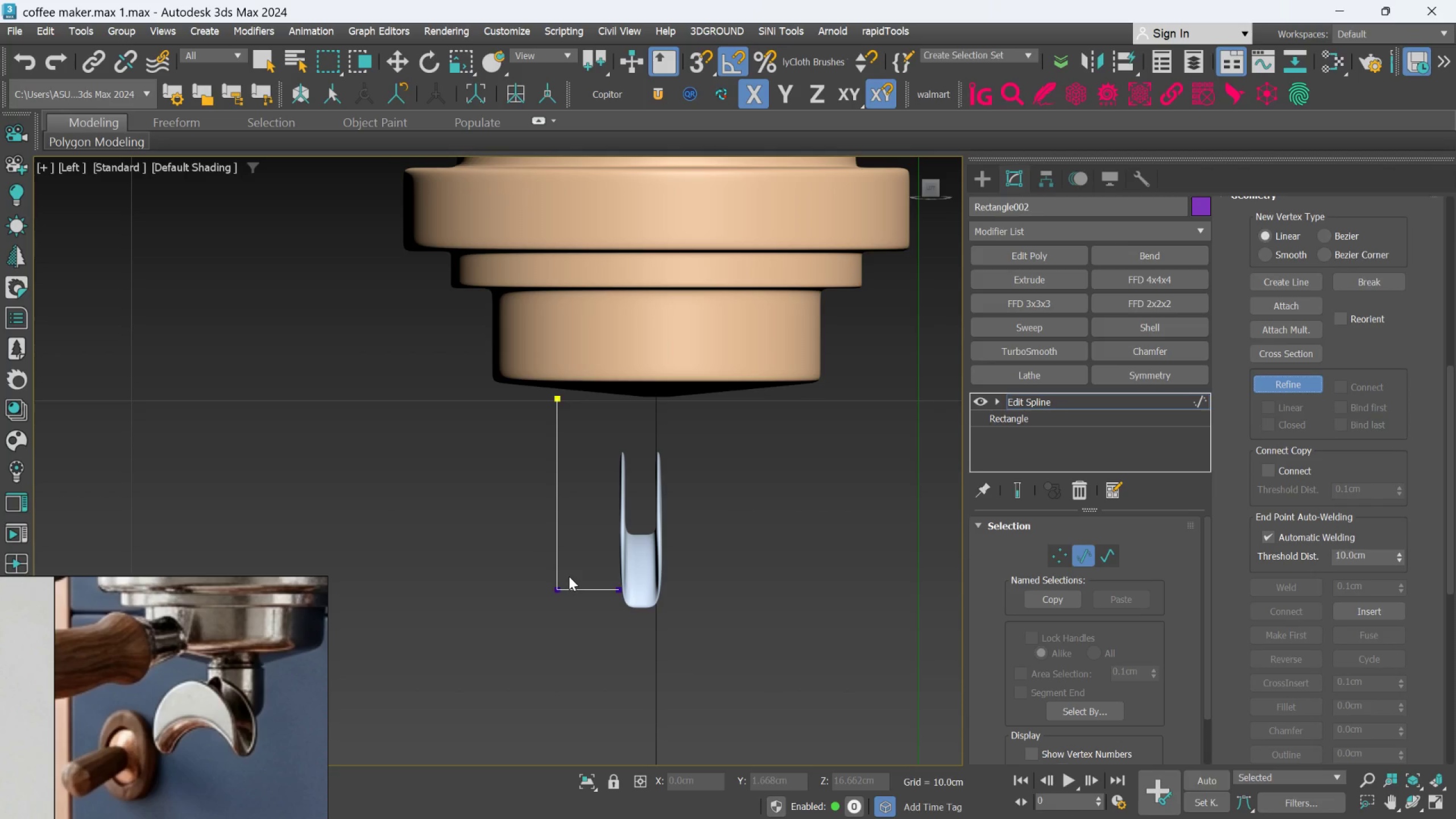 
wait(10.96)
 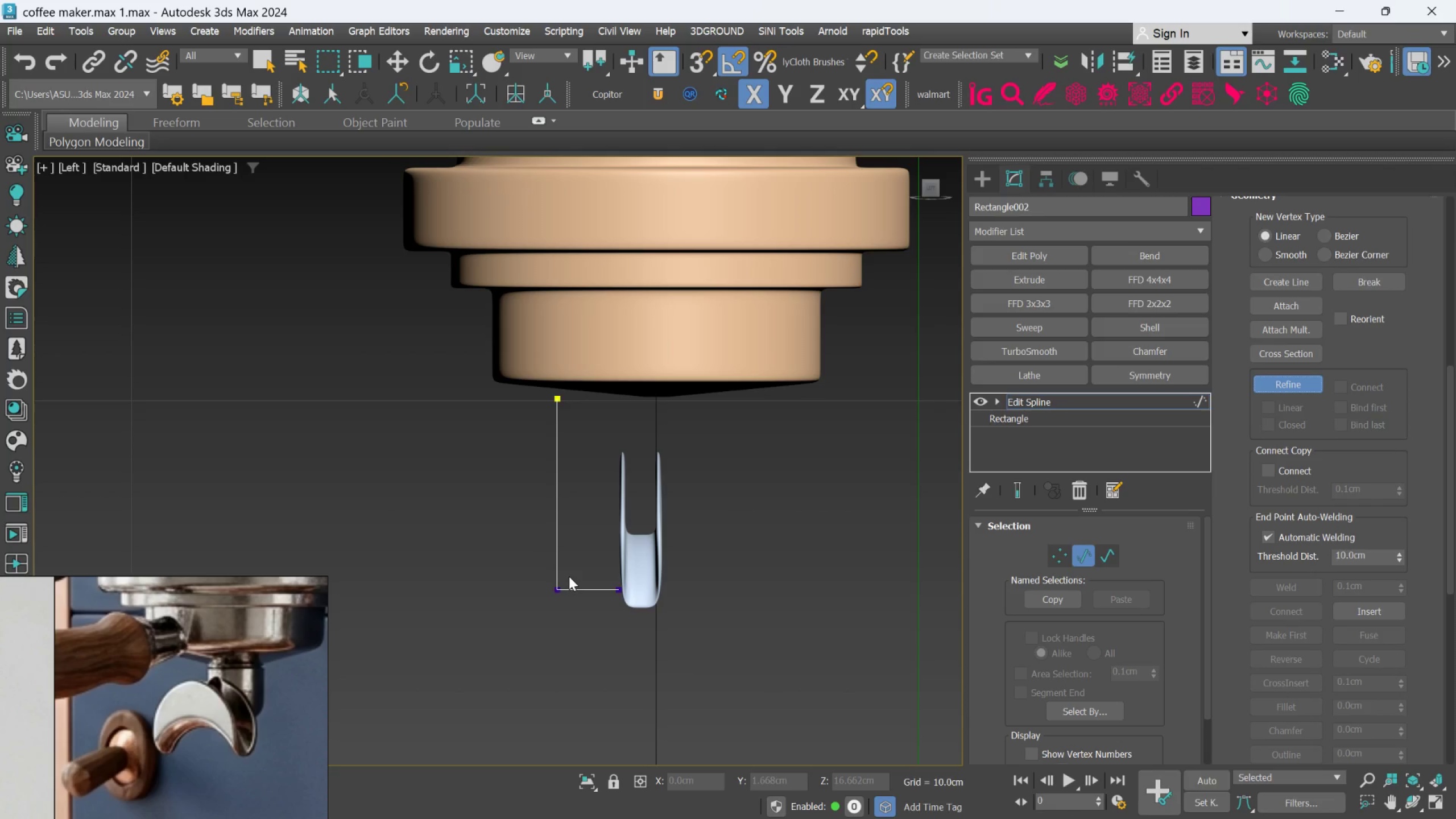 
scroll: coordinate [1352, 442], scroll_direction: down, amount: 5.0
 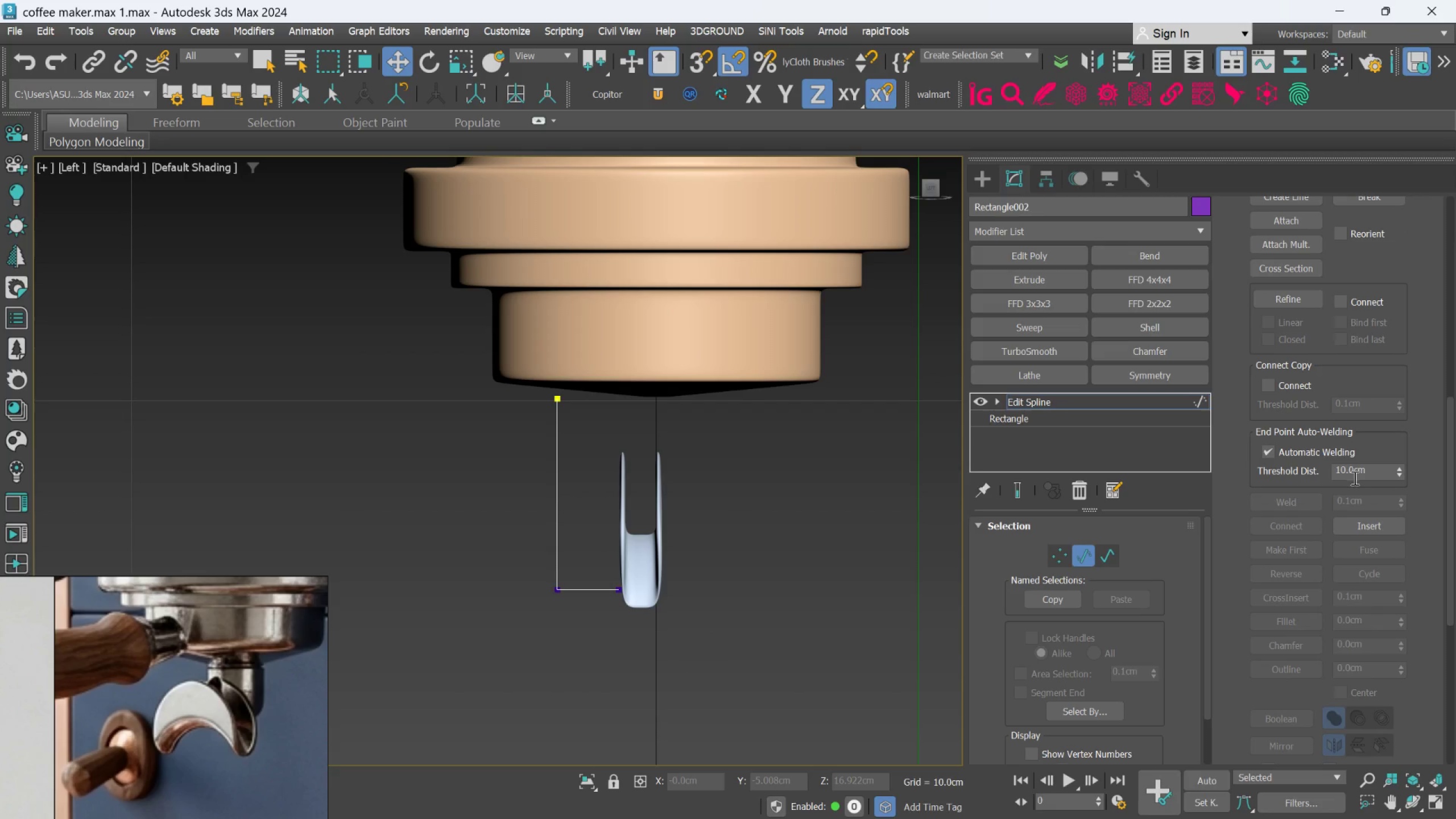 
scroll: coordinate [1379, 504], scroll_direction: none, amount: 0.0
 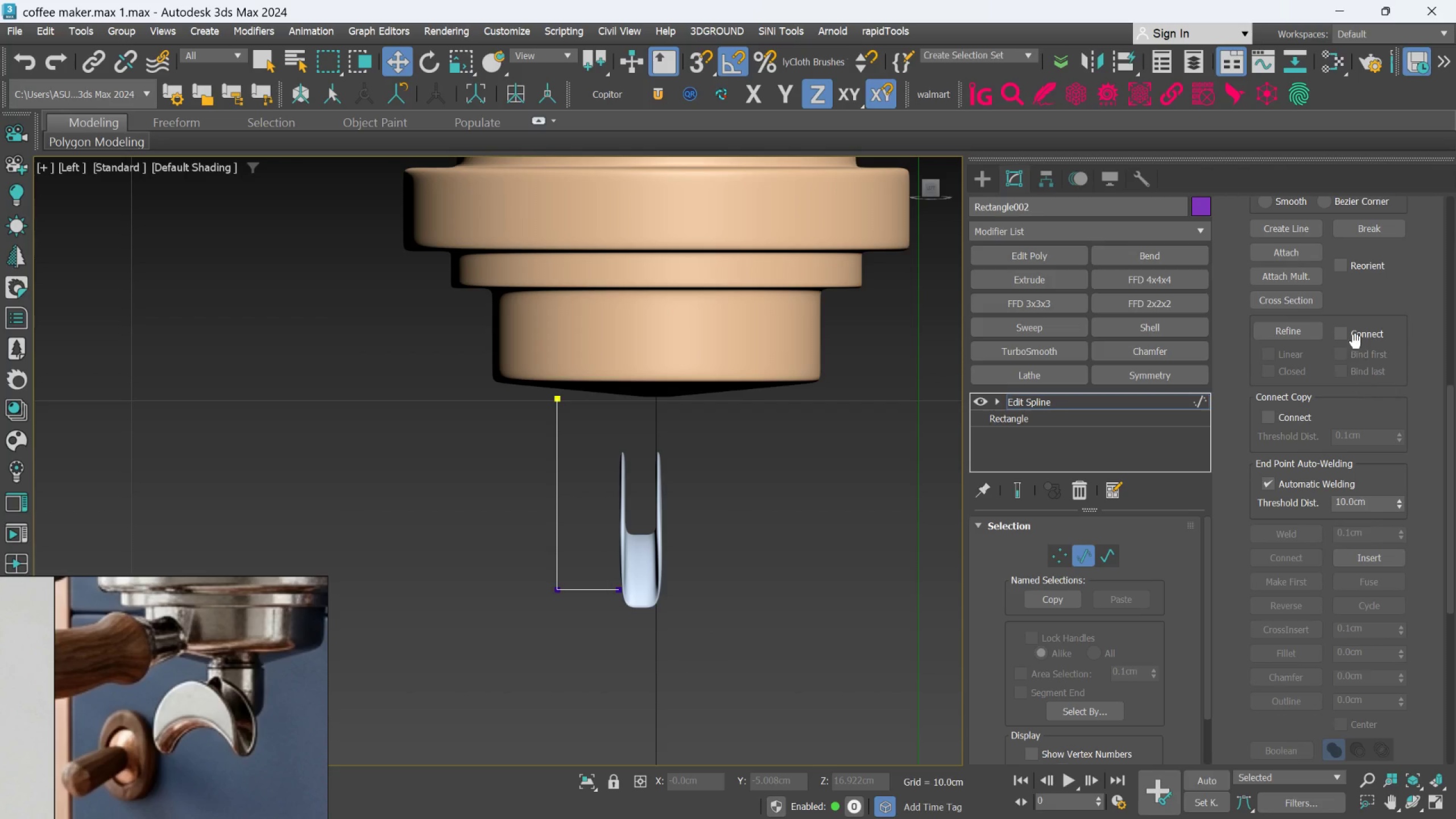 
scroll: coordinate [1346, 394], scroll_direction: up, amount: 19.0
 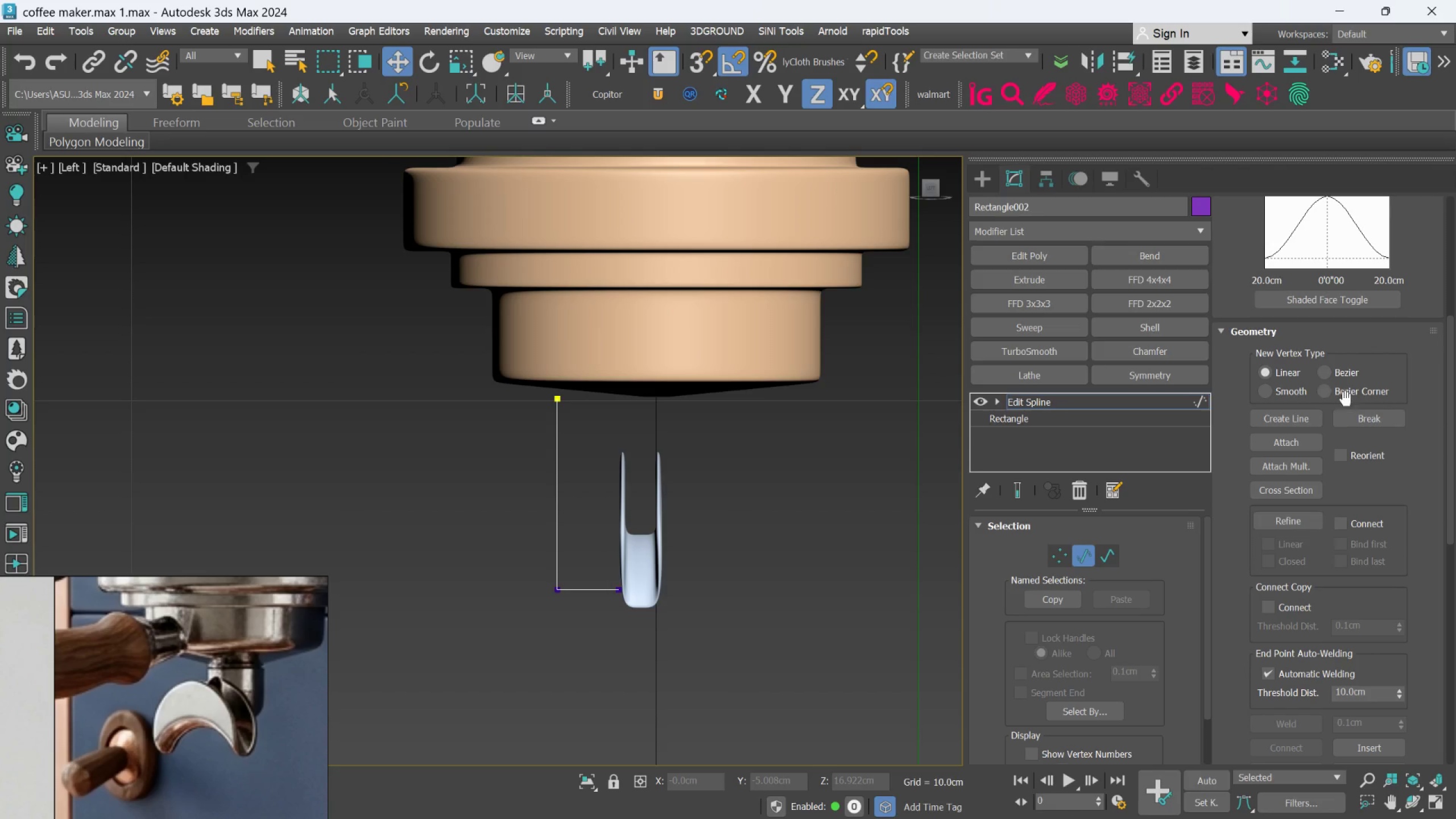 
scroll: coordinate [1343, 433], scroll_direction: down, amount: 33.0
 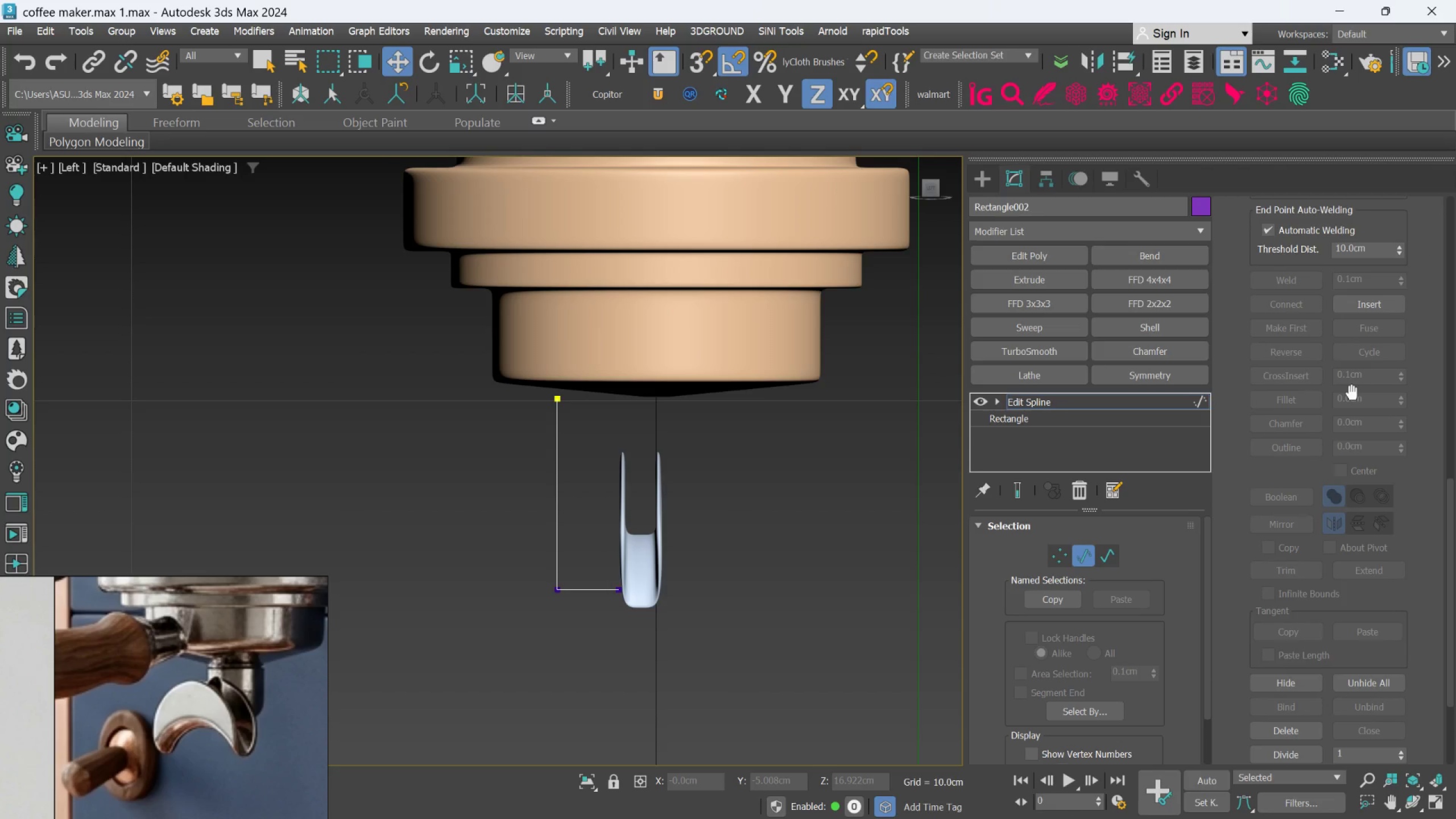 
wait(16.27)
 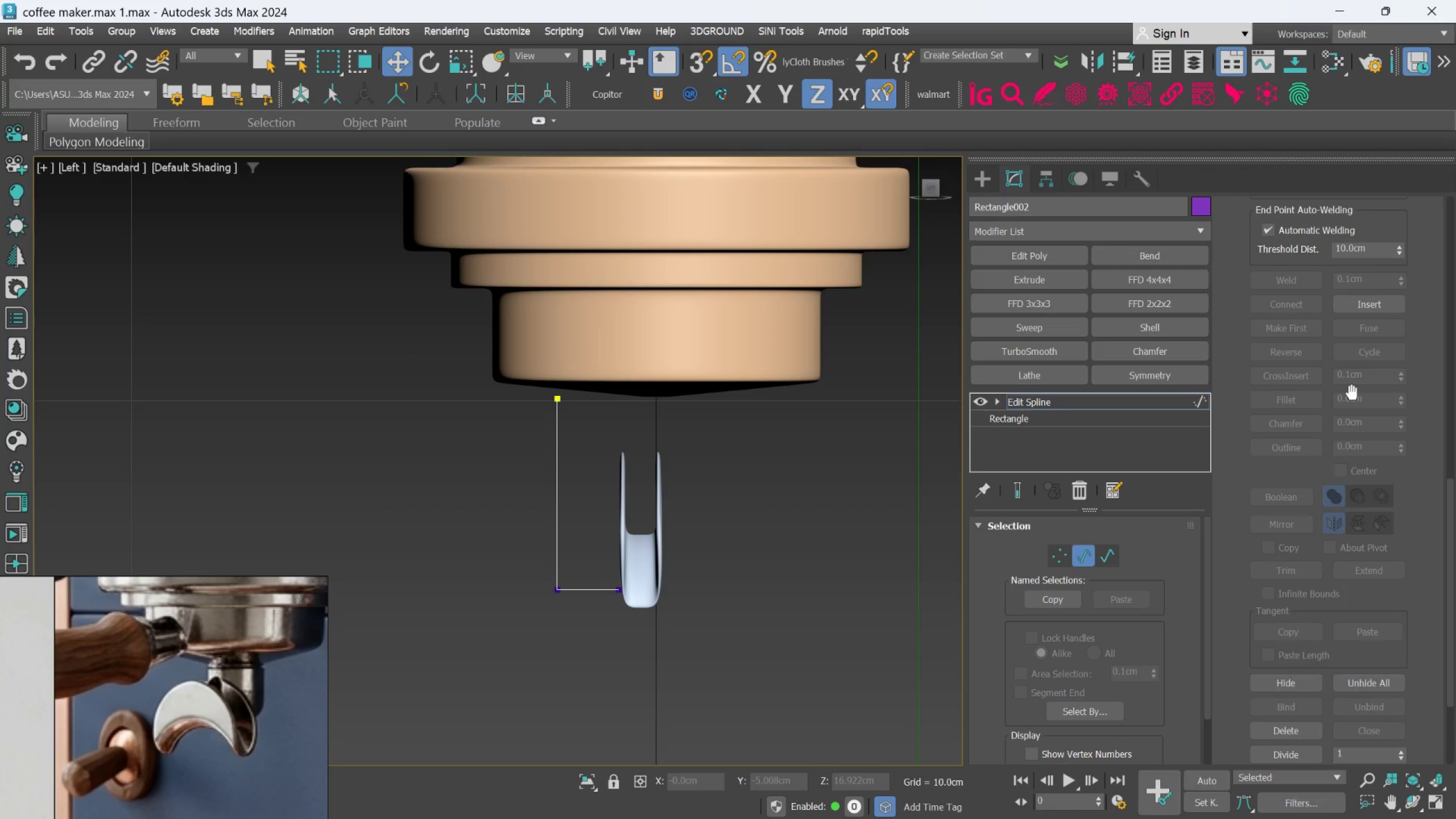 
scroll: coordinate [1377, 548], scroll_direction: down, amount: 5.0
 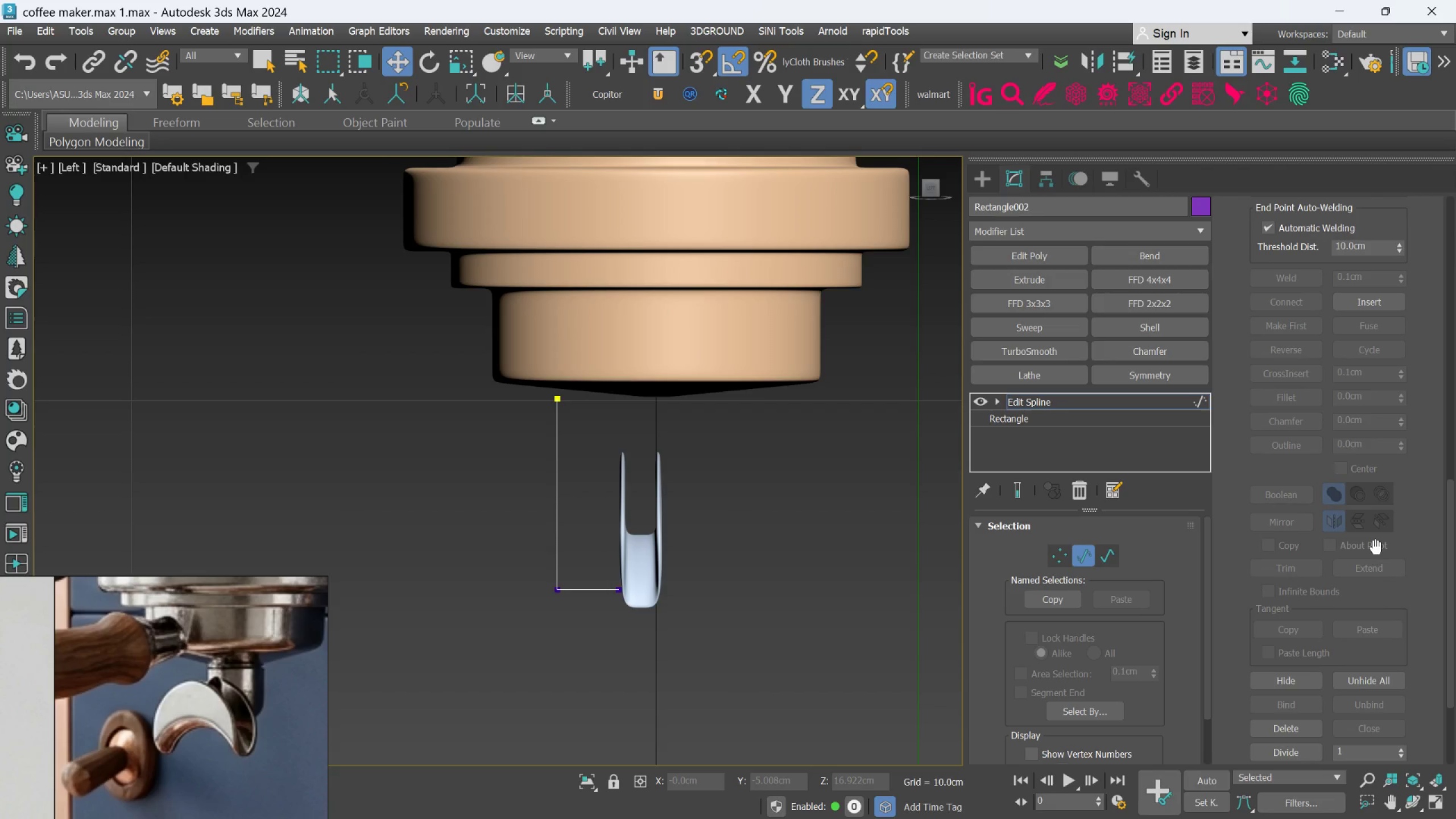 
scroll: coordinate [1367, 410], scroll_direction: up, amount: 14.0
 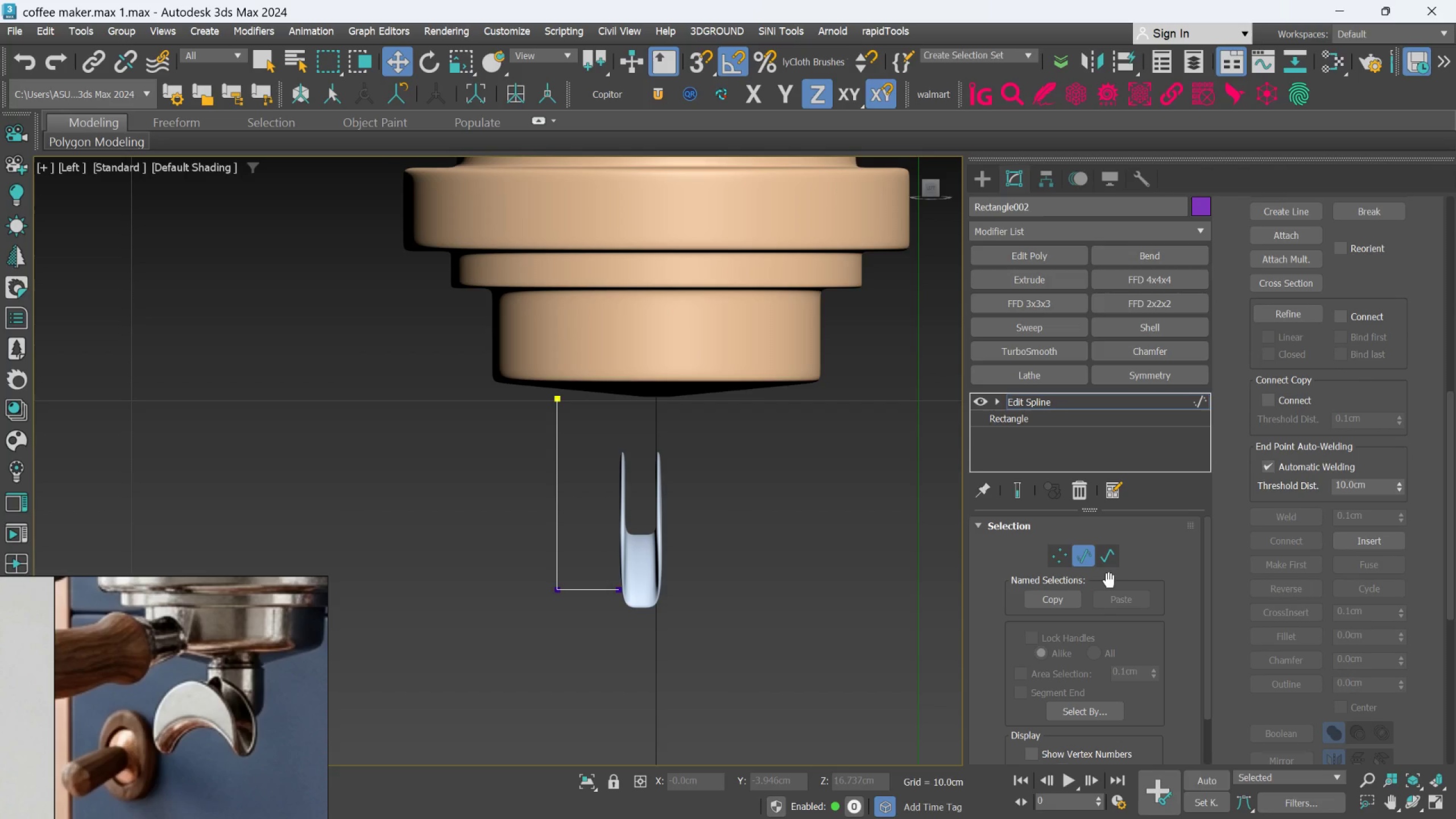 
left_click([1062, 564])
 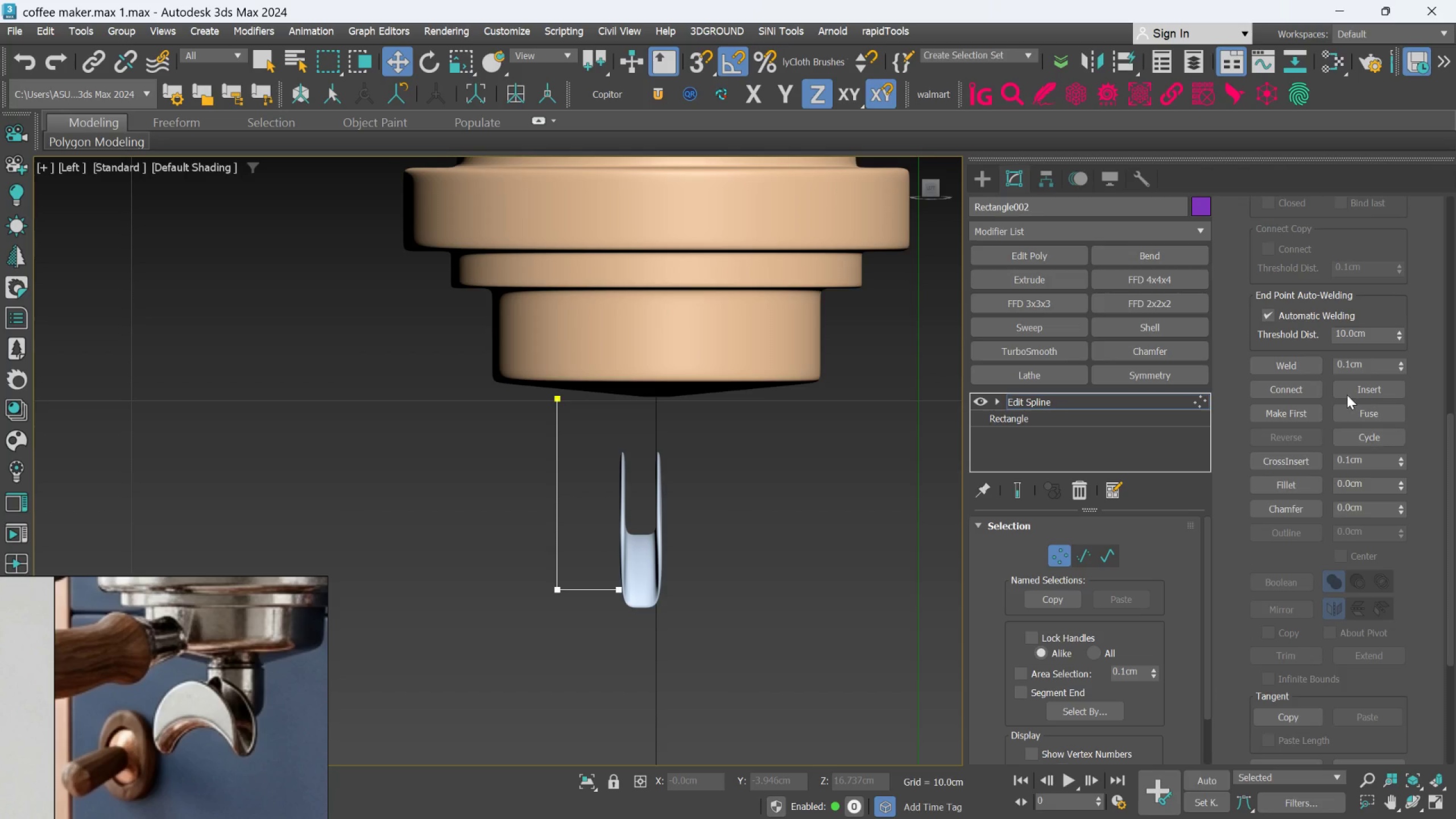 
scroll: coordinate [1351, 598], scroll_direction: down, amount: 9.0
 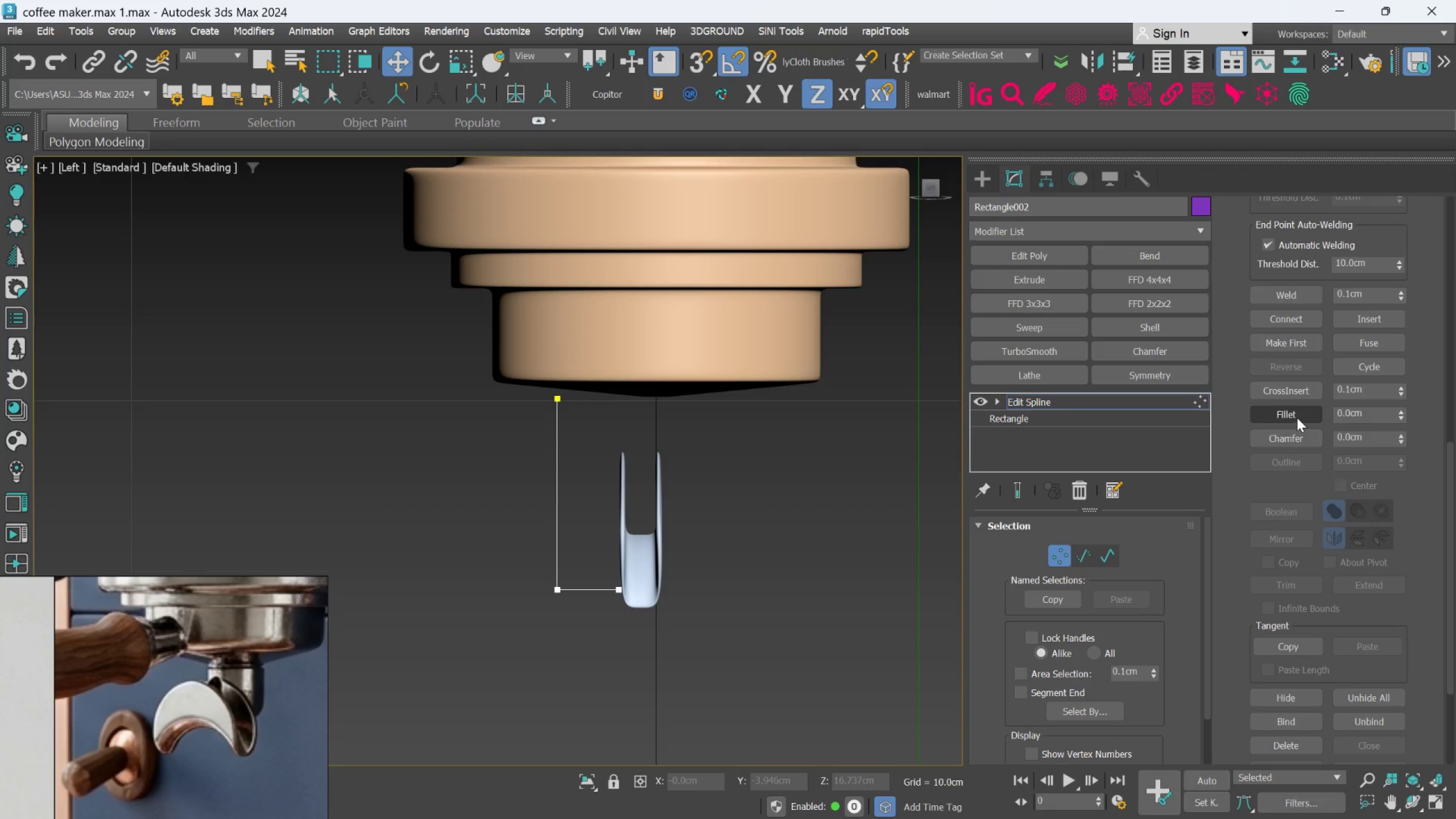 
left_click([1297, 417])
 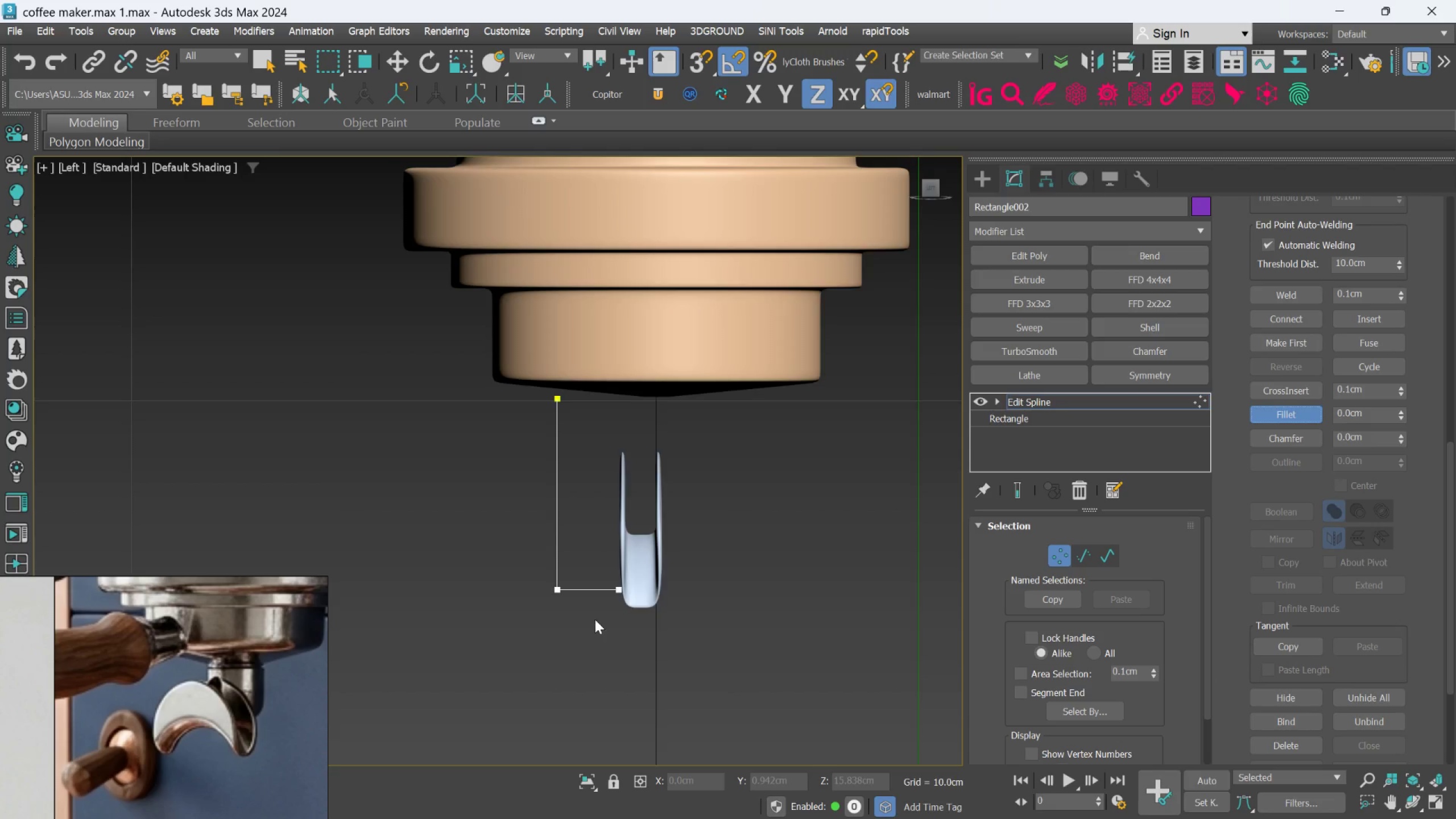 
scroll: coordinate [540, 605], scroll_direction: up, amount: 2.0
 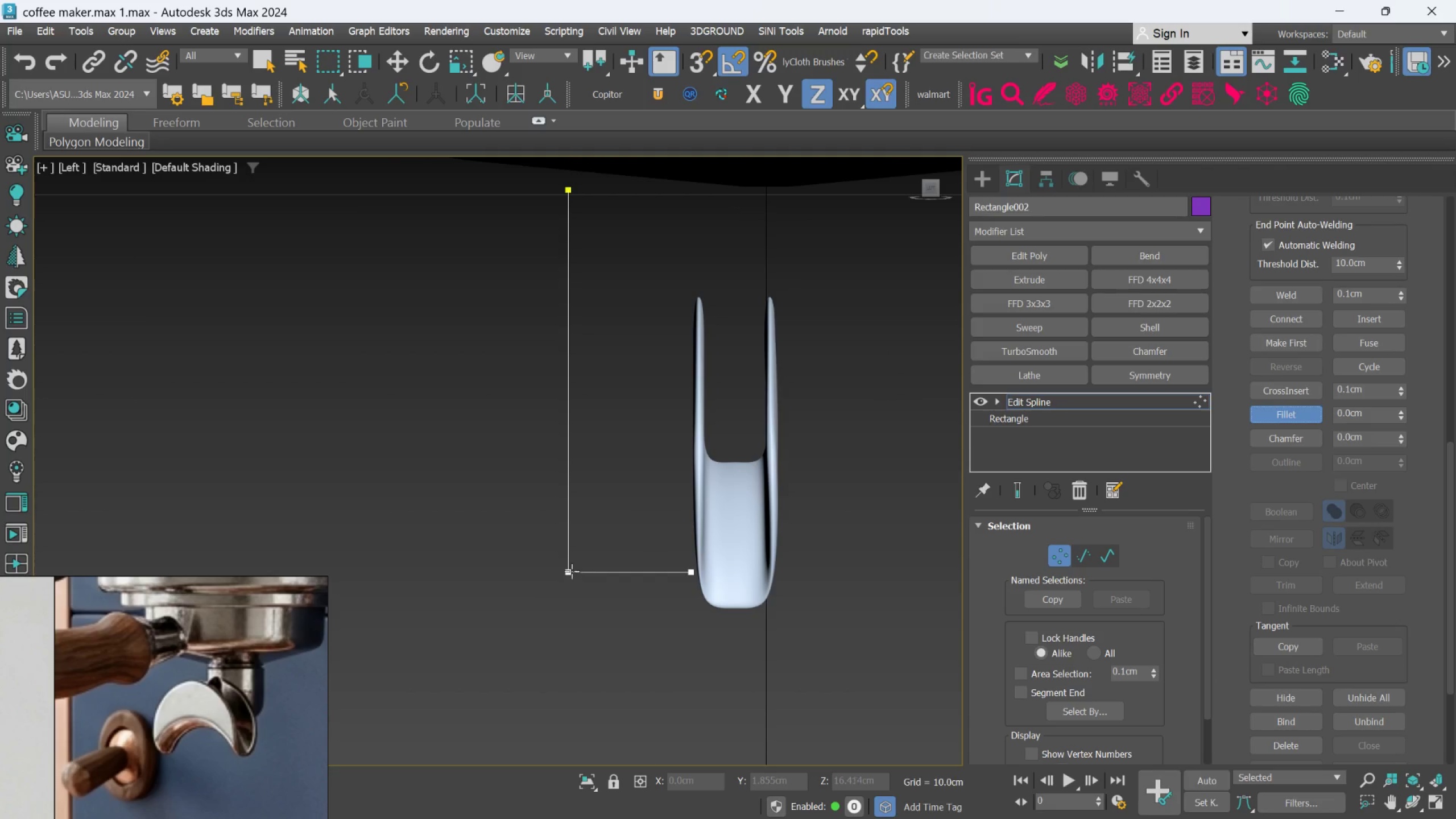 
left_click([571, 573])
 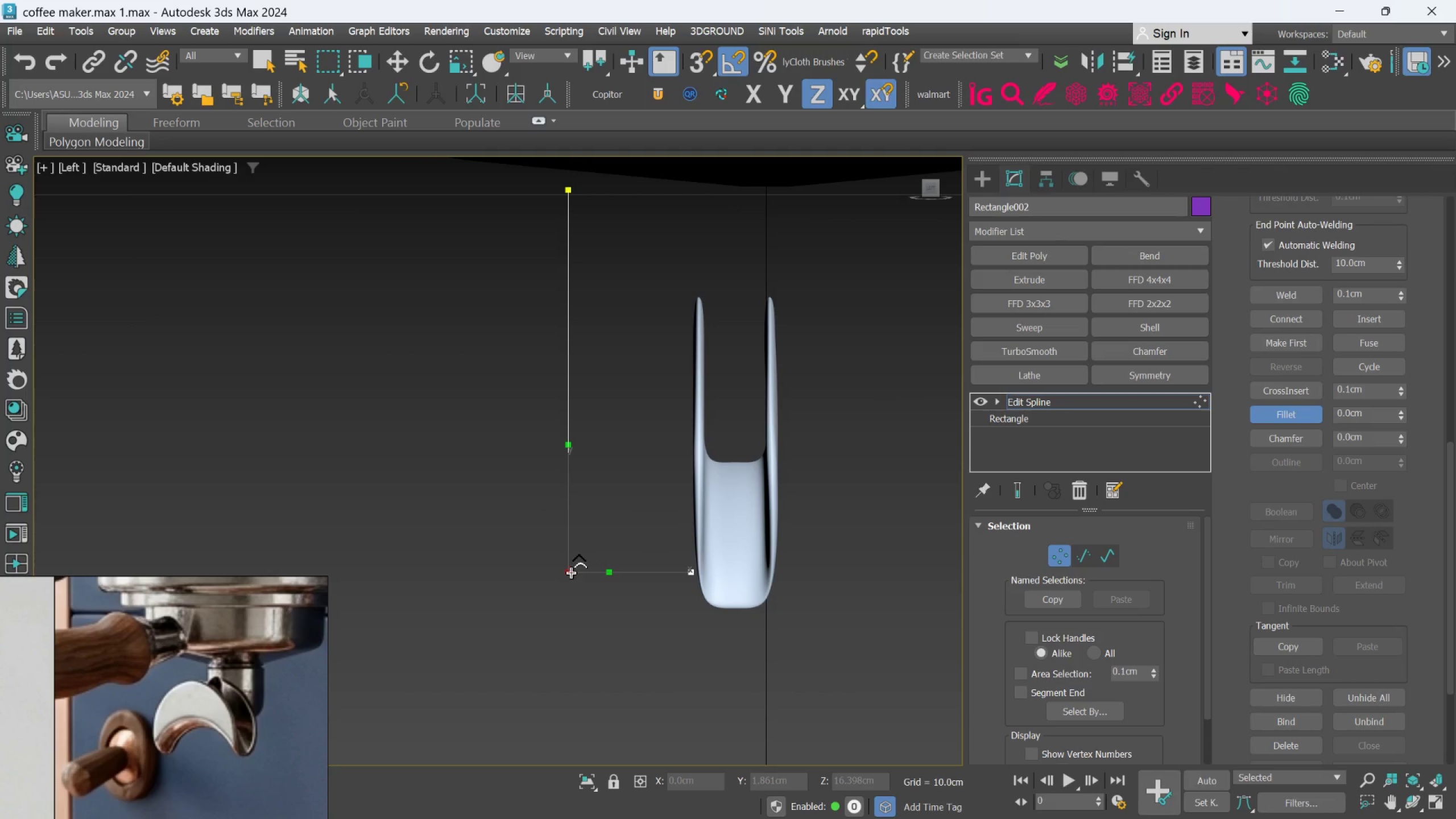 
left_click_drag(start_coordinate=[571, 573], to_coordinate=[565, 500])
 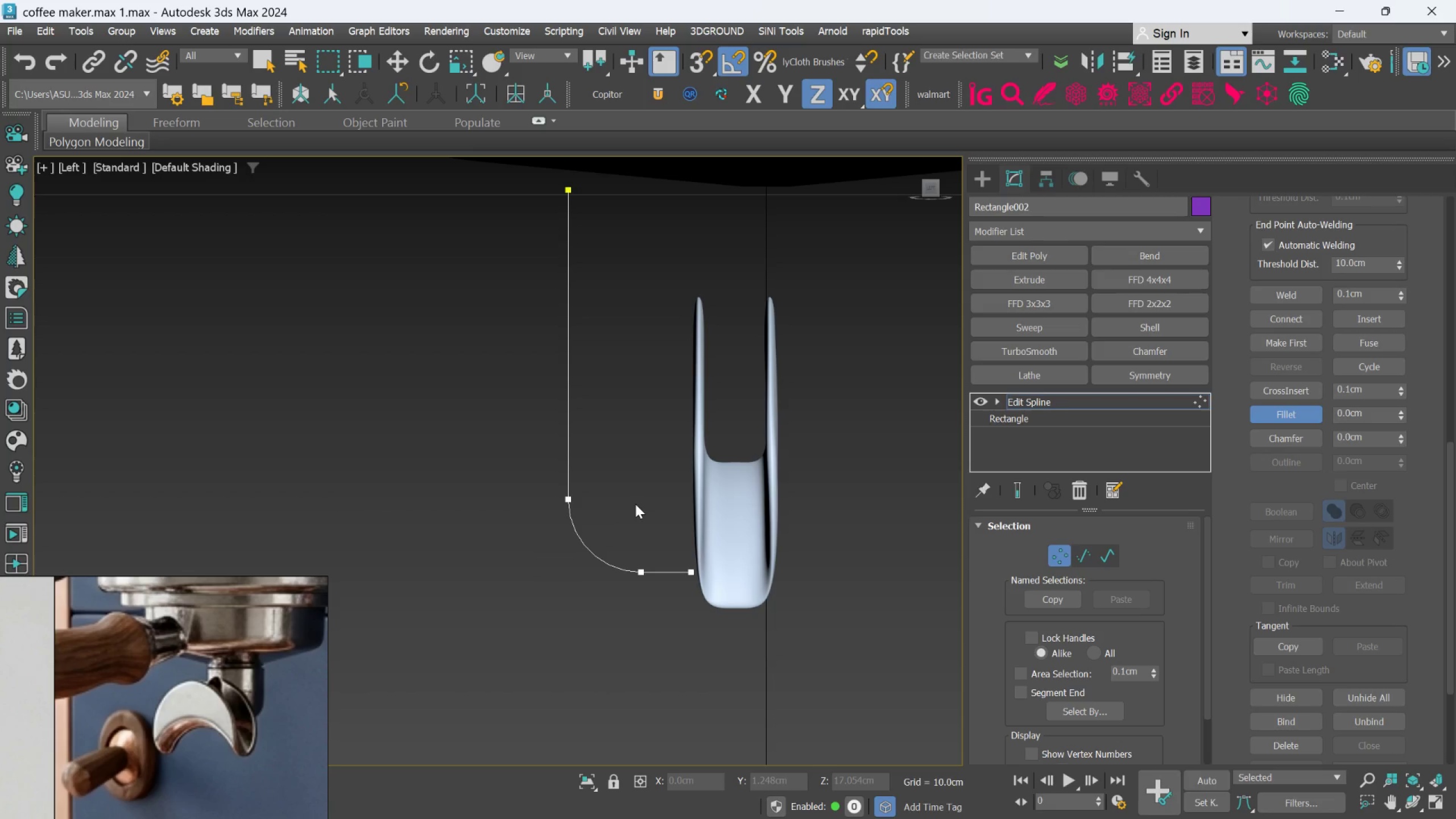 
scroll: coordinate [635, 504], scroll_direction: down, amount: 1.0
 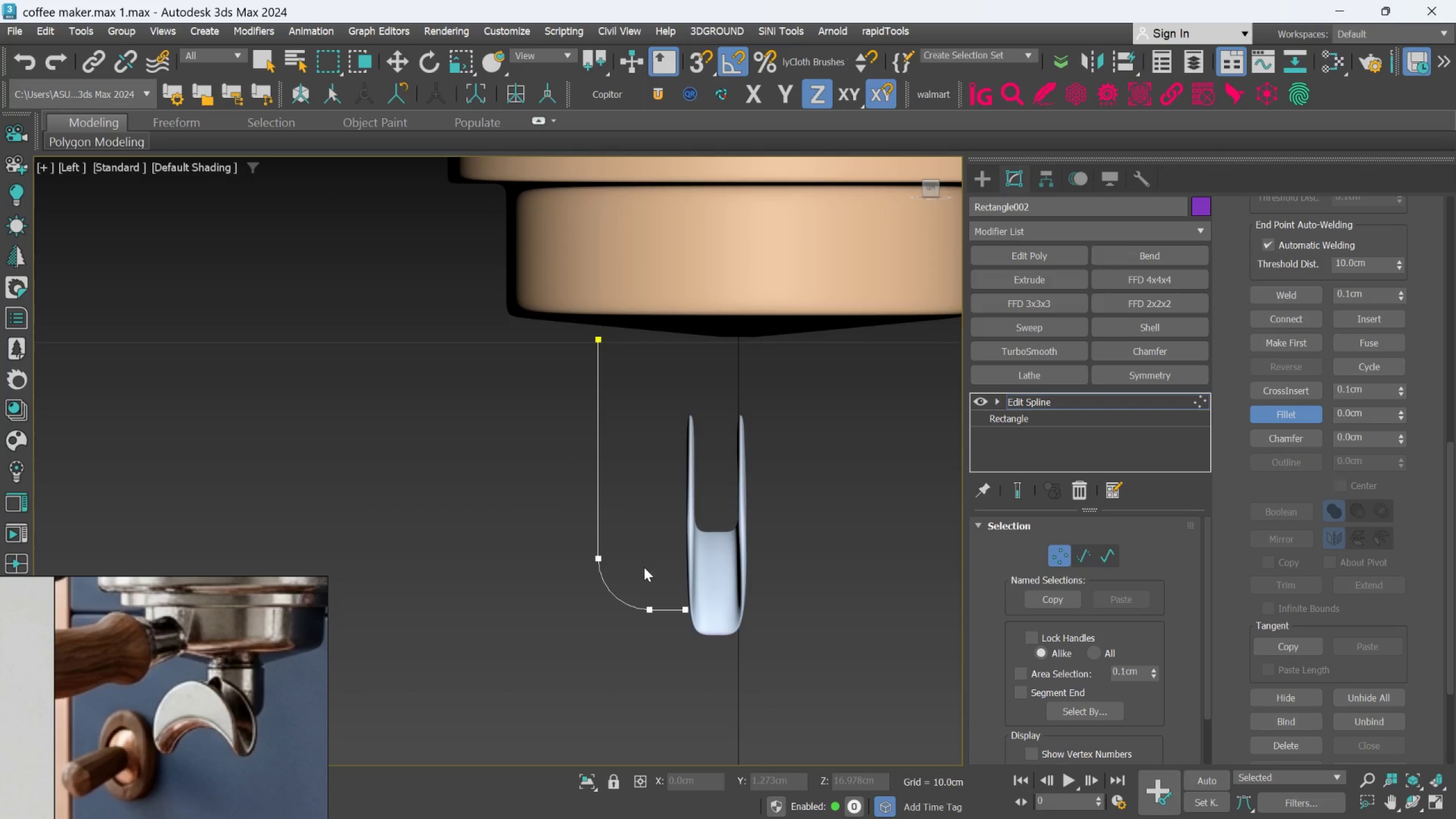 
scroll: coordinate [672, 607], scroll_direction: up, amount: 1.0
 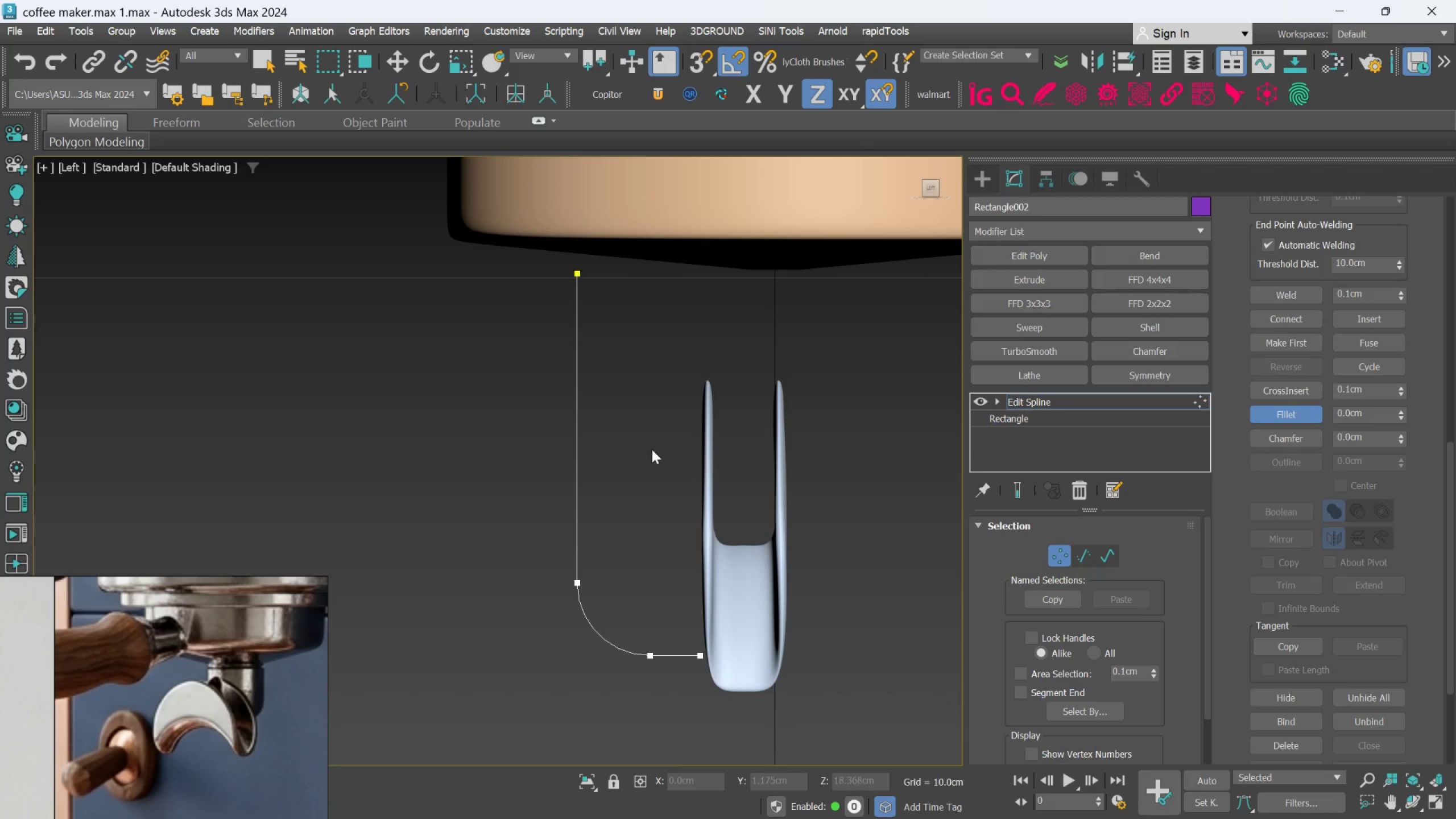 
wait(5.79)
 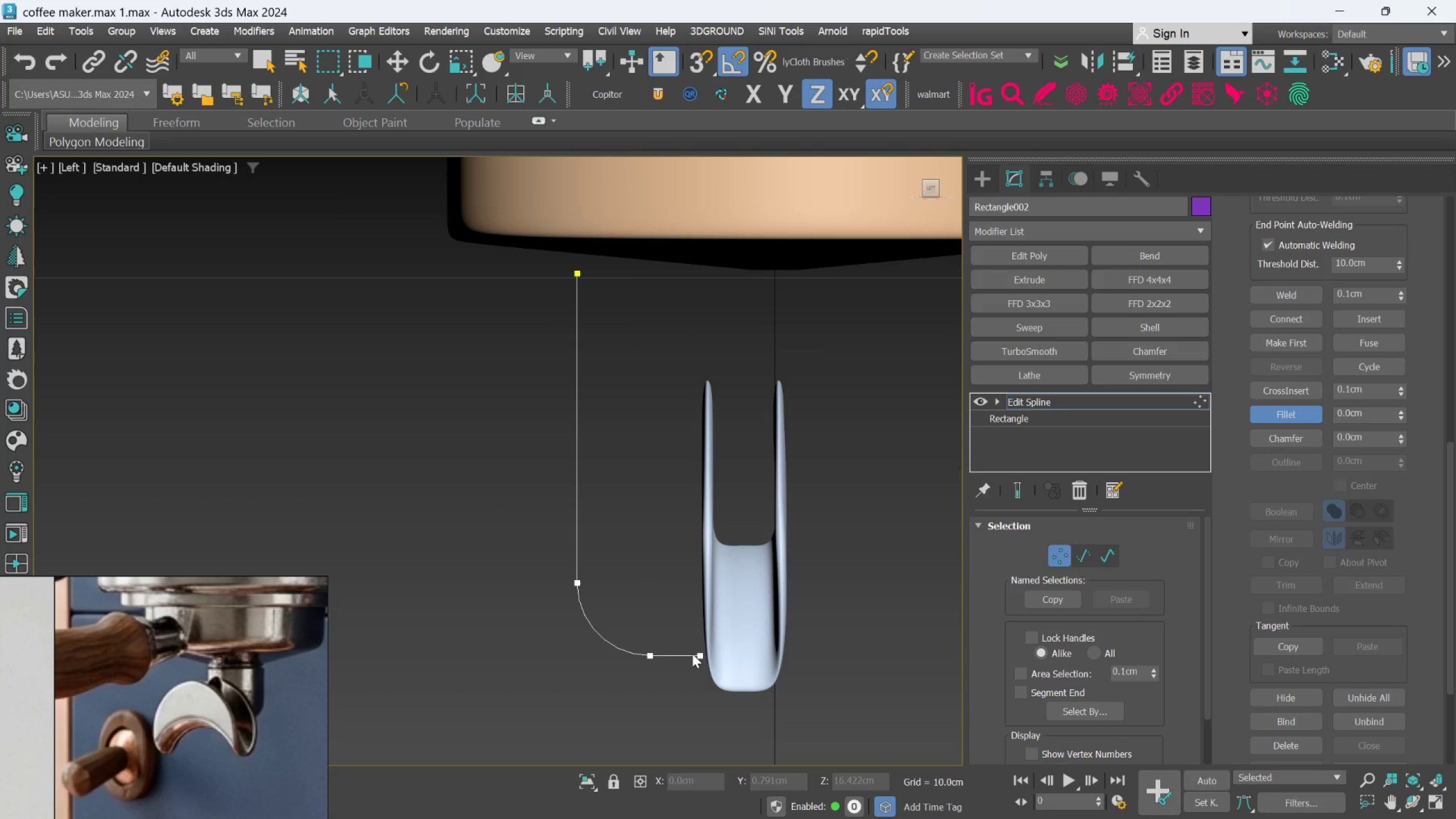 
left_click([1296, 416])
 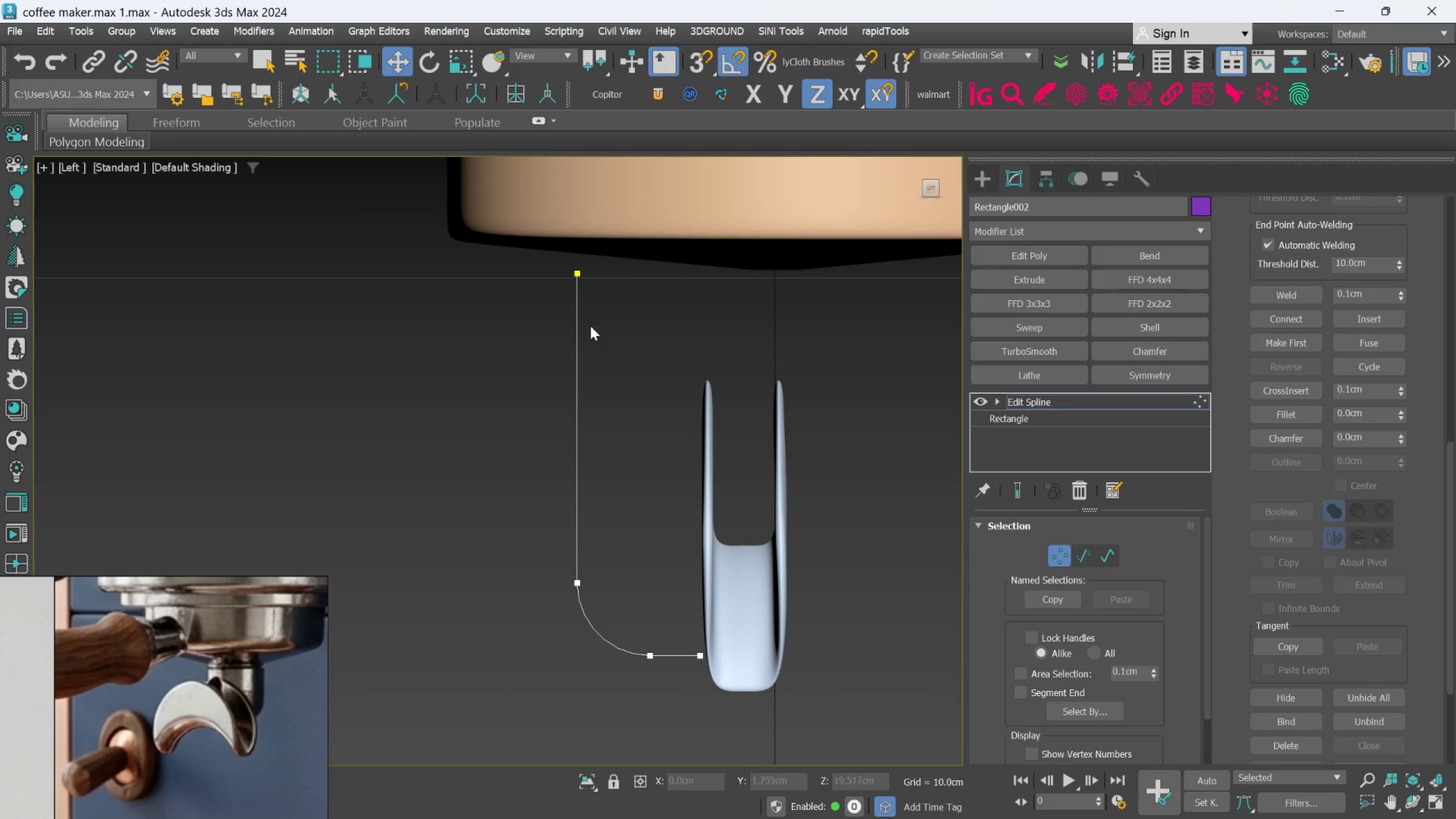 
left_click([577, 272])
 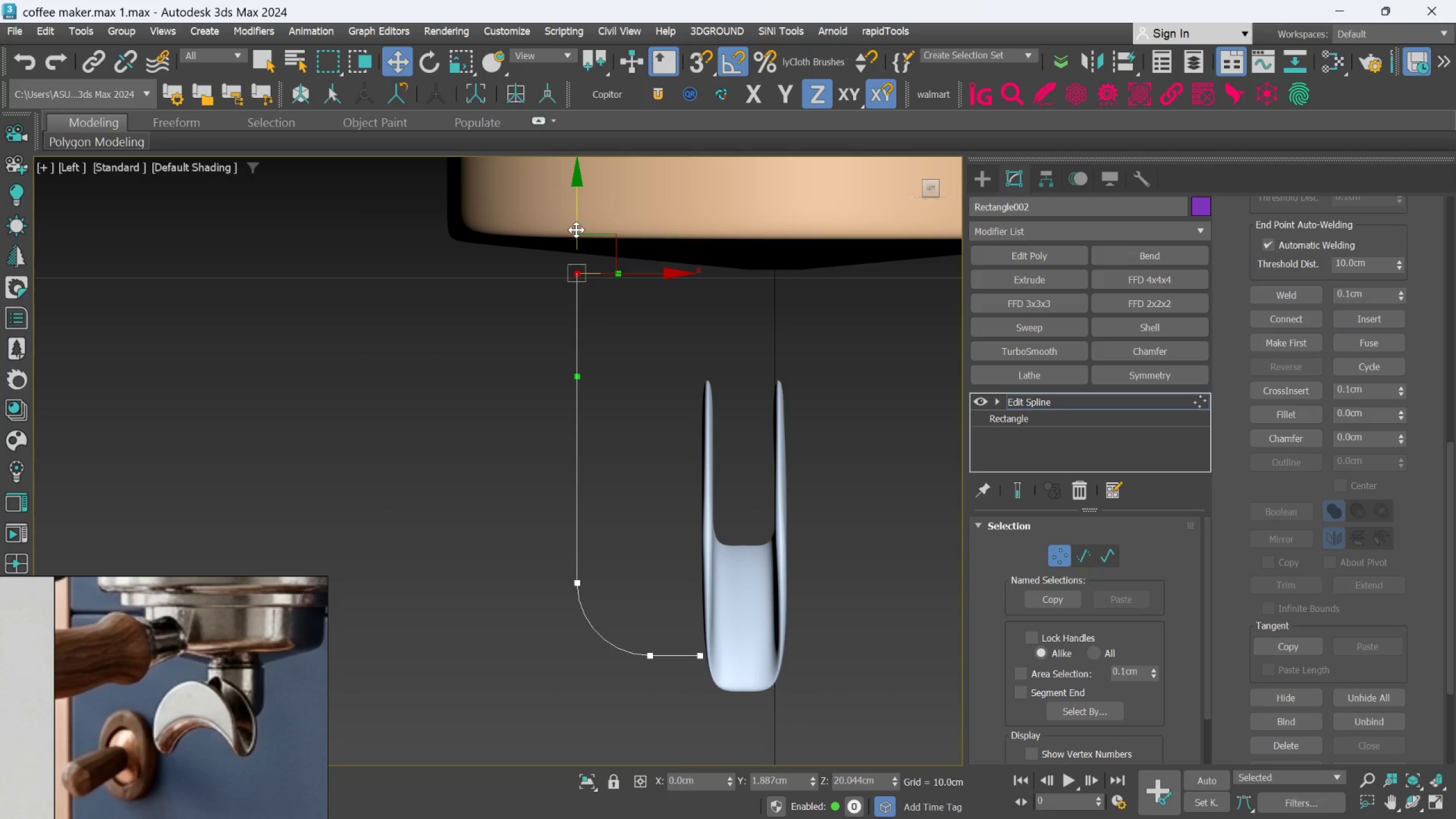 
left_click_drag(start_coordinate=[576, 230], to_coordinate=[572, 387])
 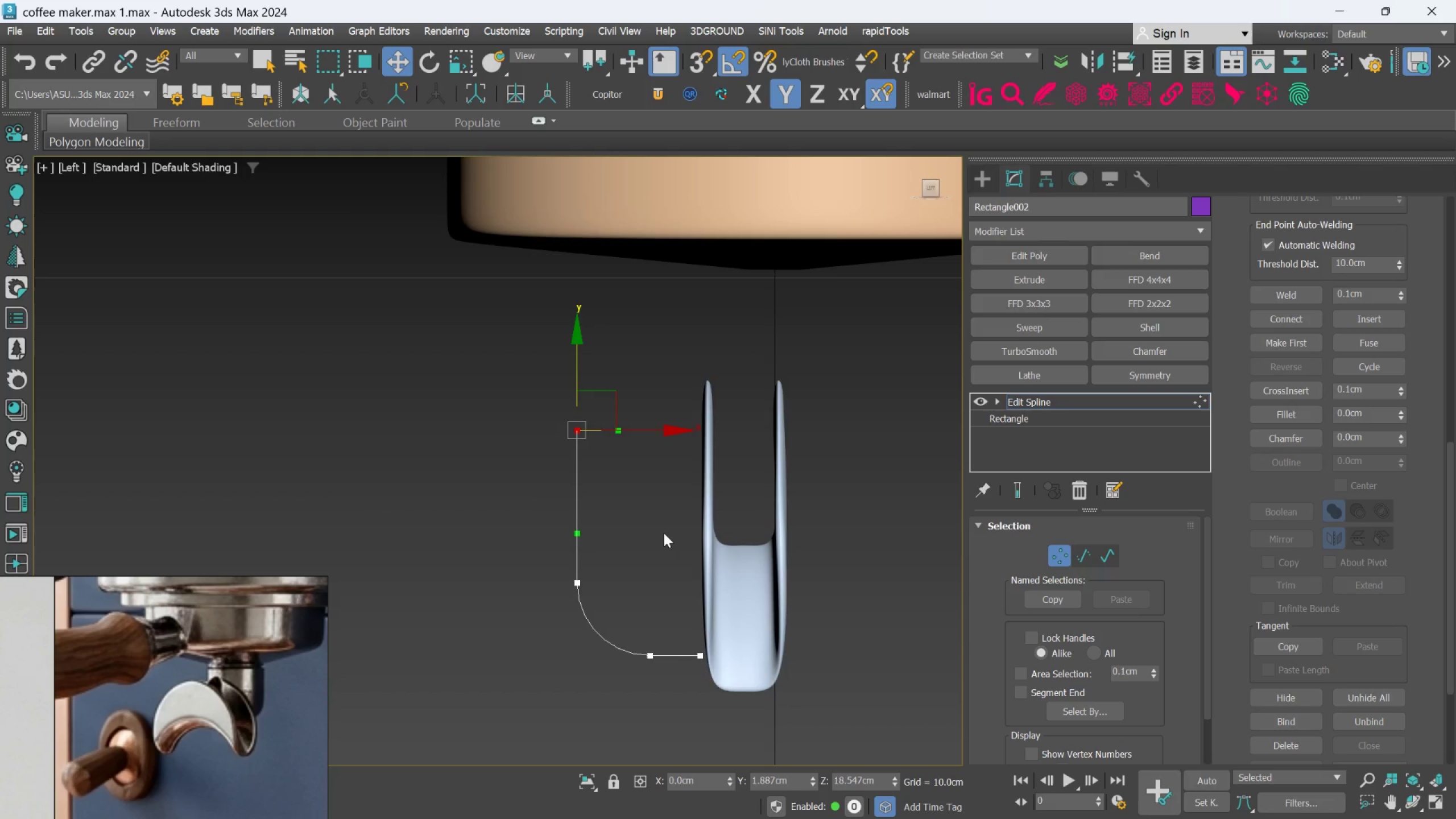 
scroll: coordinate [663, 537], scroll_direction: none, amount: 0.0
 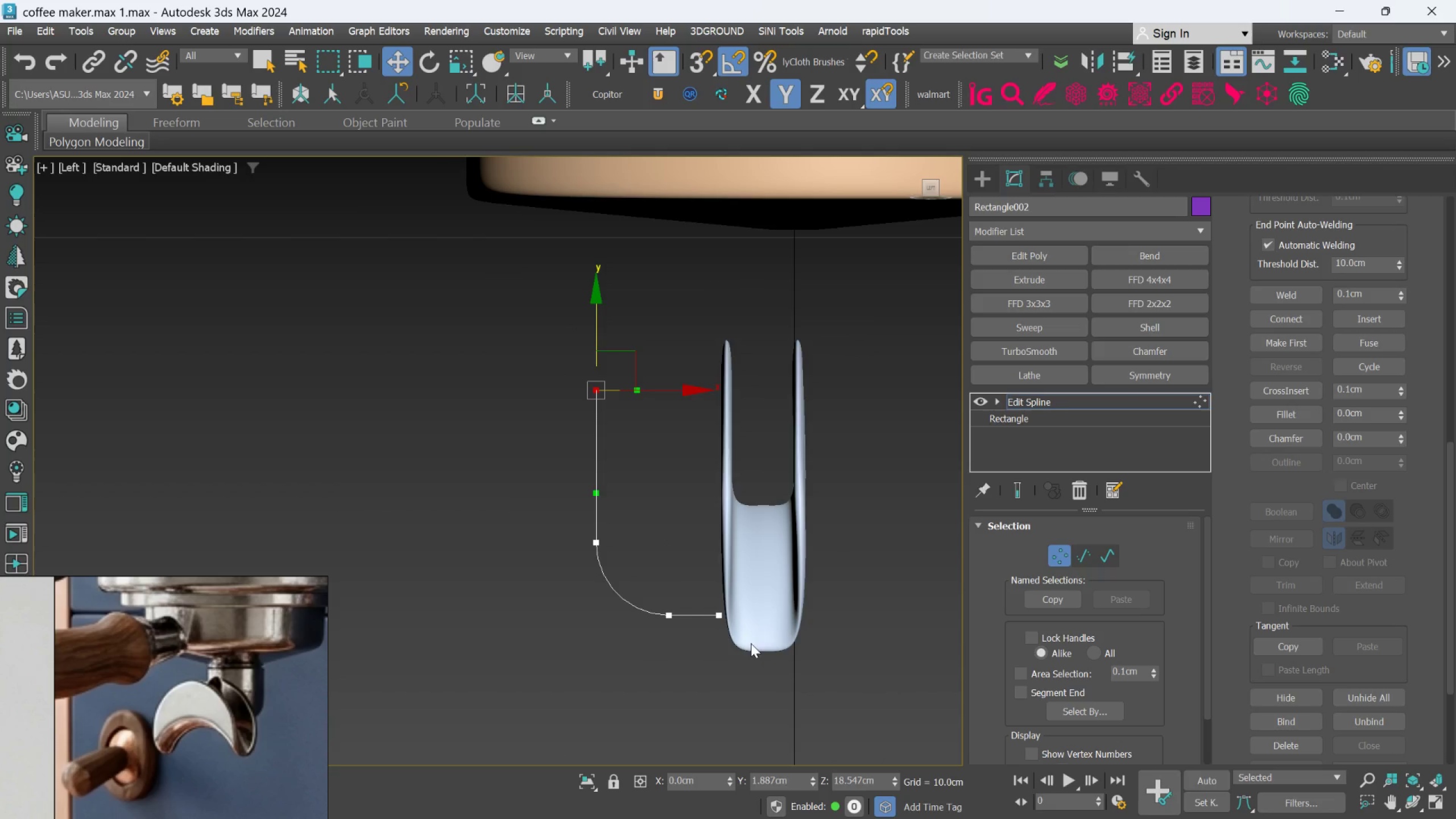 
left_click_drag(start_coordinate=[777, 668], to_coordinate=[599, 592])
 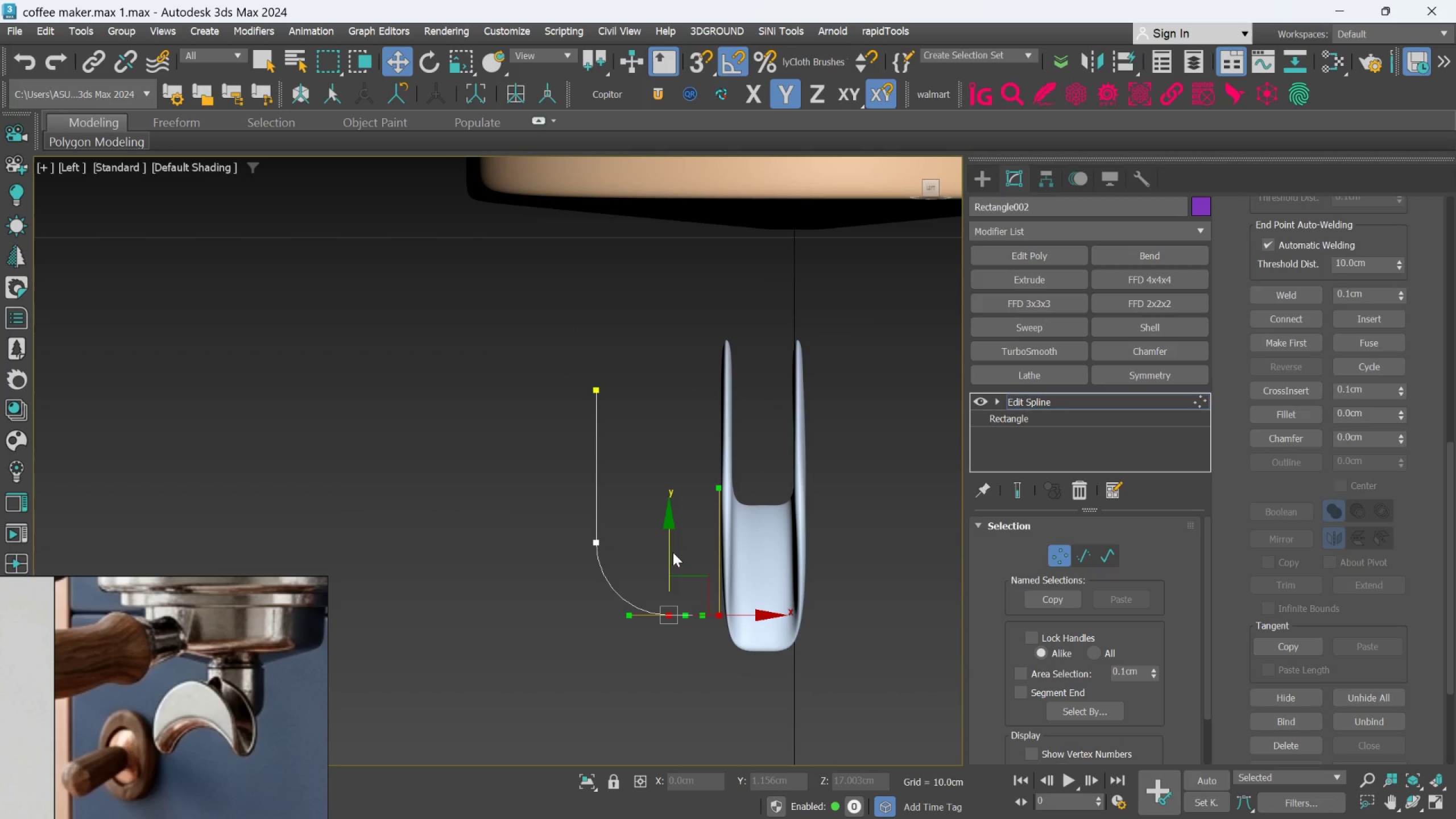 
left_click_drag(start_coordinate=[672, 552], to_coordinate=[671, 526])
 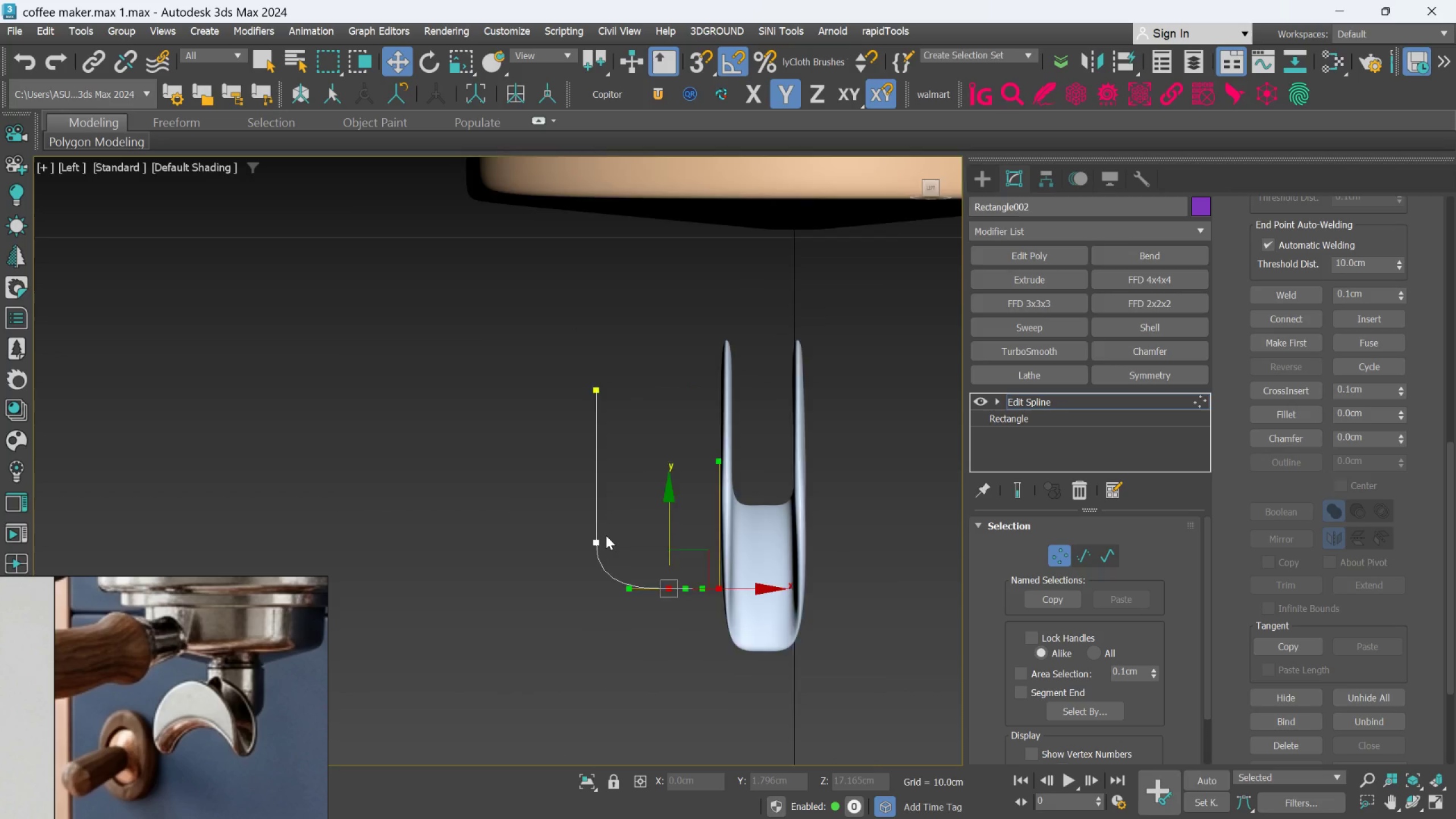 
scroll: coordinate [606, 535], scroll_direction: up, amount: 1.0
 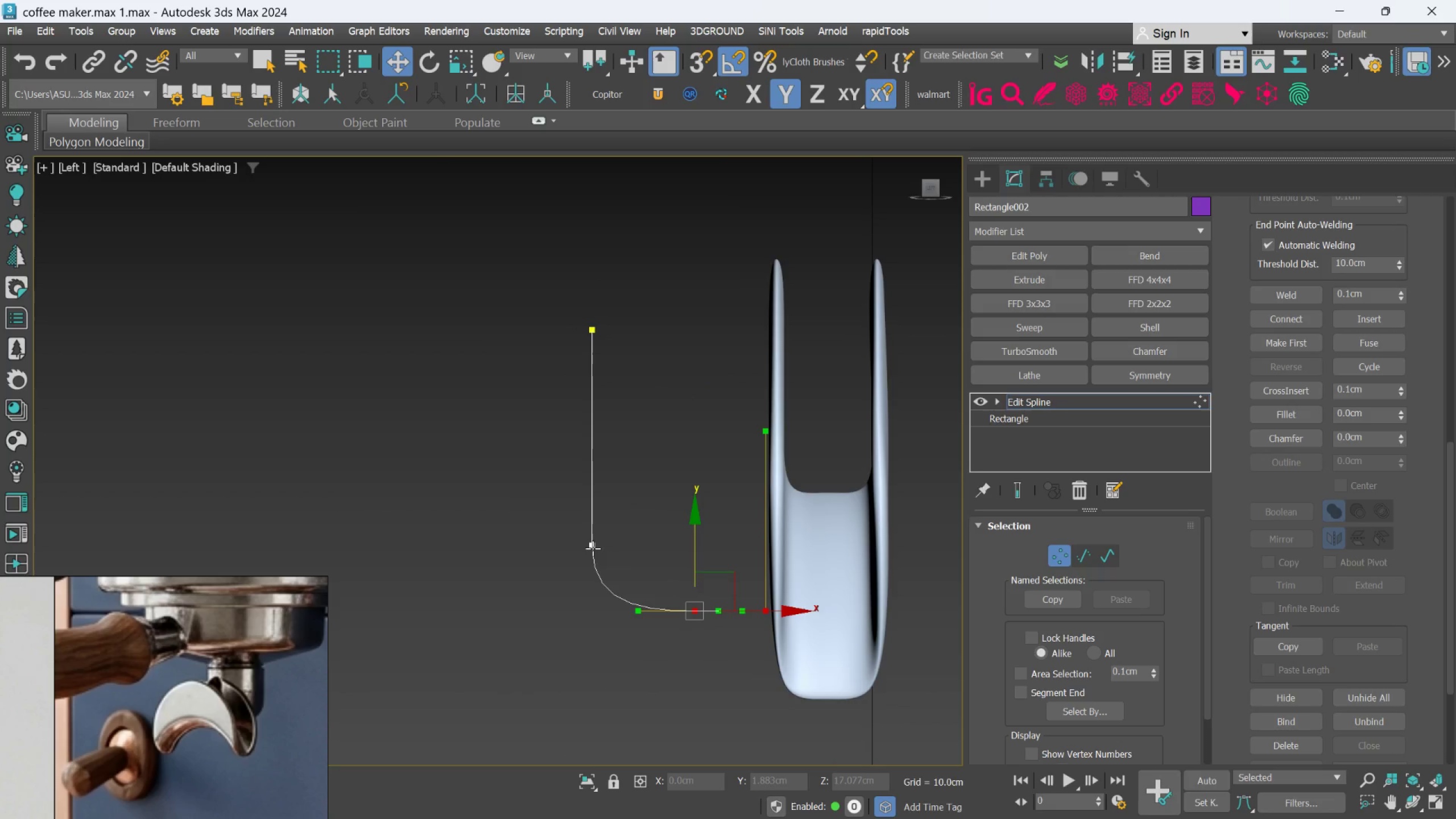 
left_click([592, 547])
 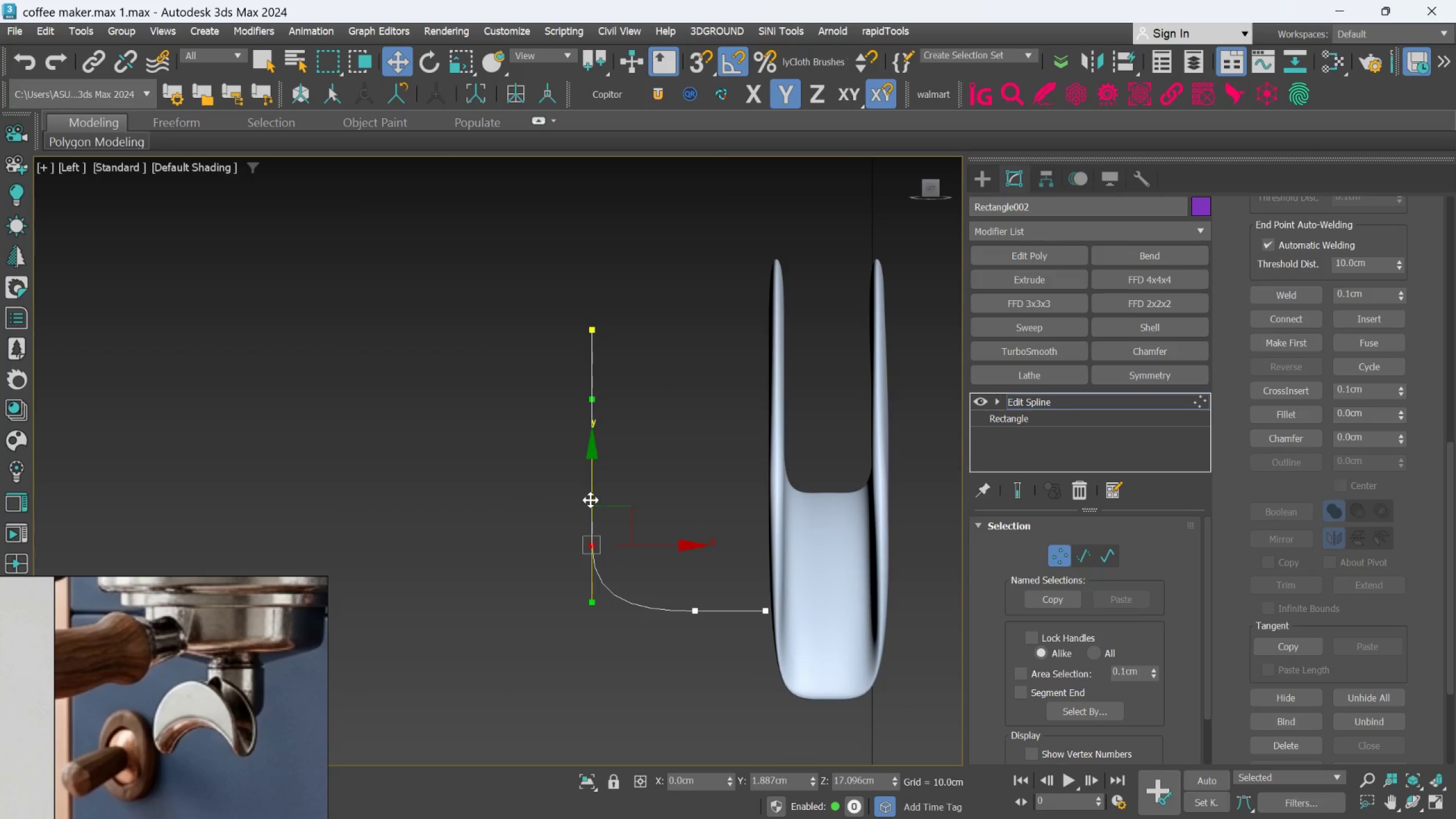 
left_click_drag(start_coordinate=[590, 500], to_coordinate=[592, 461])
 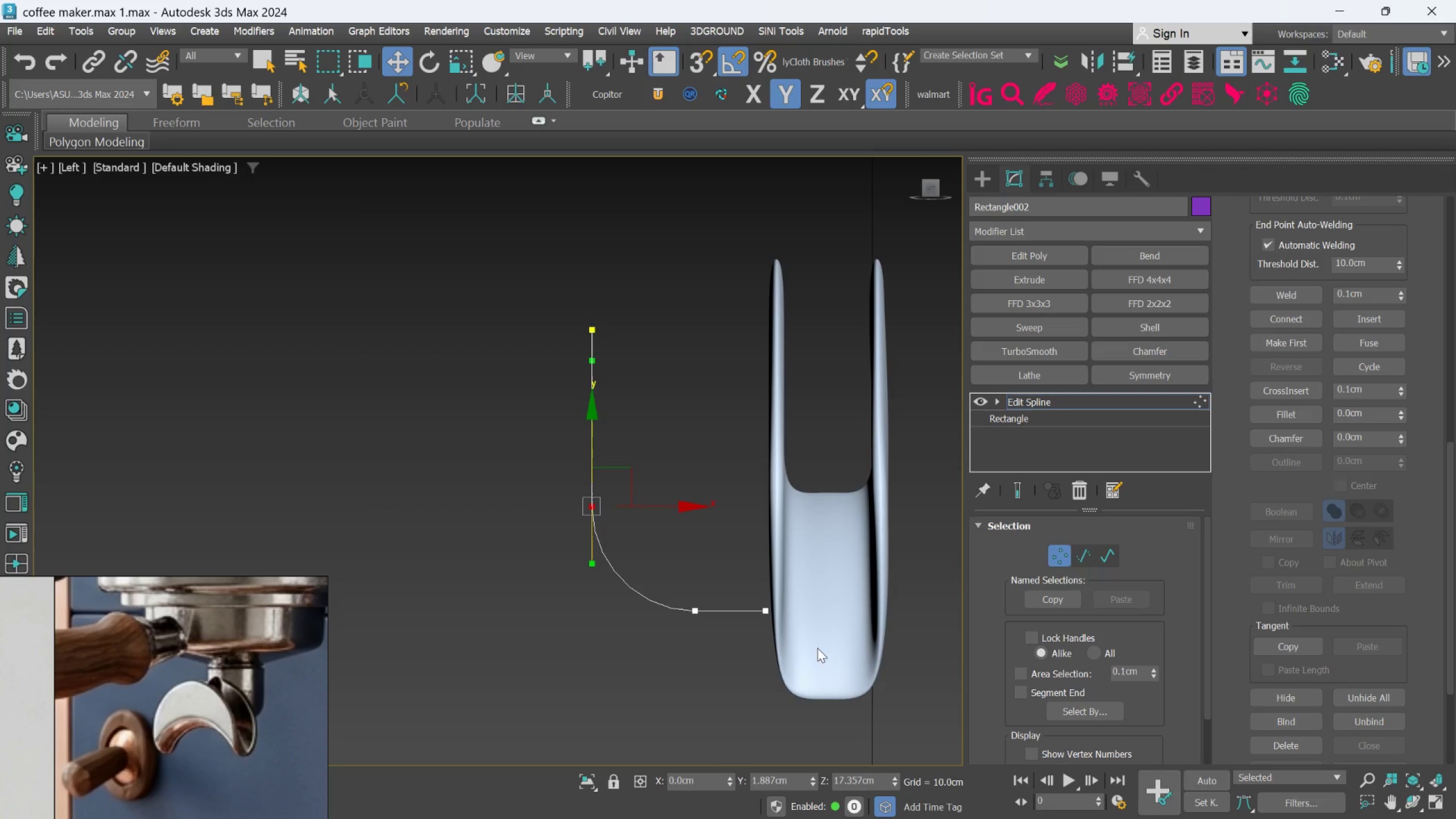 
left_click_drag(start_coordinate=[813, 653], to_coordinate=[649, 566])
 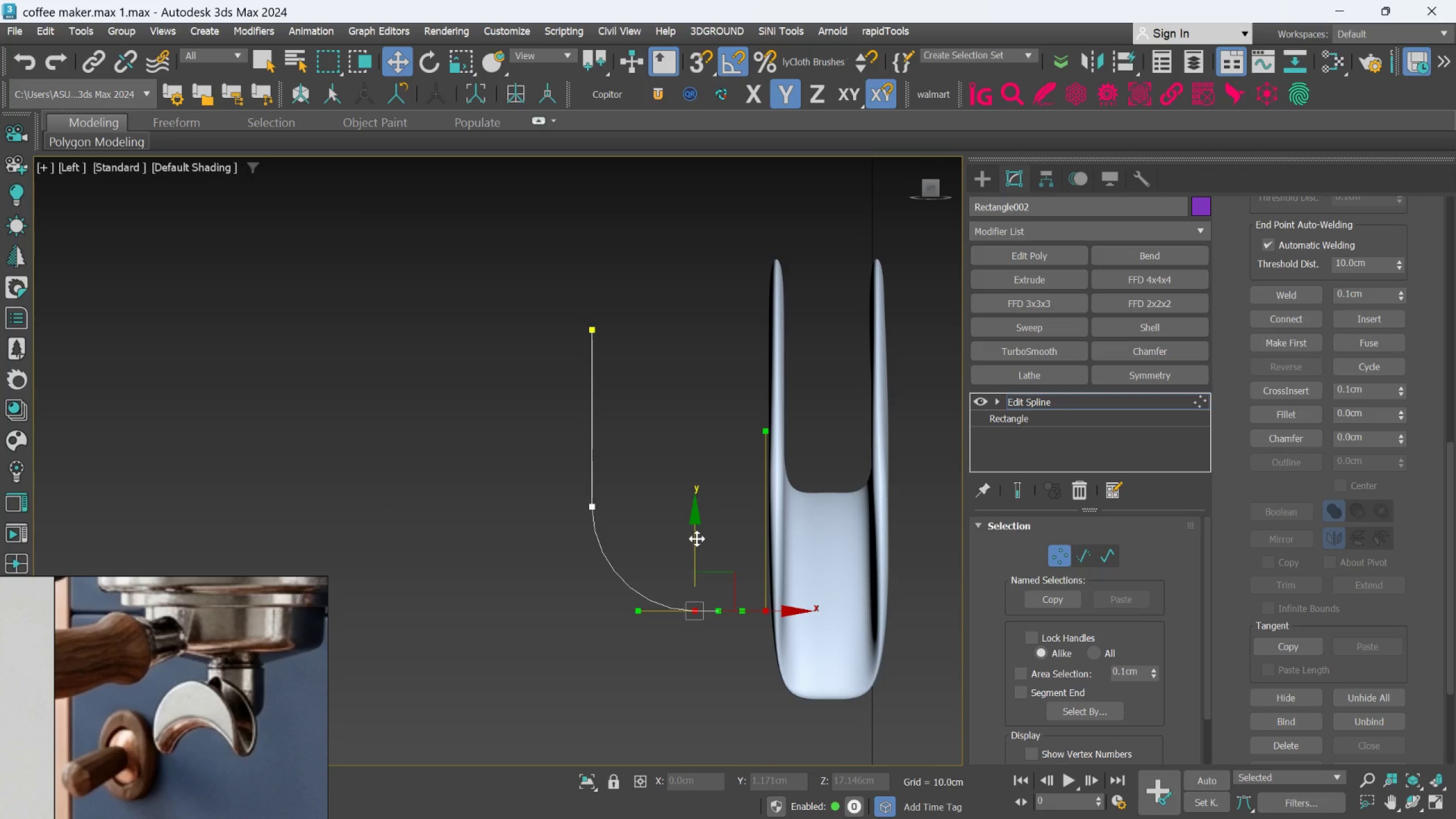 
left_click_drag(start_coordinate=[697, 539], to_coordinate=[702, 502])
 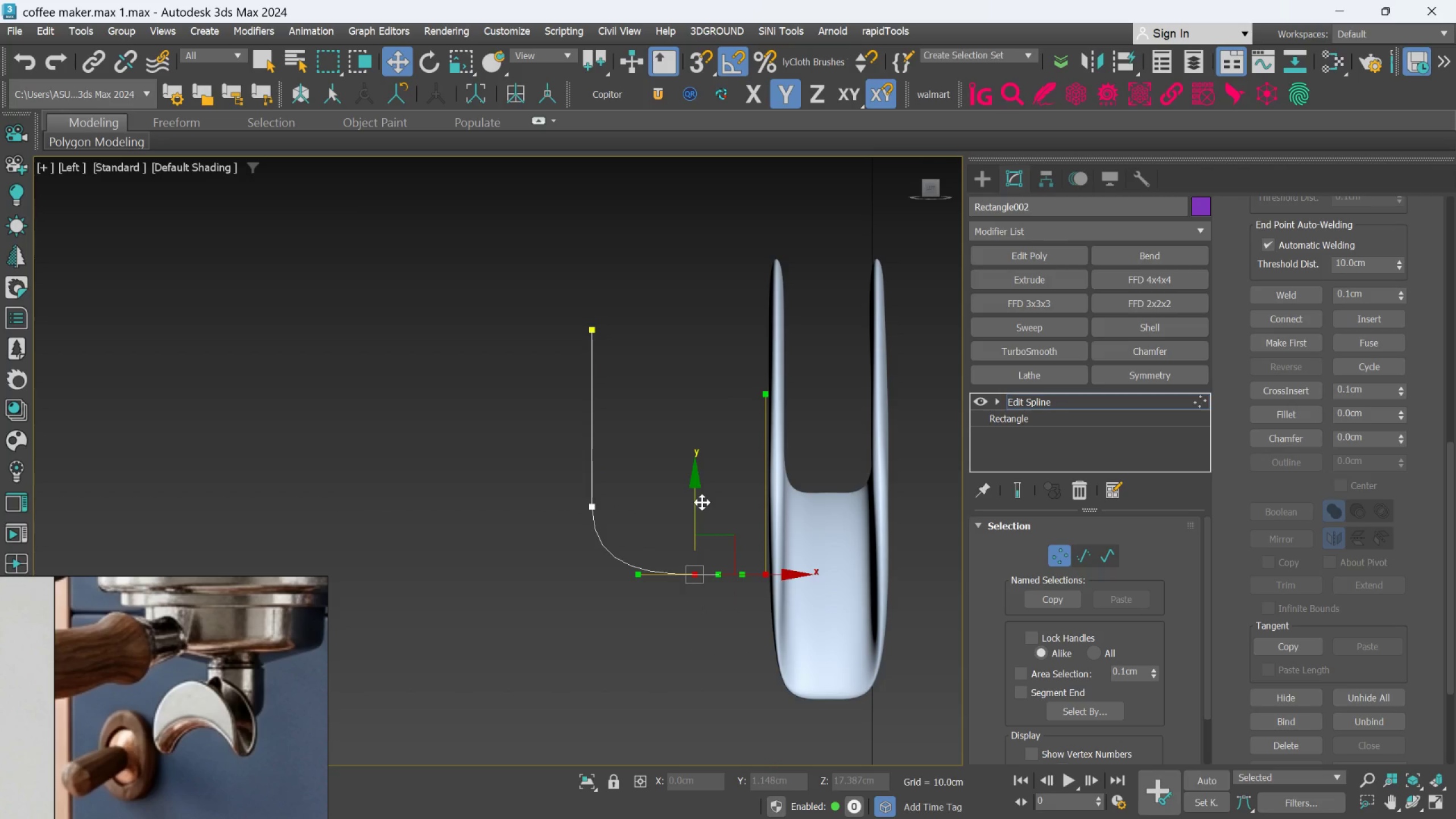 
scroll: coordinate [702, 502], scroll_direction: down, amount: 1.0
 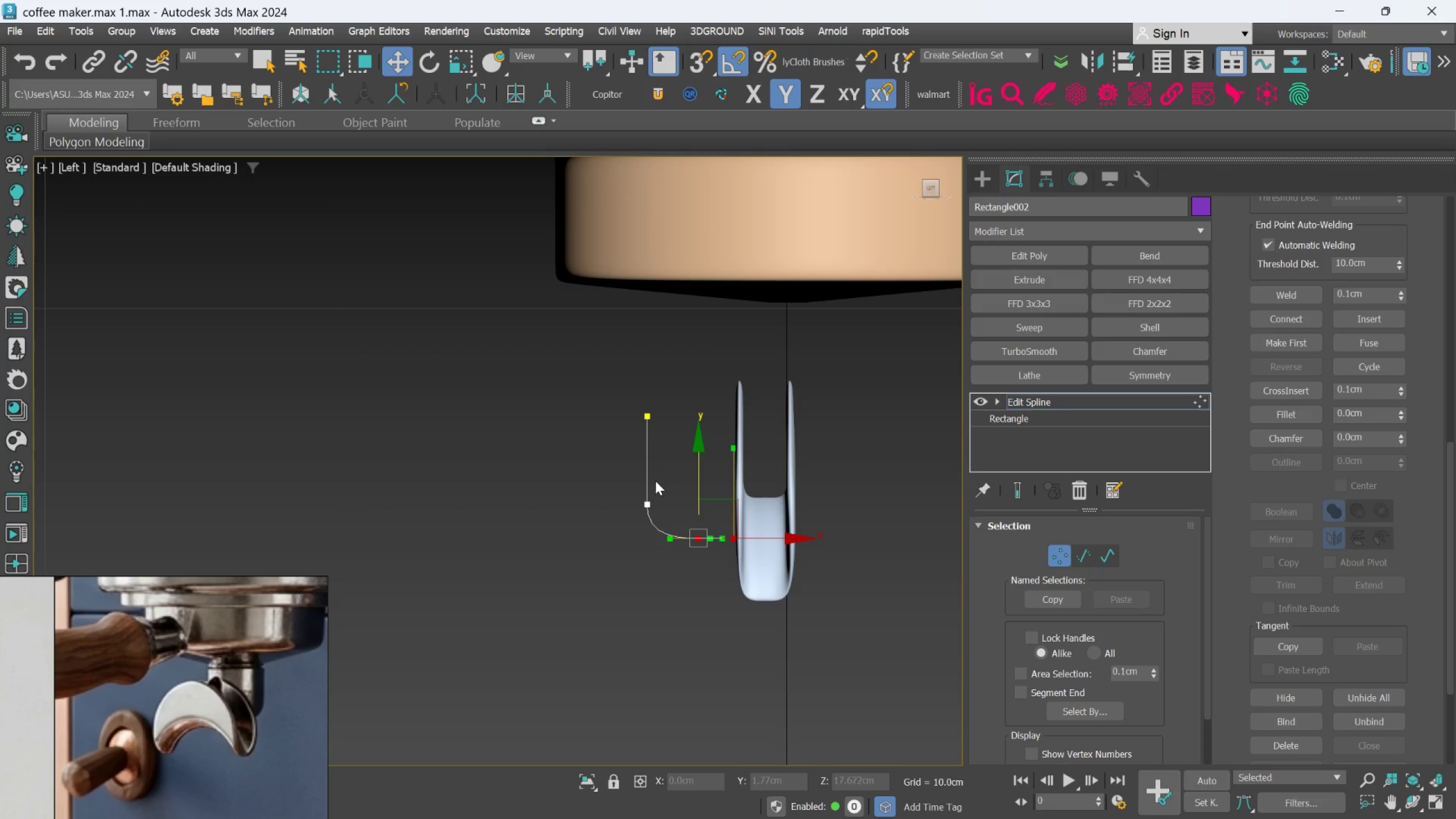 
scroll: coordinate [656, 473], scroll_direction: up, amount: 1.0
 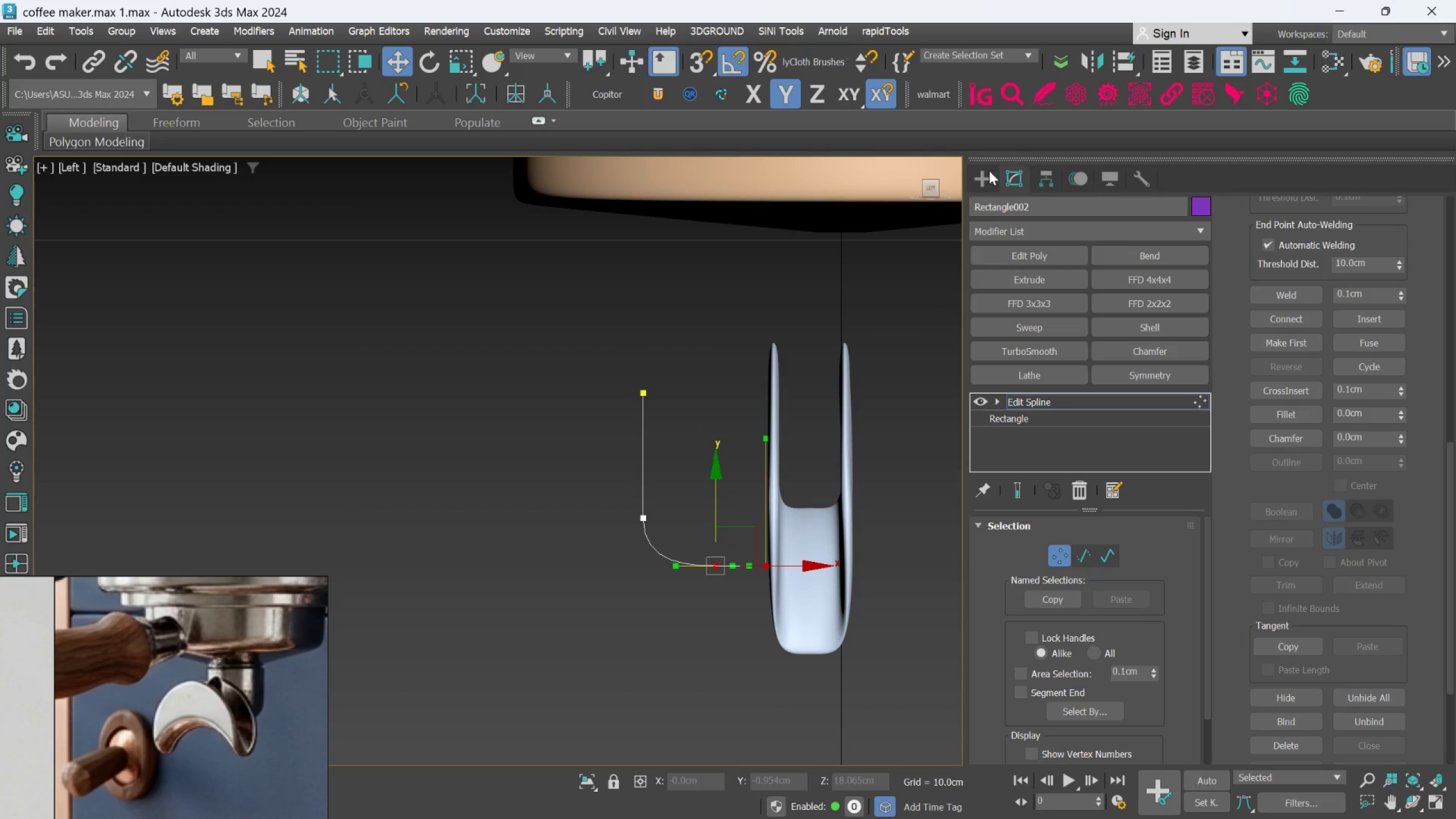 
left_click([987, 172])
 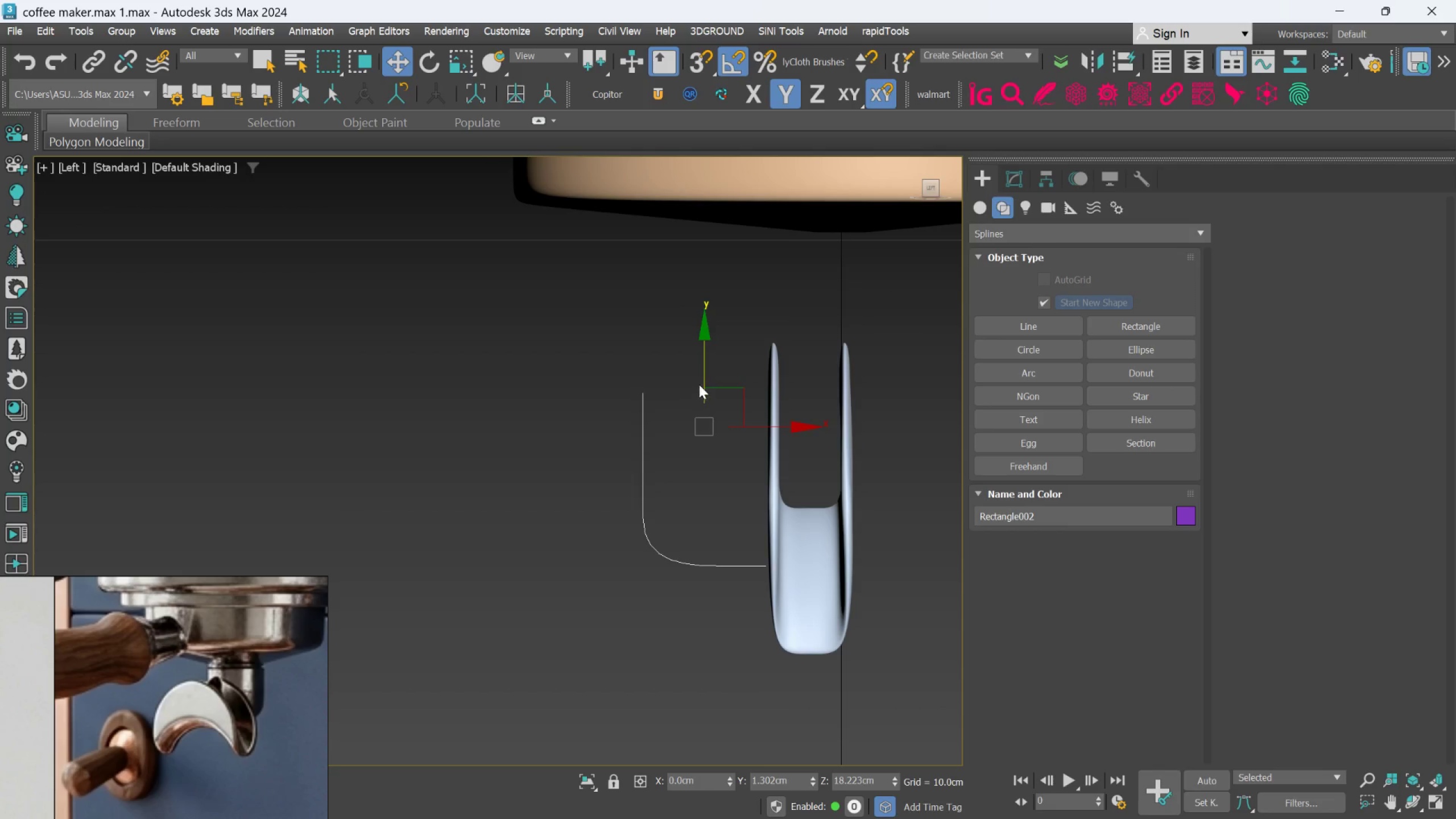 
left_click_drag(start_coordinate=[703, 378], to_coordinate=[708, 331])
 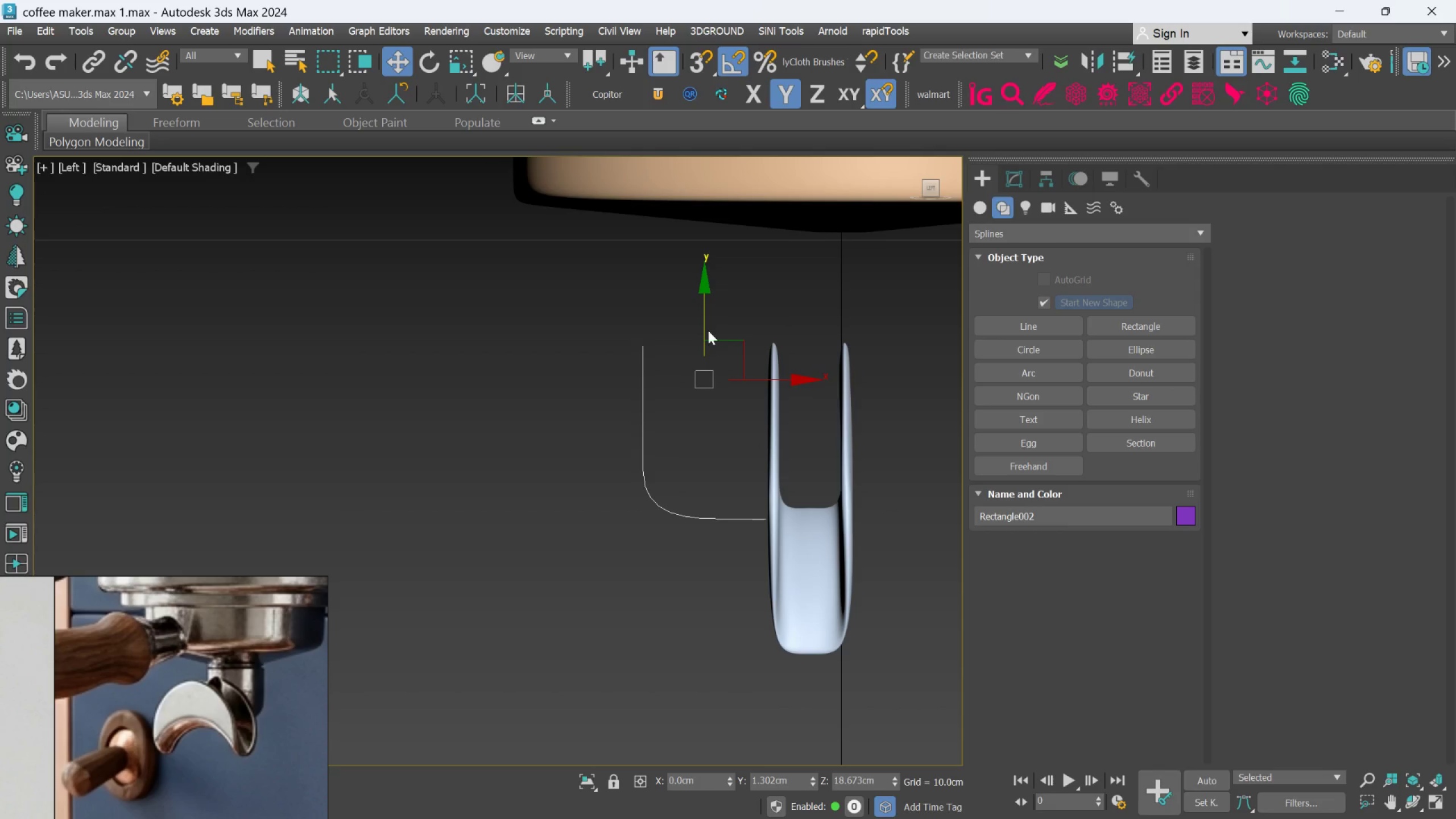 
scroll: coordinate [713, 333], scroll_direction: down, amount: 3.0
 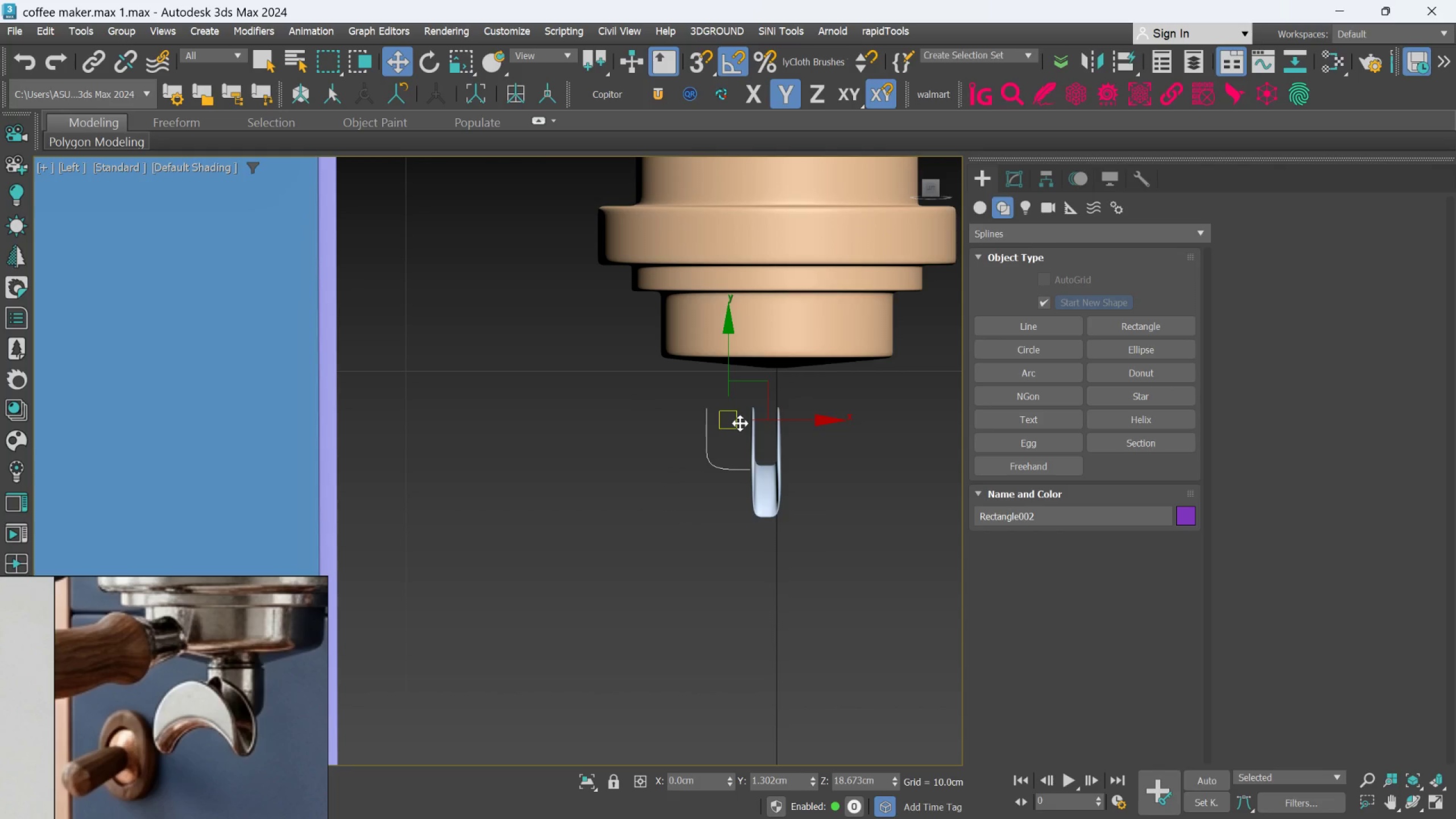 
scroll: coordinate [740, 422], scroll_direction: up, amount: 2.0
 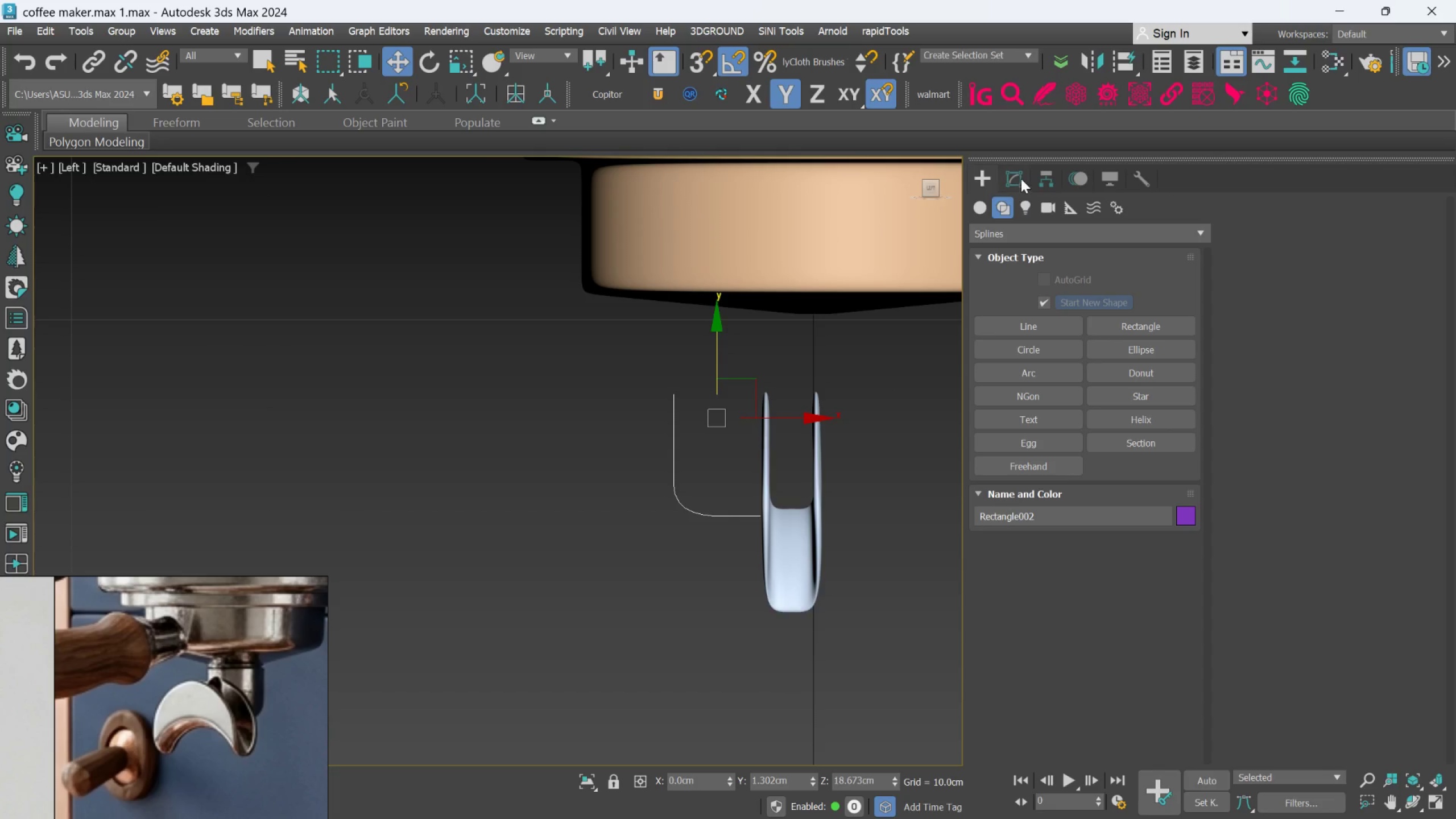 
left_click([1020, 173])
 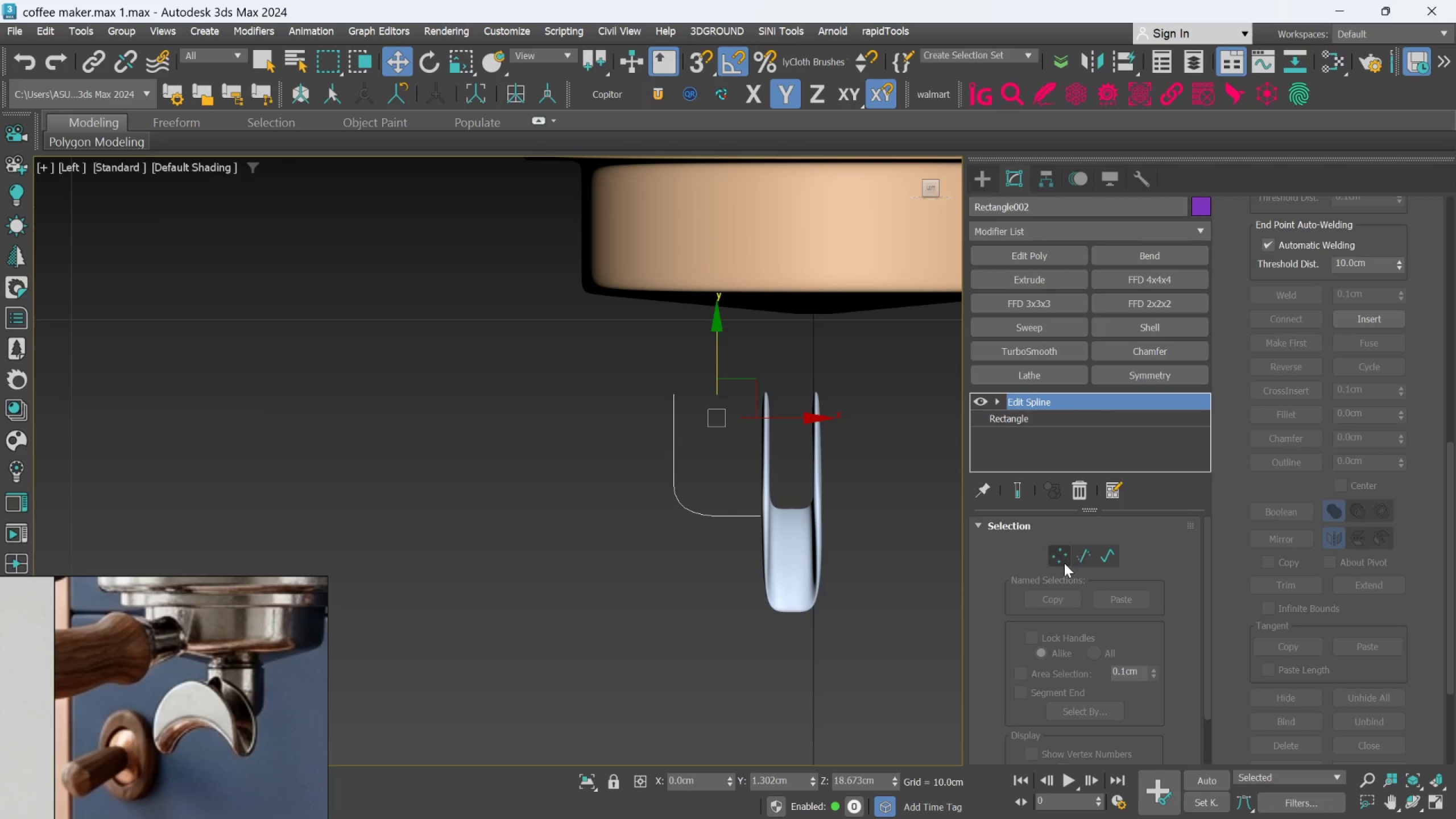 
left_click([1061, 558])
 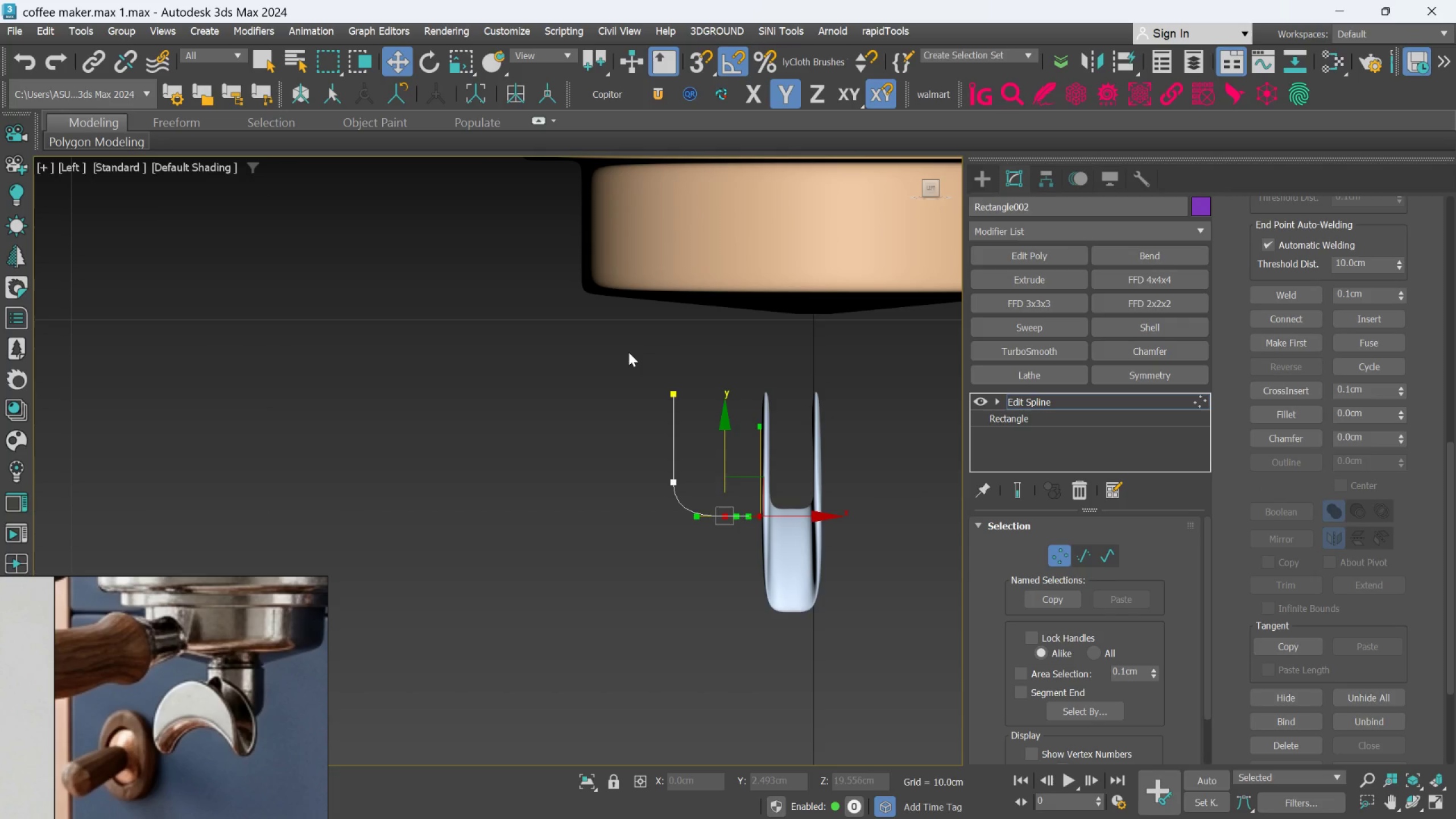 
left_click_drag(start_coordinate=[628, 350], to_coordinate=[697, 432])
 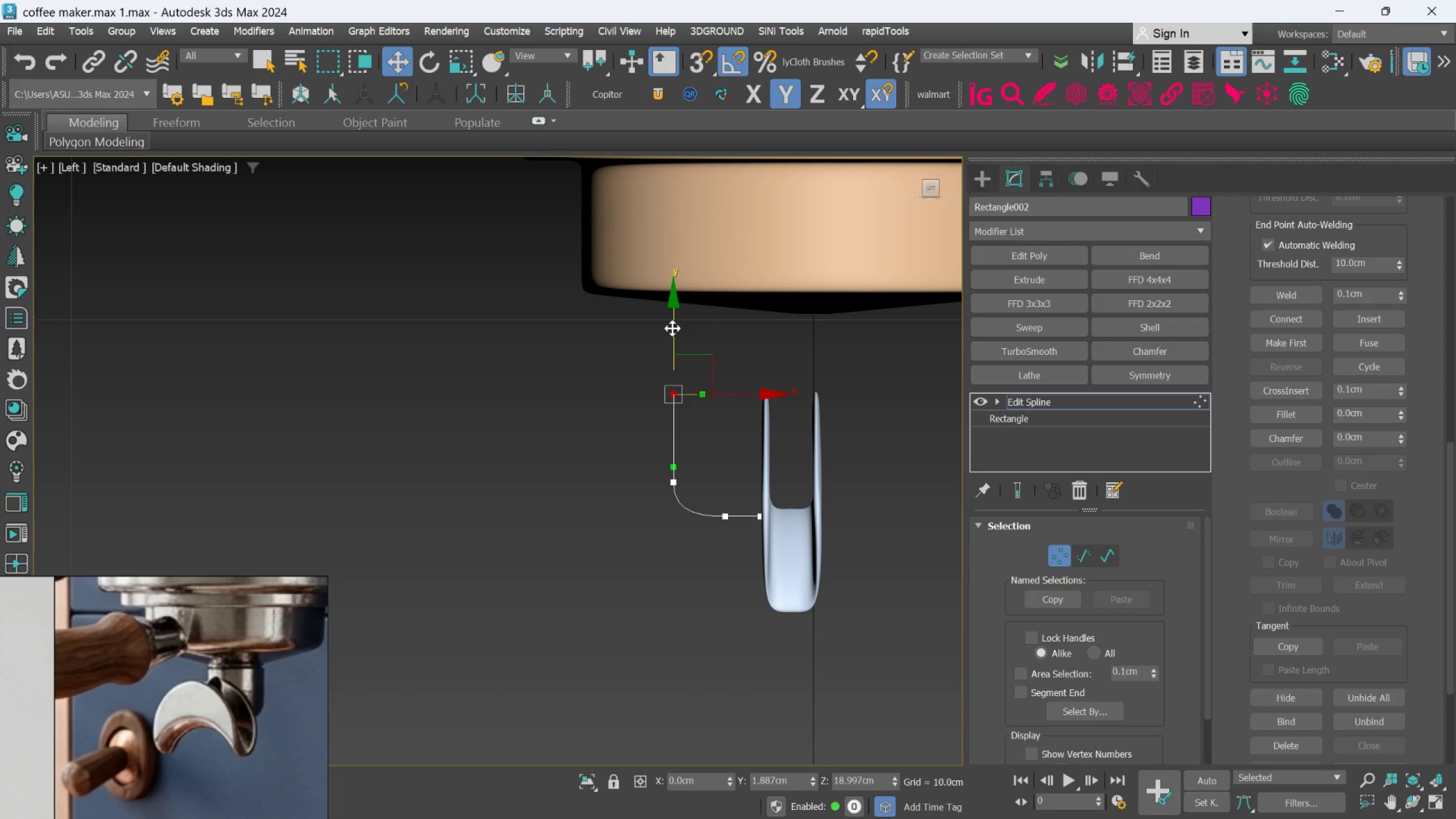 
left_click_drag(start_coordinate=[672, 328], to_coordinate=[681, 317])
 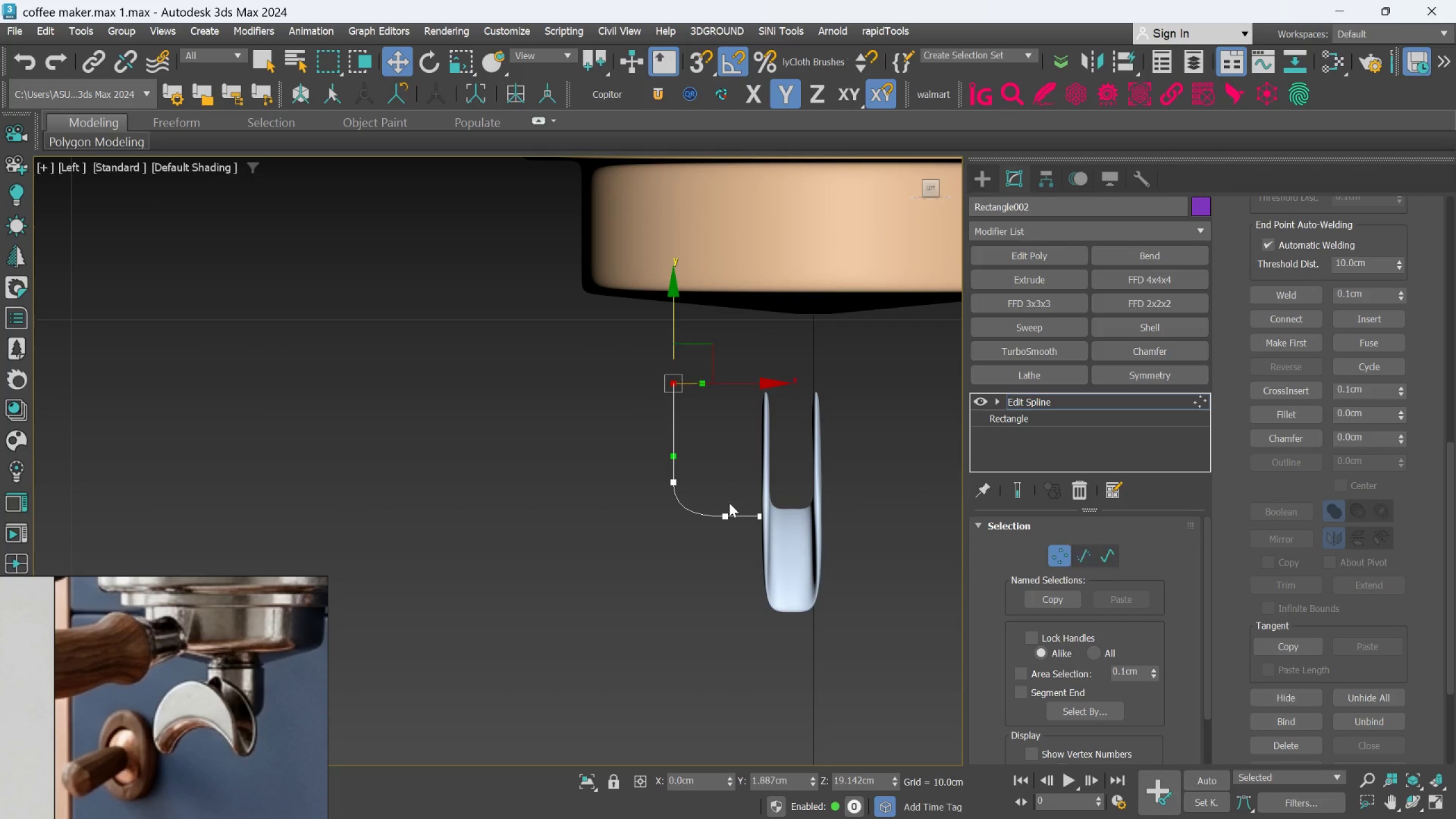 
scroll: coordinate [729, 503], scroll_direction: up, amount: 1.0
 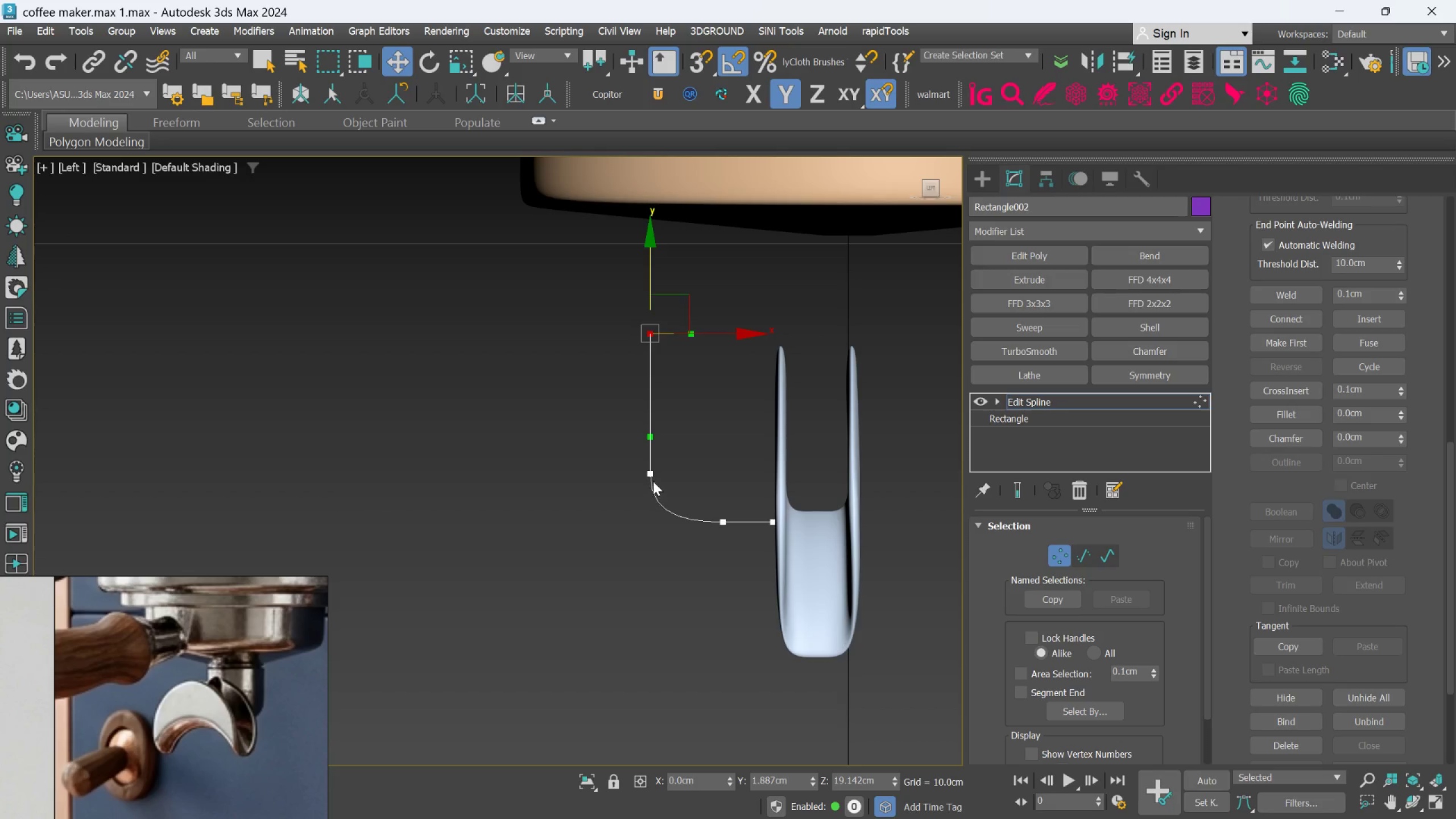 
left_click([651, 472])
 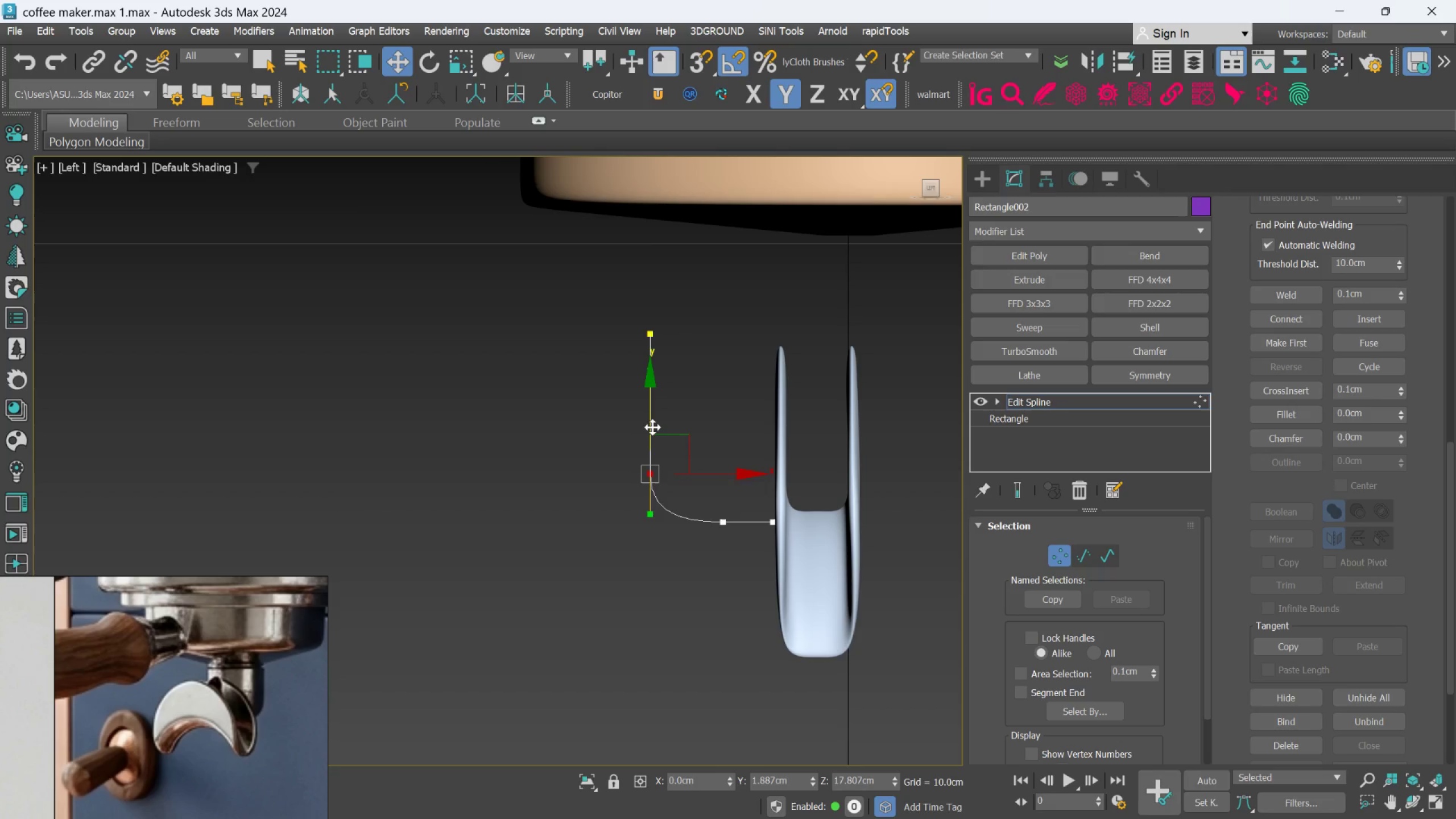 
left_click_drag(start_coordinate=[651, 425], to_coordinate=[648, 398])
 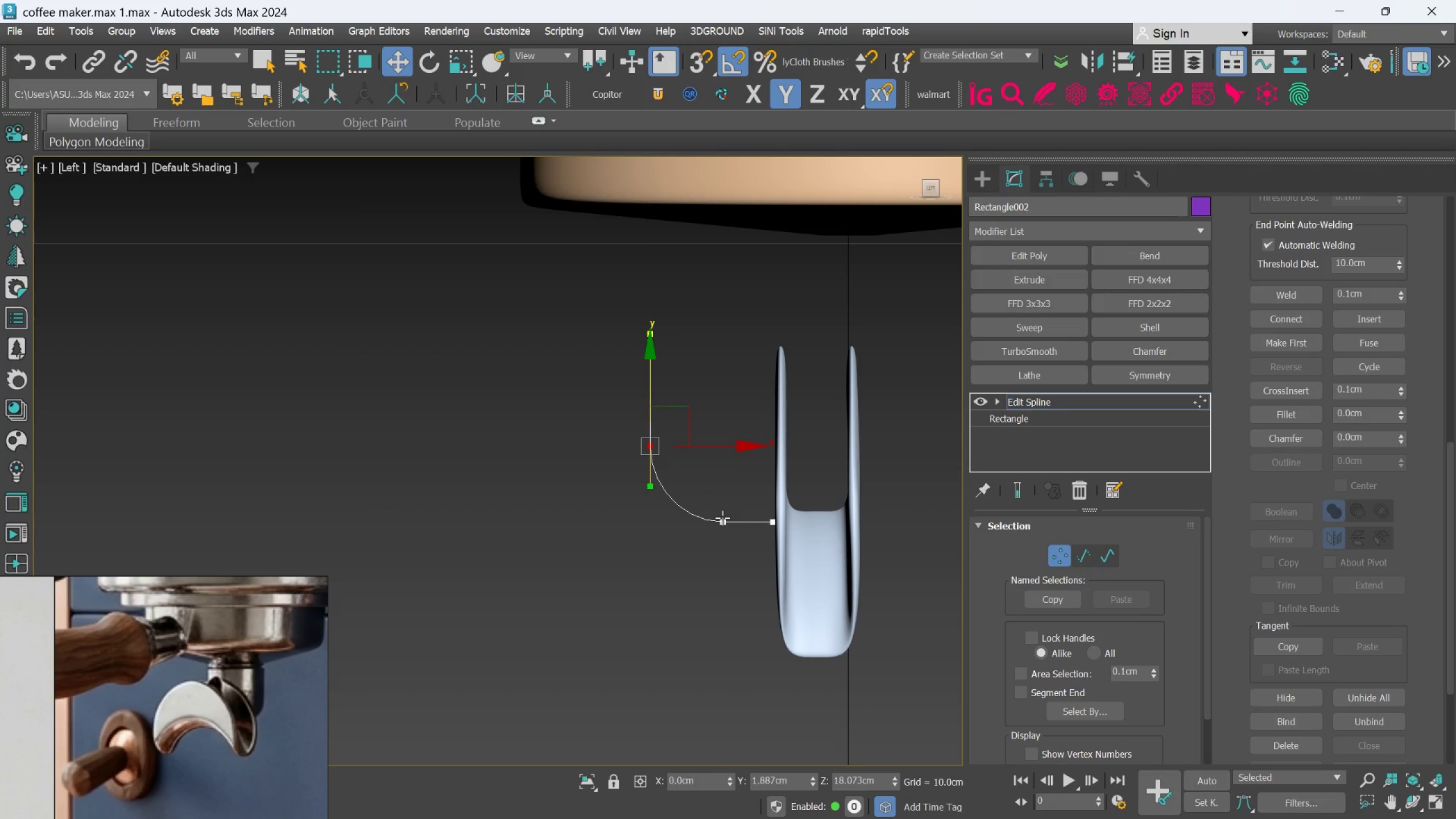 
left_click([722, 520])
 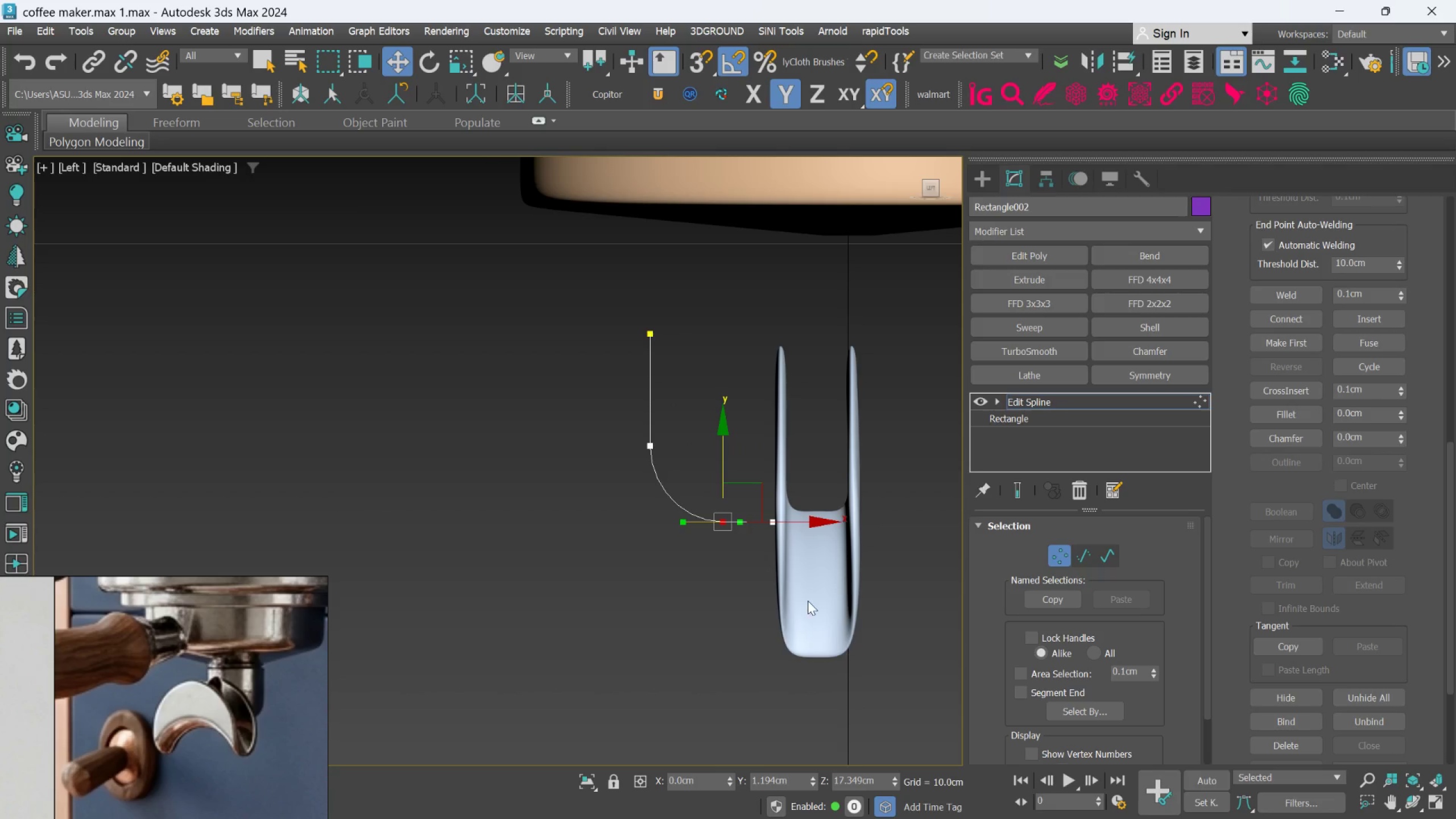 
left_click_drag(start_coordinate=[807, 578], to_coordinate=[679, 490])
 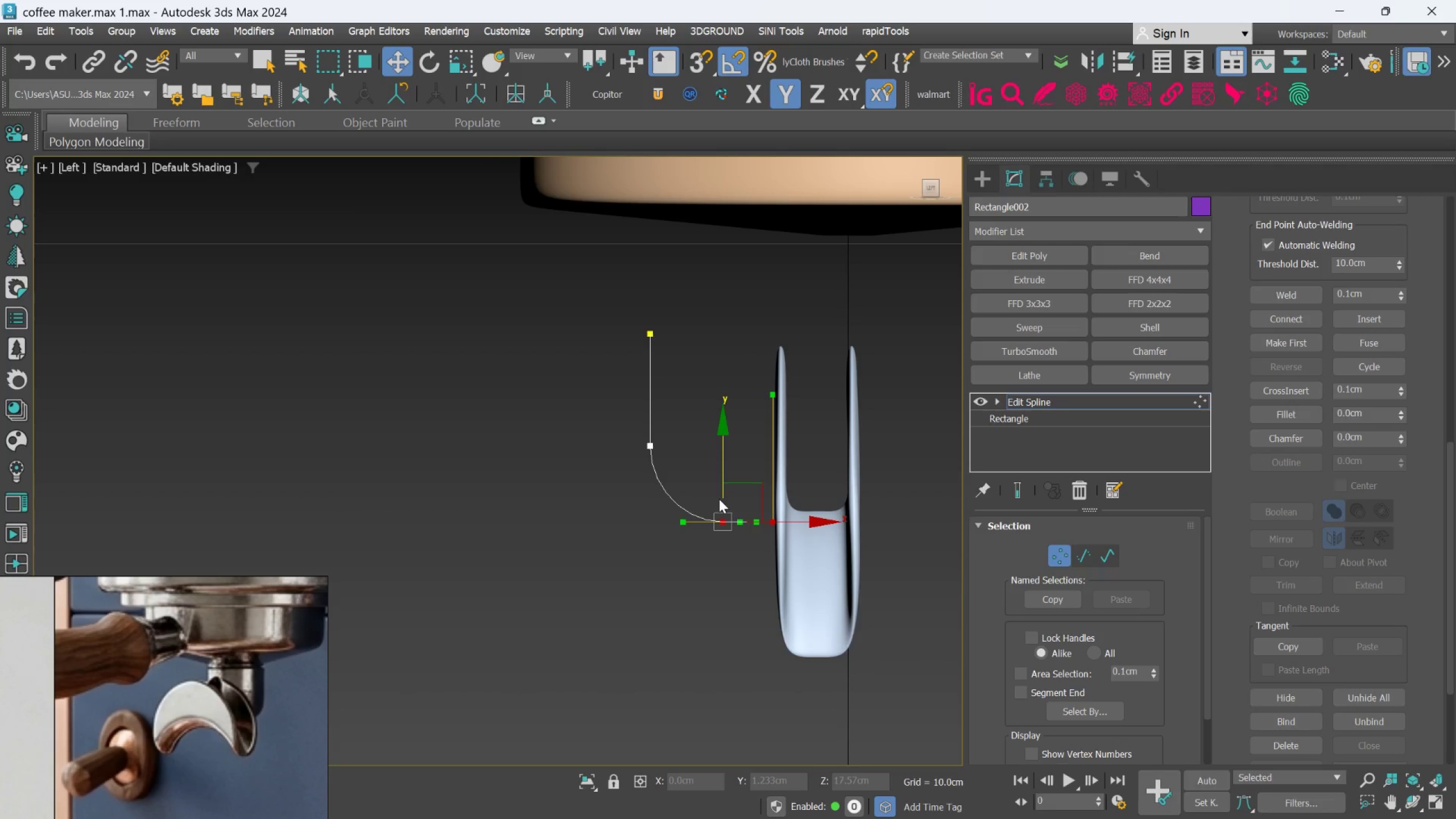 
wait(24.24)
 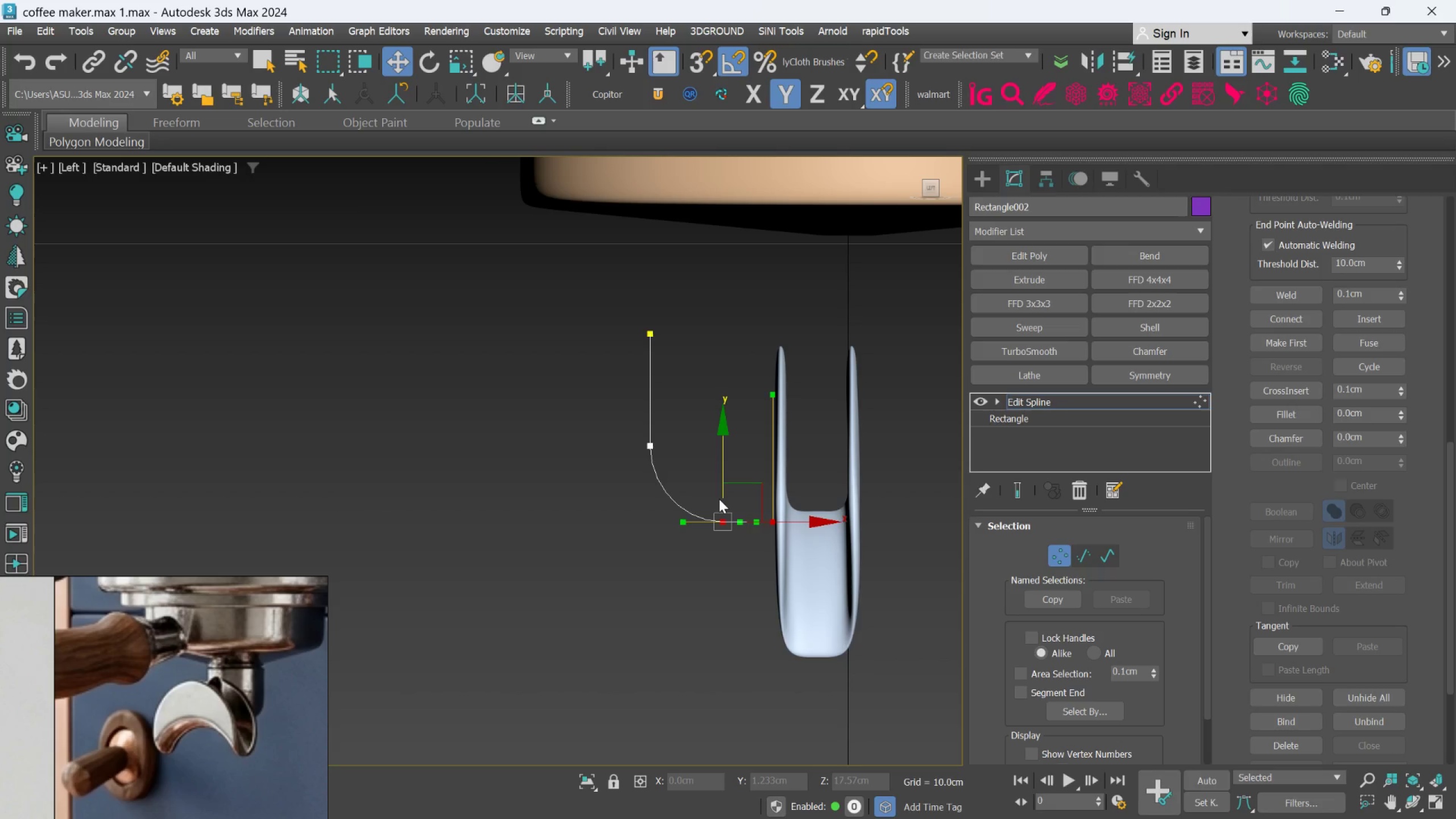 
scroll: coordinate [700, 518], scroll_direction: up, amount: 2.0
 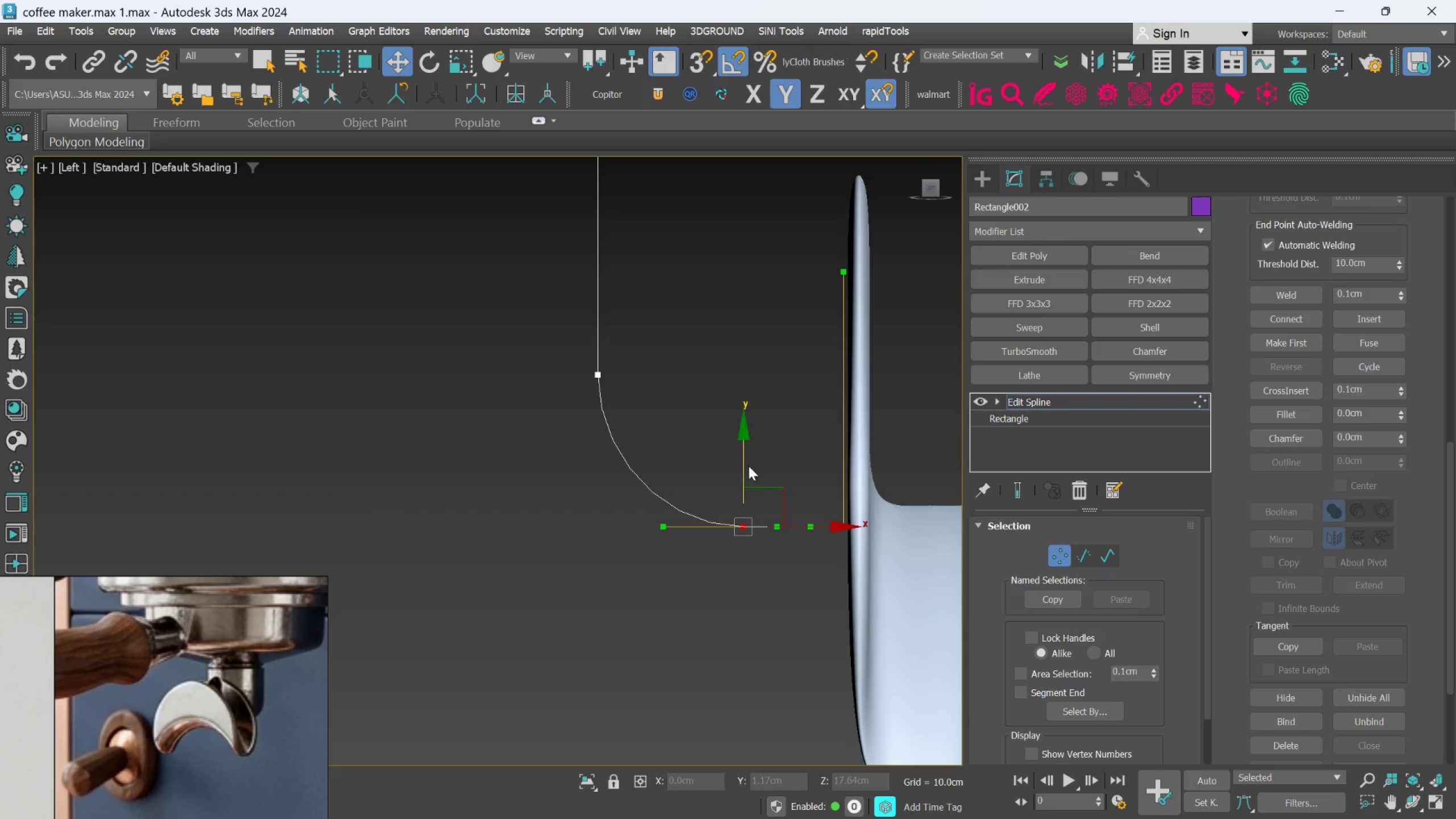 
left_click([748, 464])
 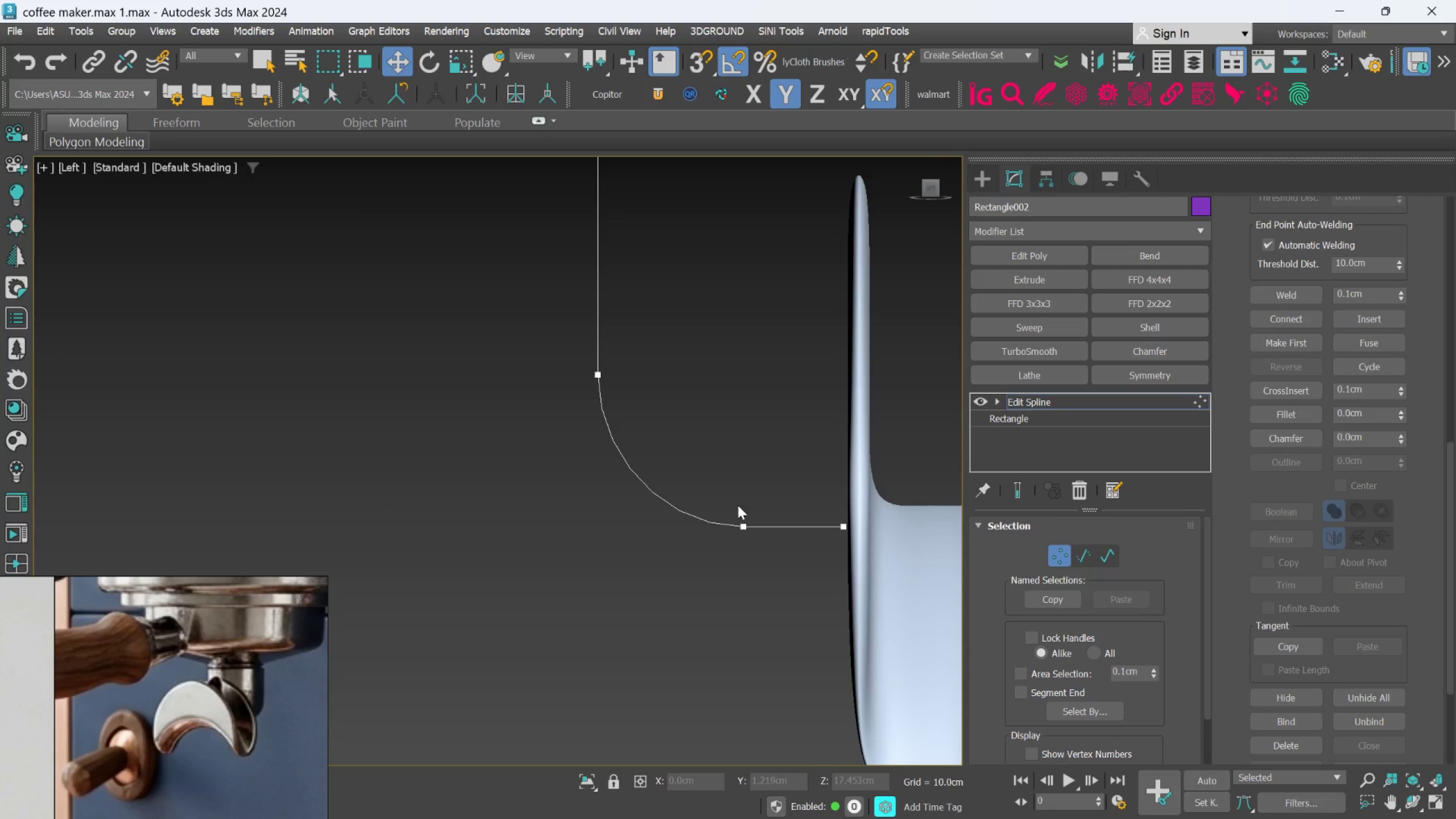 
left_click_drag(start_coordinate=[722, 491], to_coordinate=[901, 561])
 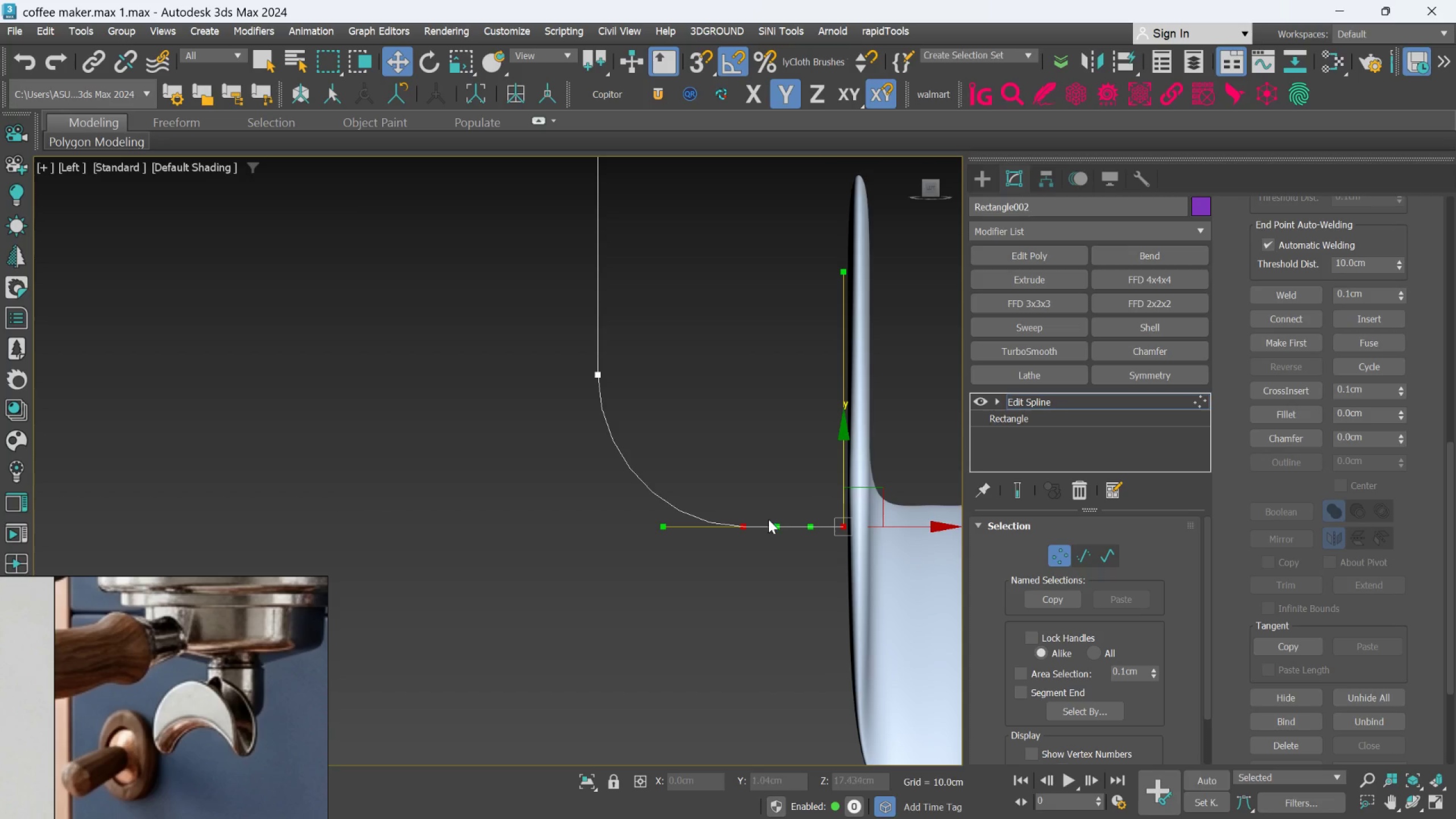 
left_click([716, 458])
 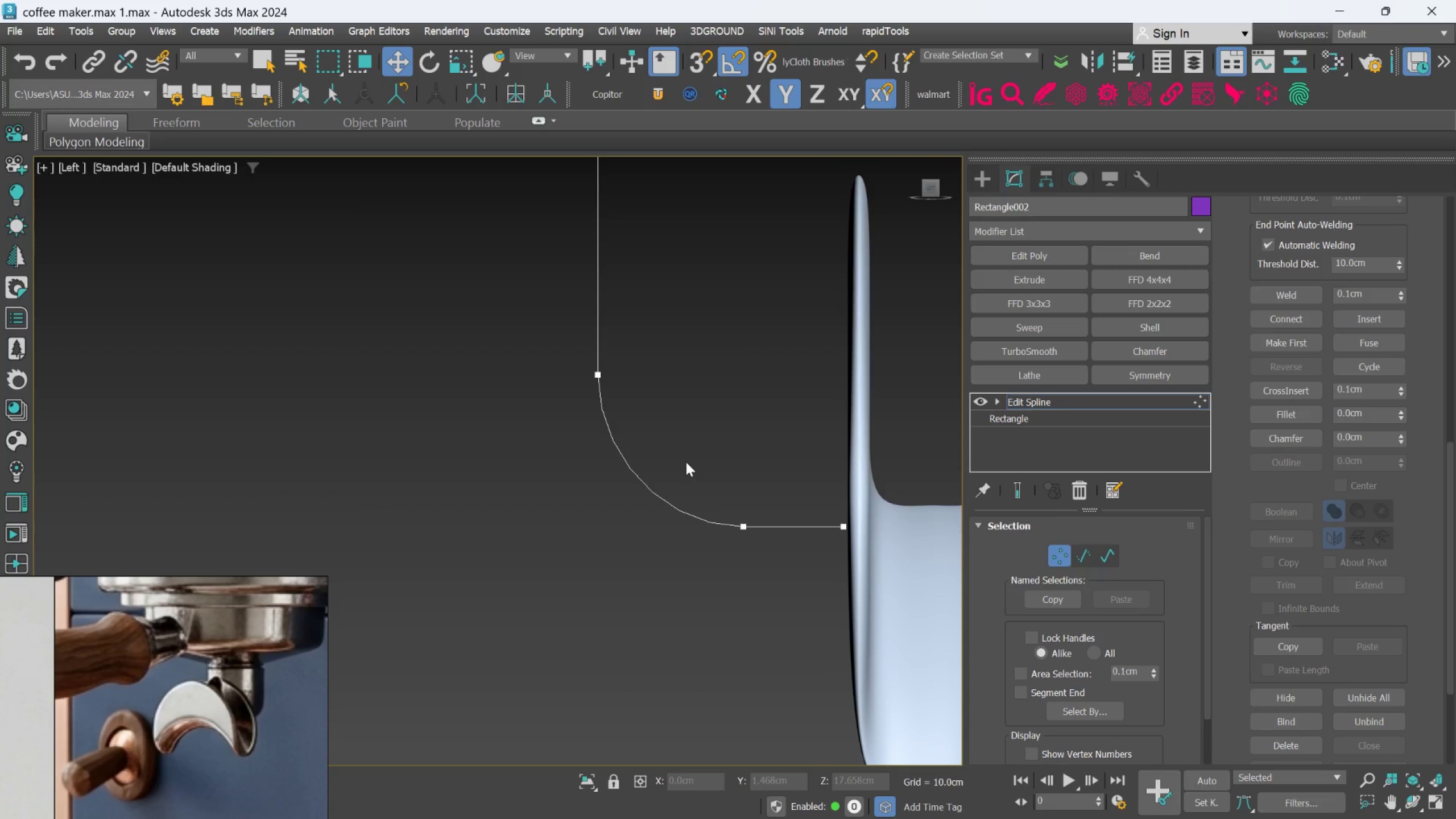 
left_click_drag(start_coordinate=[685, 464], to_coordinate=[930, 577])
 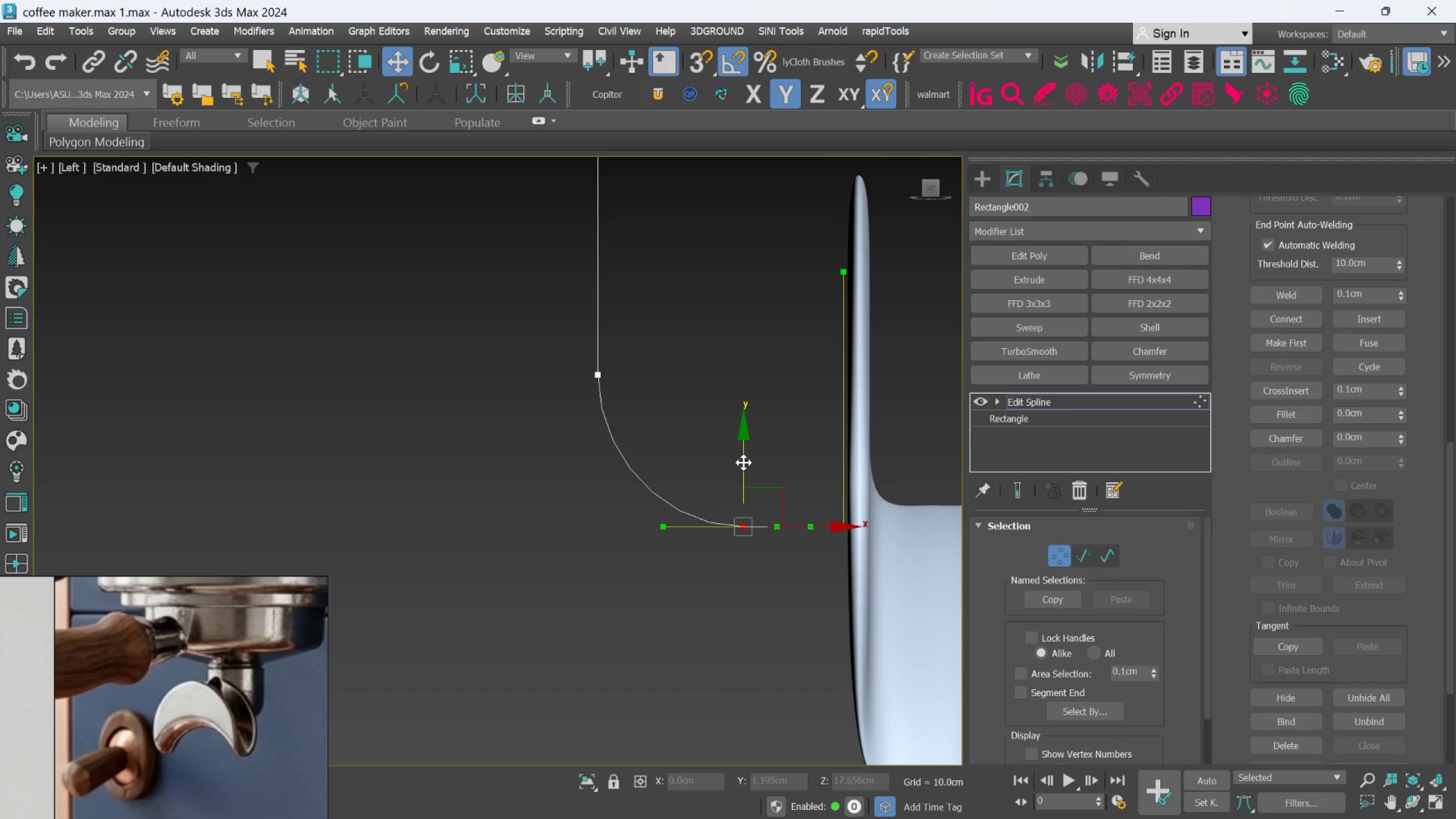 
left_click_drag(start_coordinate=[743, 462], to_coordinate=[741, 425])
 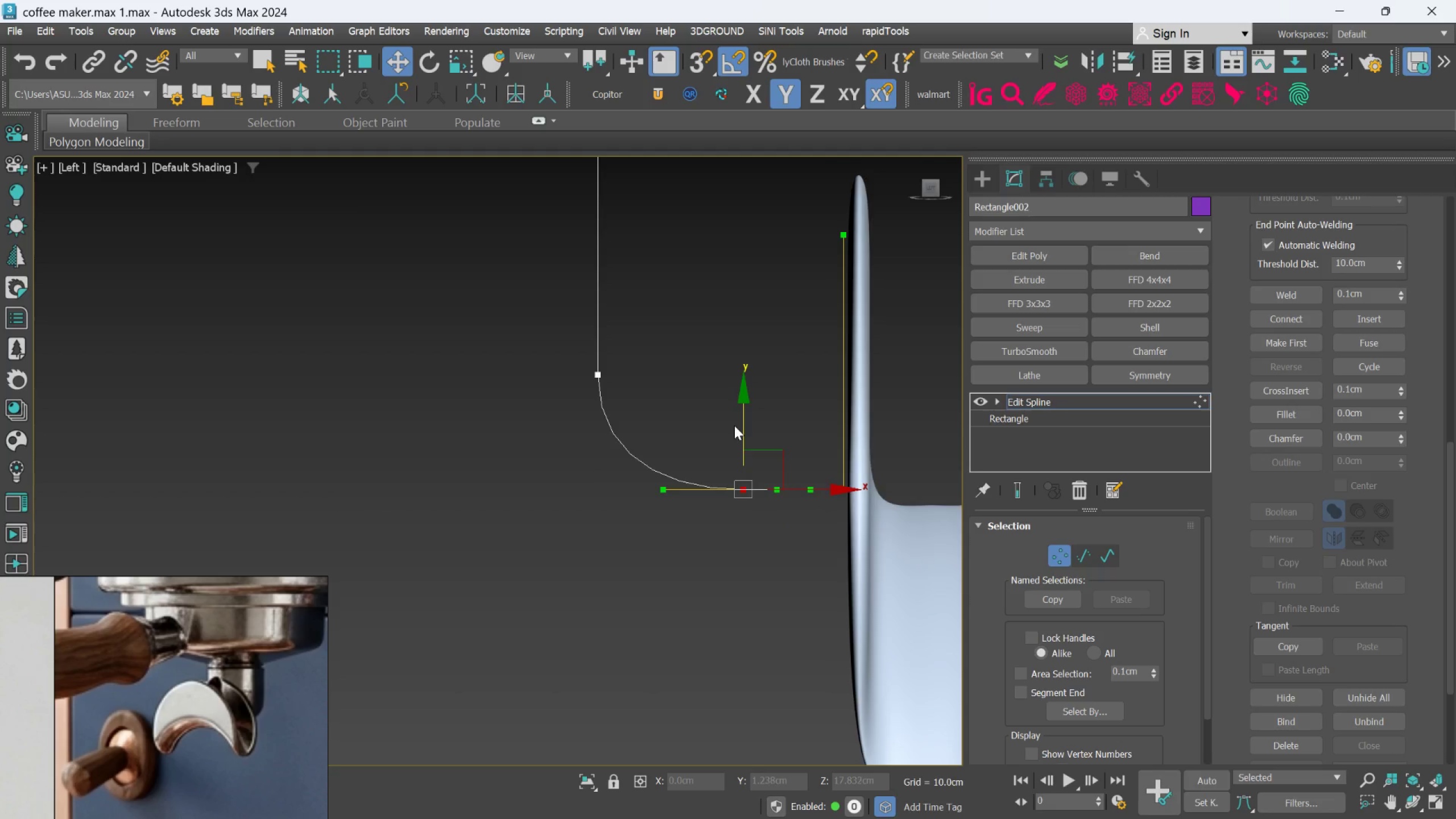 
scroll: coordinate [734, 425], scroll_direction: down, amount: 1.0
 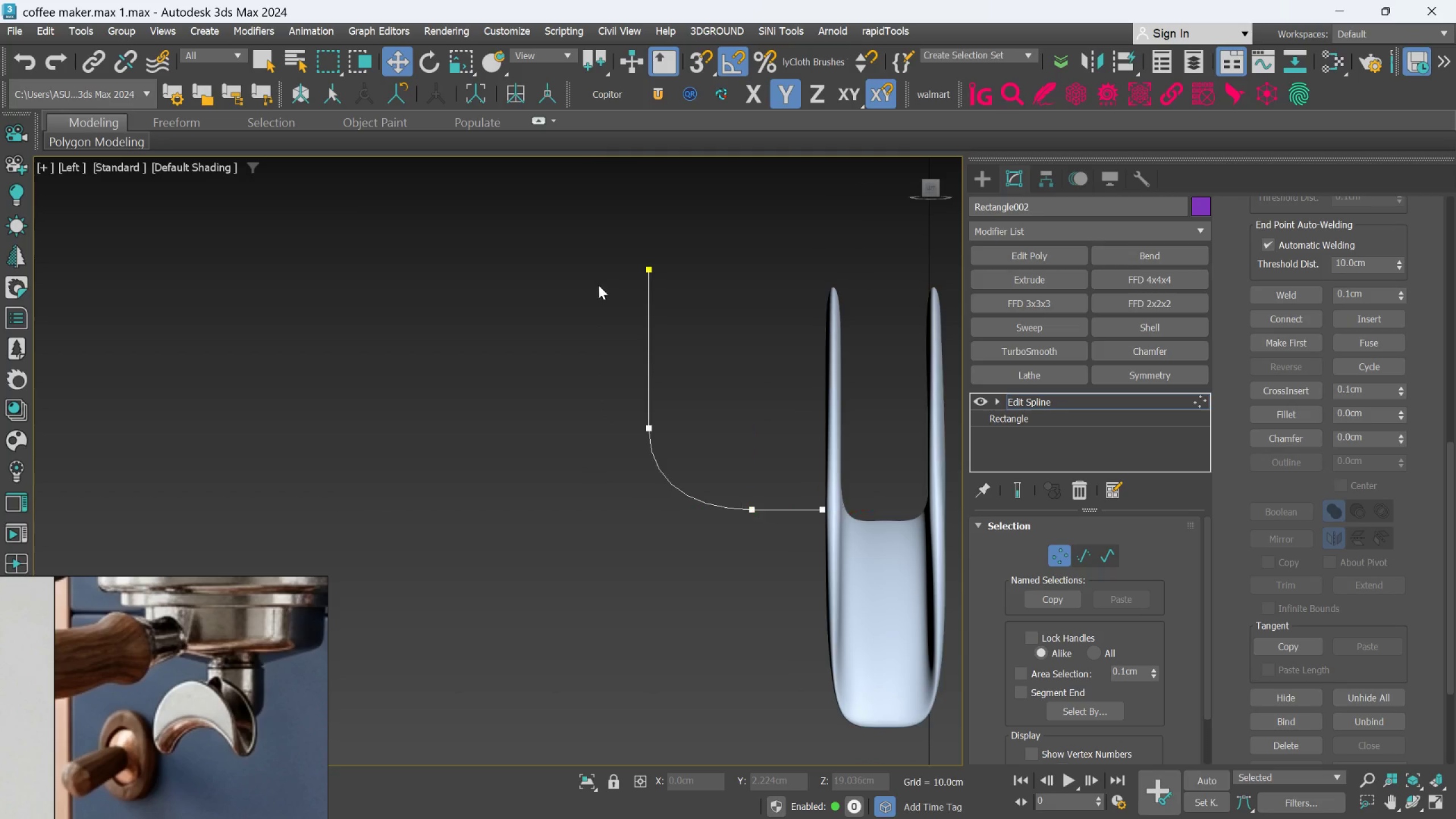 
left_click_drag(start_coordinate=[591, 232], to_coordinate=[684, 552])
 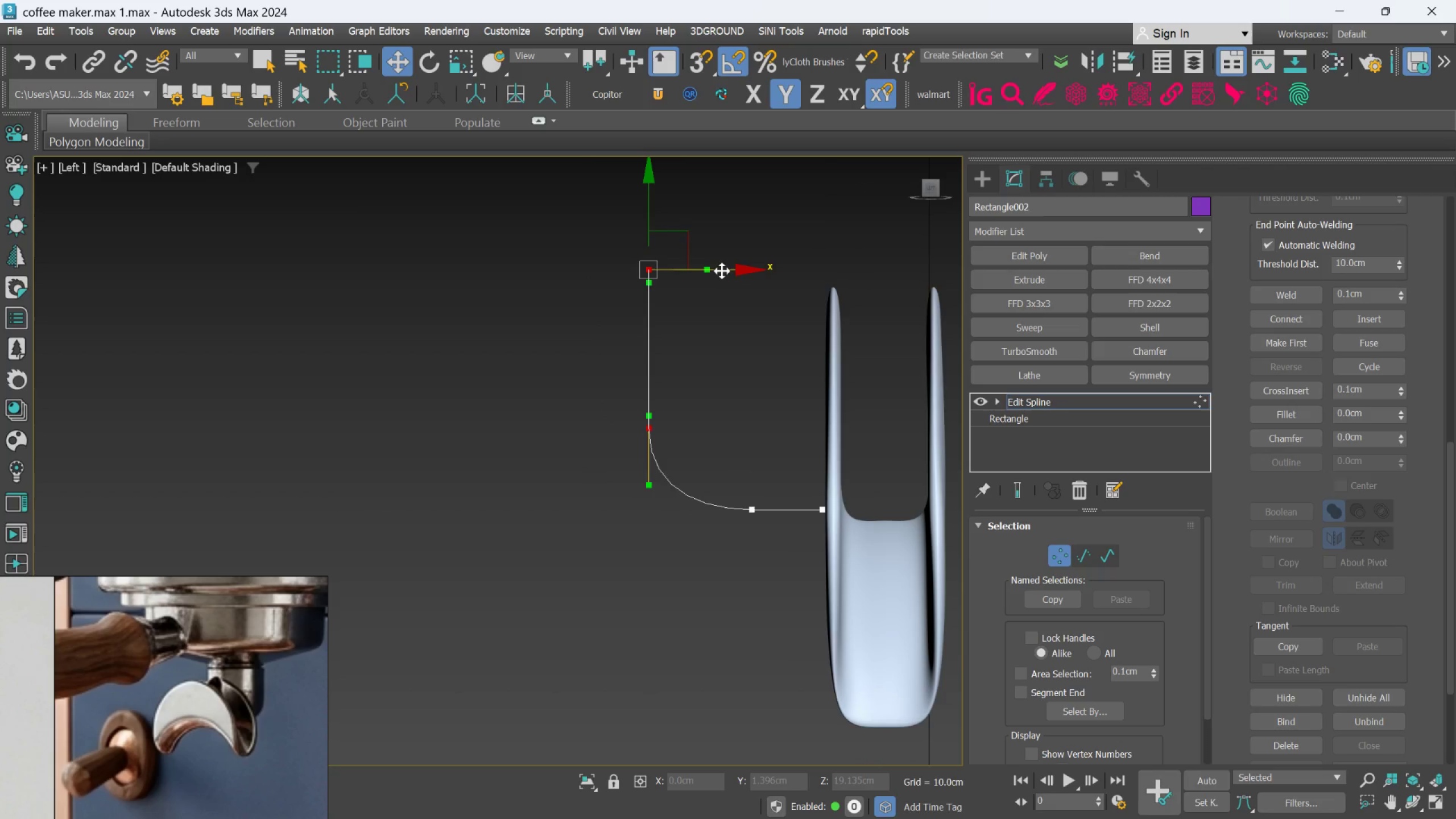 
left_click_drag(start_coordinate=[723, 269], to_coordinate=[732, 271])
 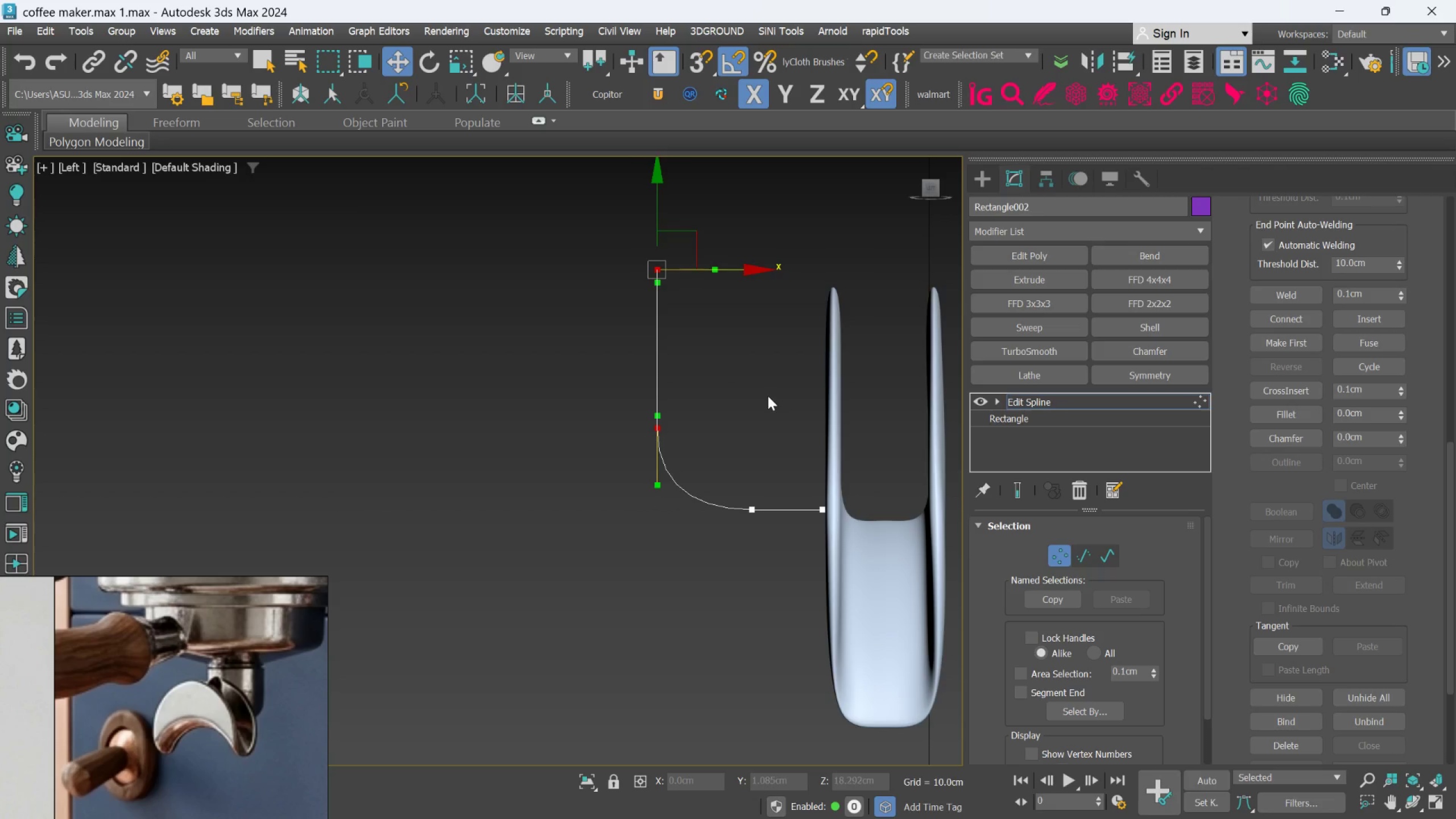 
left_click([768, 396])
 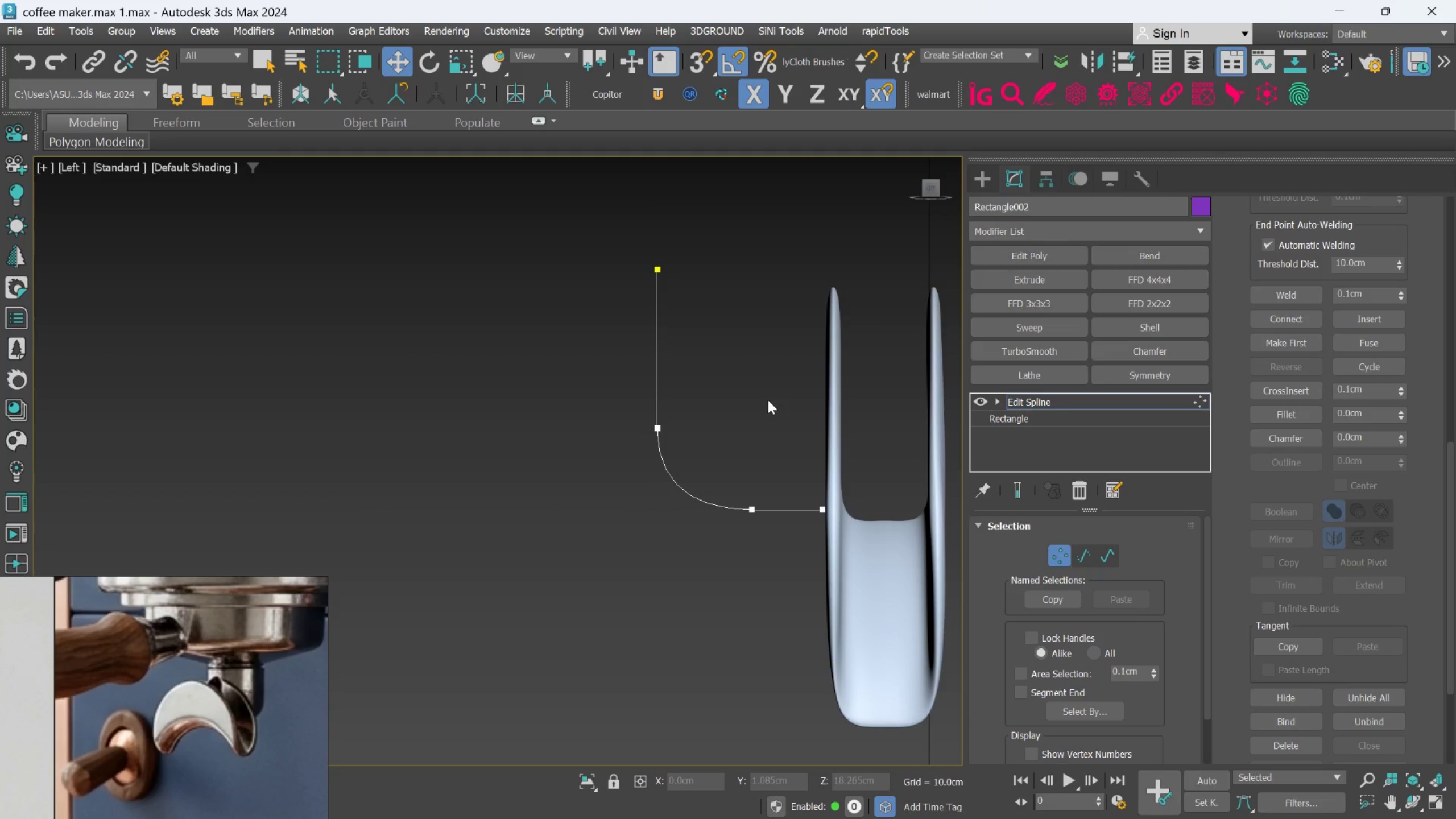 
scroll: coordinate [768, 400], scroll_direction: down, amount: 2.0
 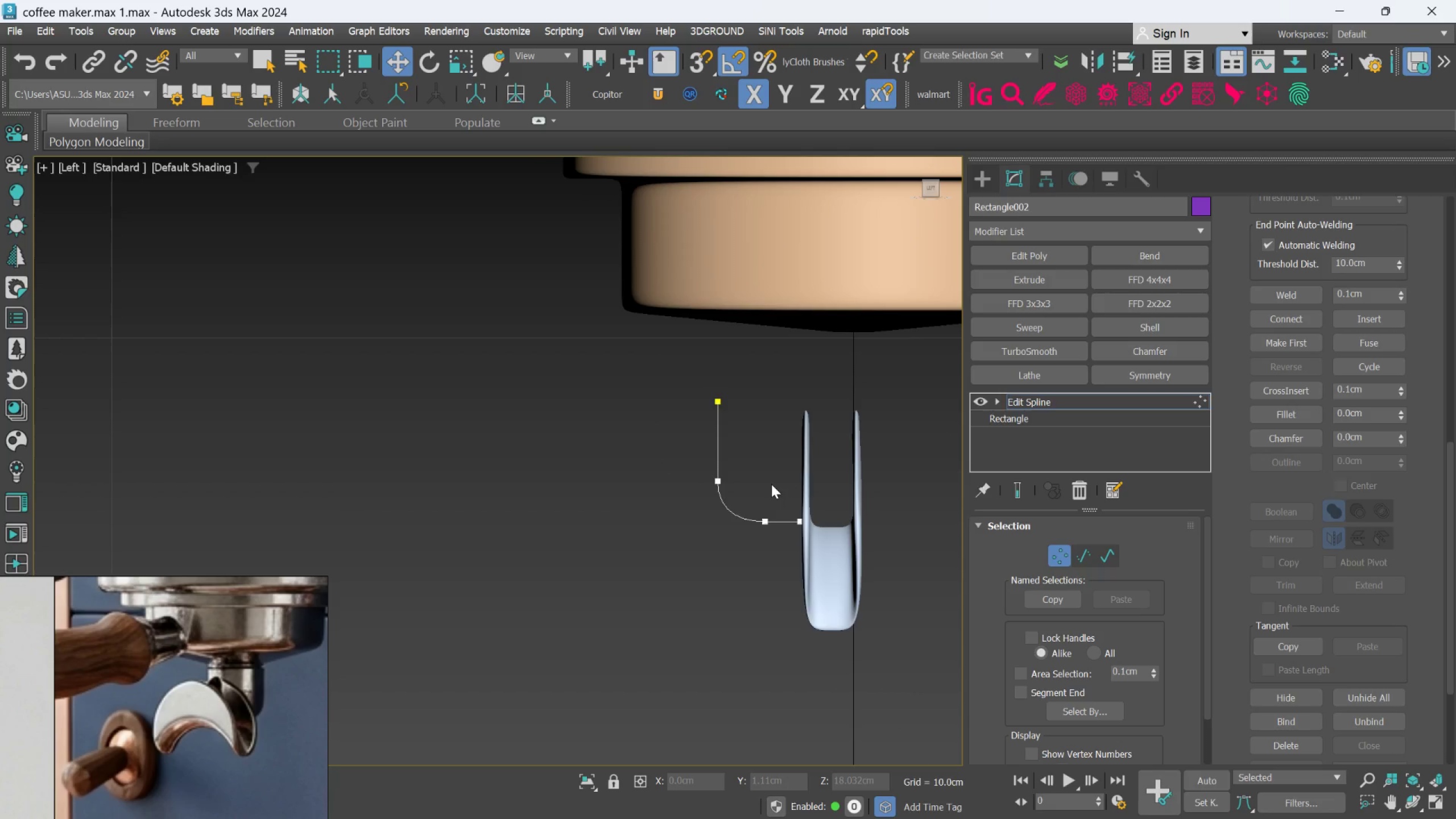 
scroll: coordinate [771, 484], scroll_direction: up, amount: 1.0
 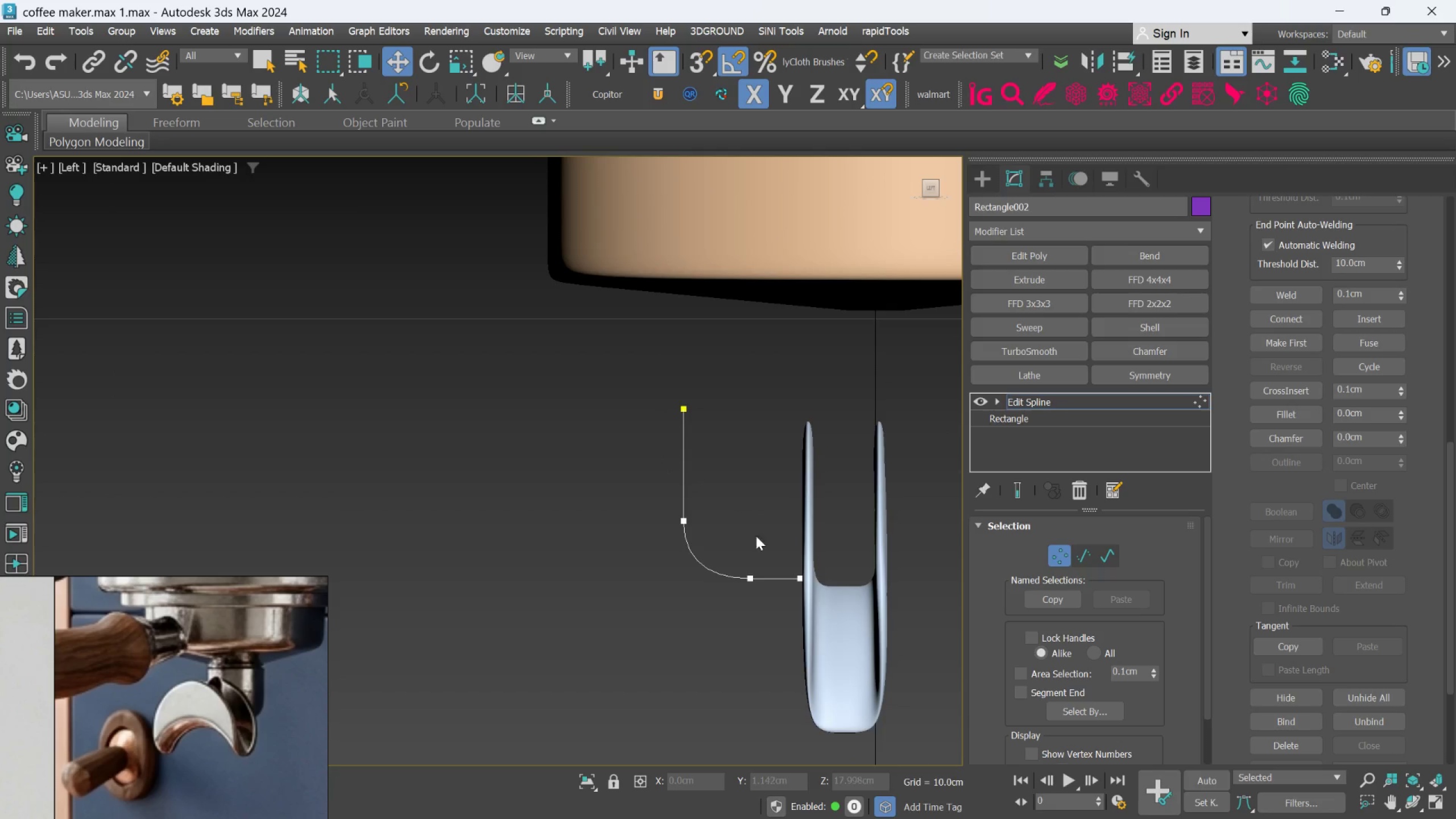 
hold_key(key=AltLeft, duration=0.85)
 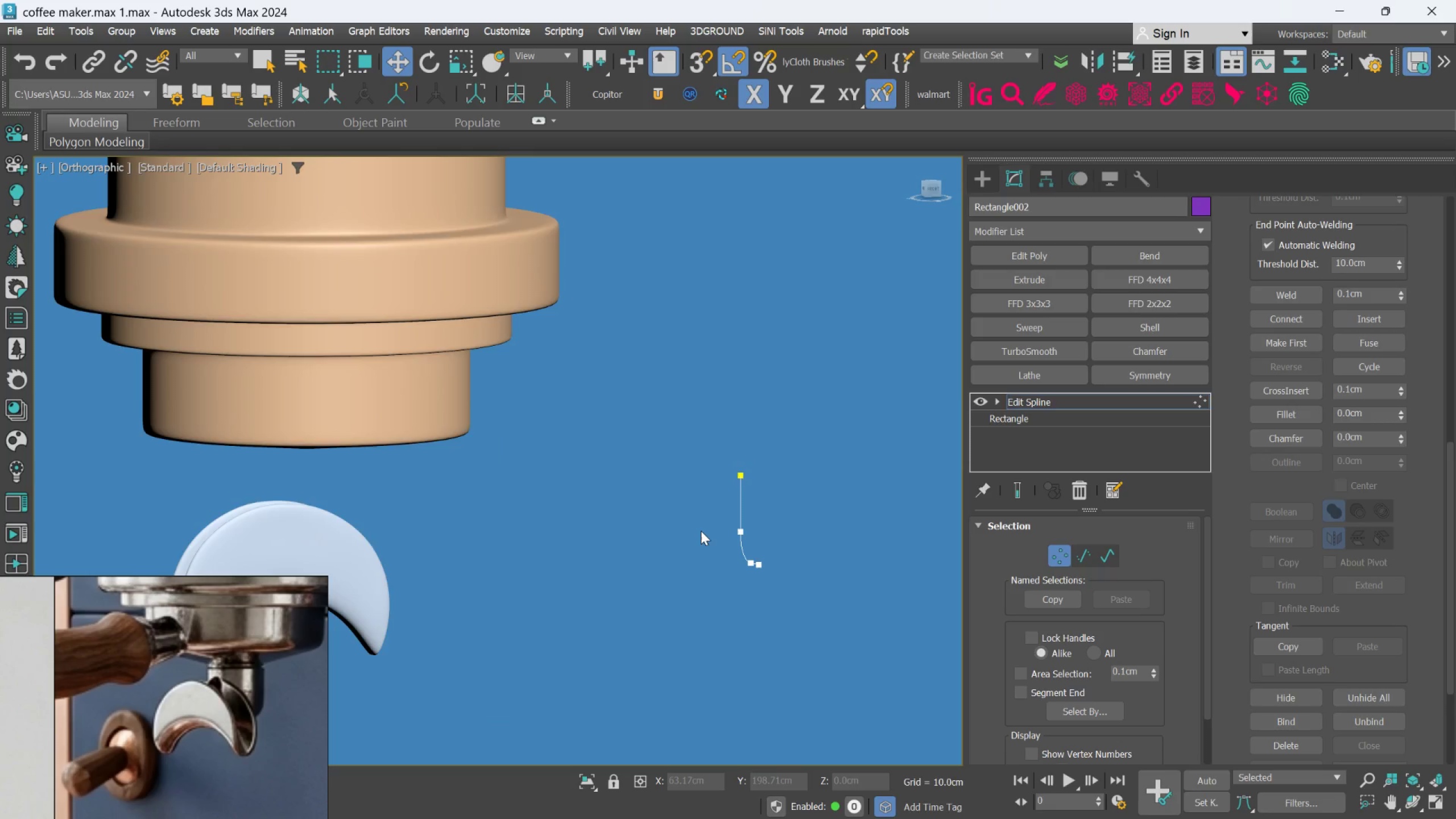 
scroll: coordinate [757, 547], scroll_direction: down, amount: 2.0
 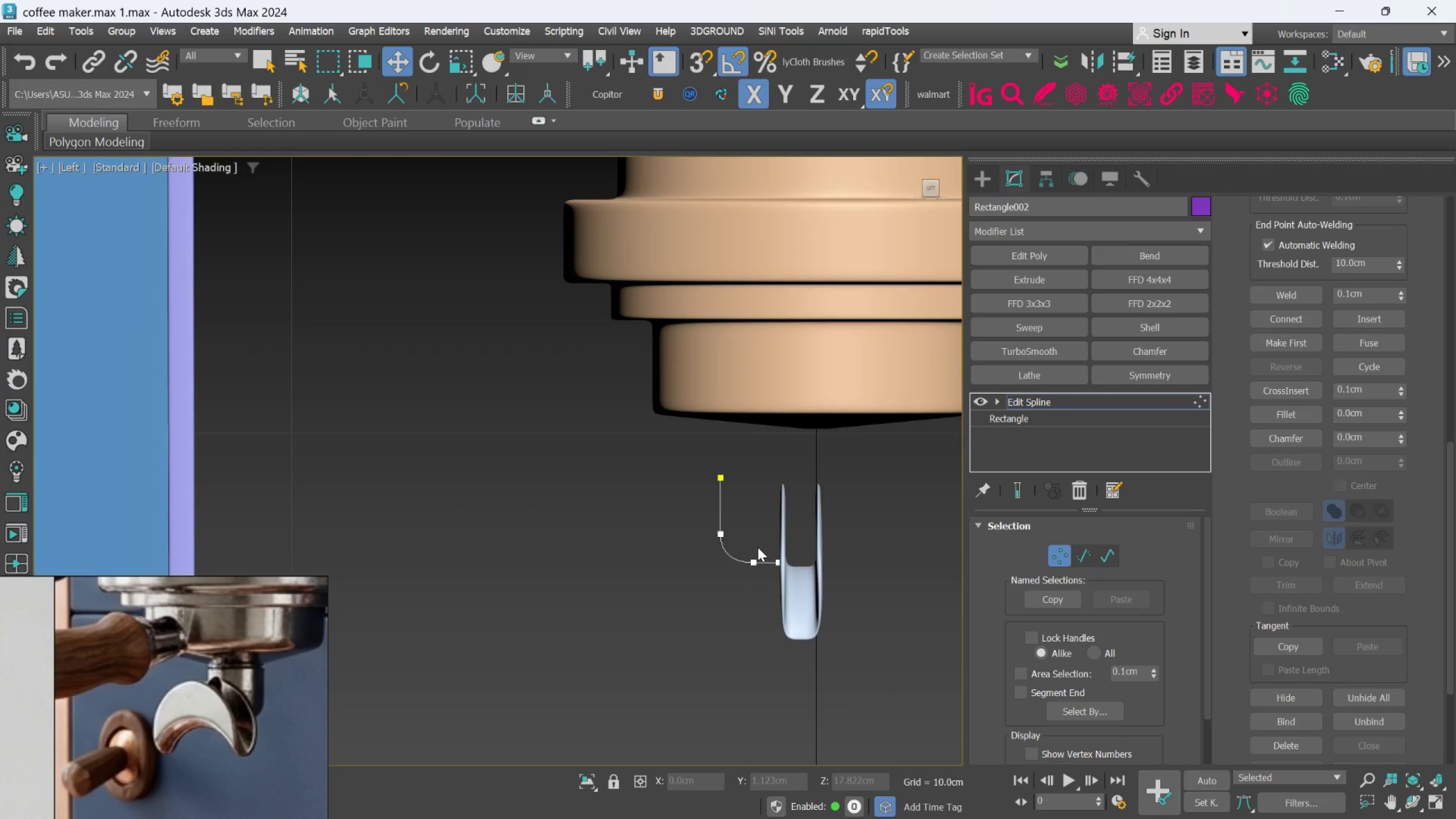 
hold_key(key=AltLeft, duration=0.84)
 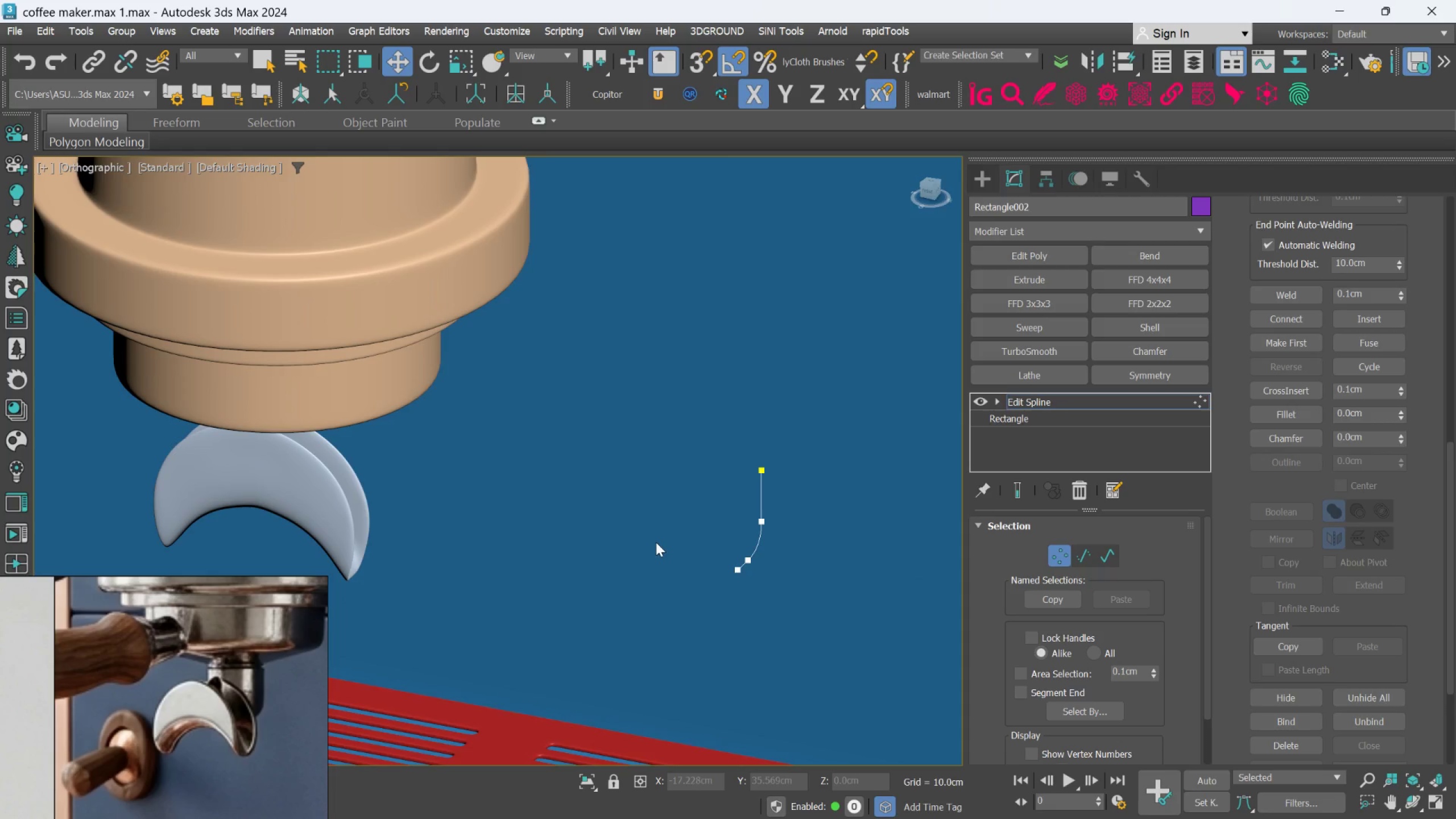 
key(F)
 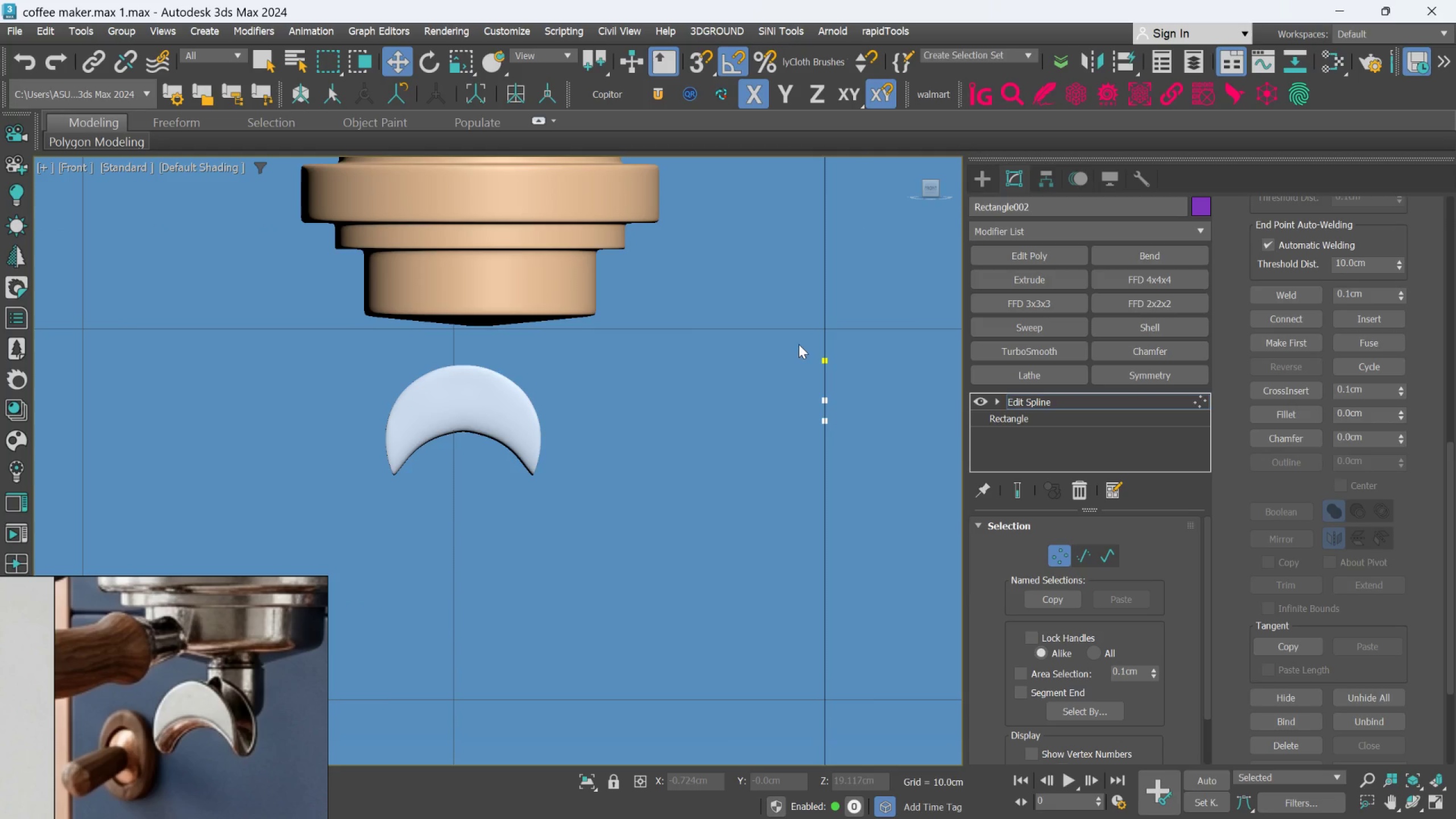 
left_click_drag(start_coordinate=[767, 303], to_coordinate=[876, 485])
 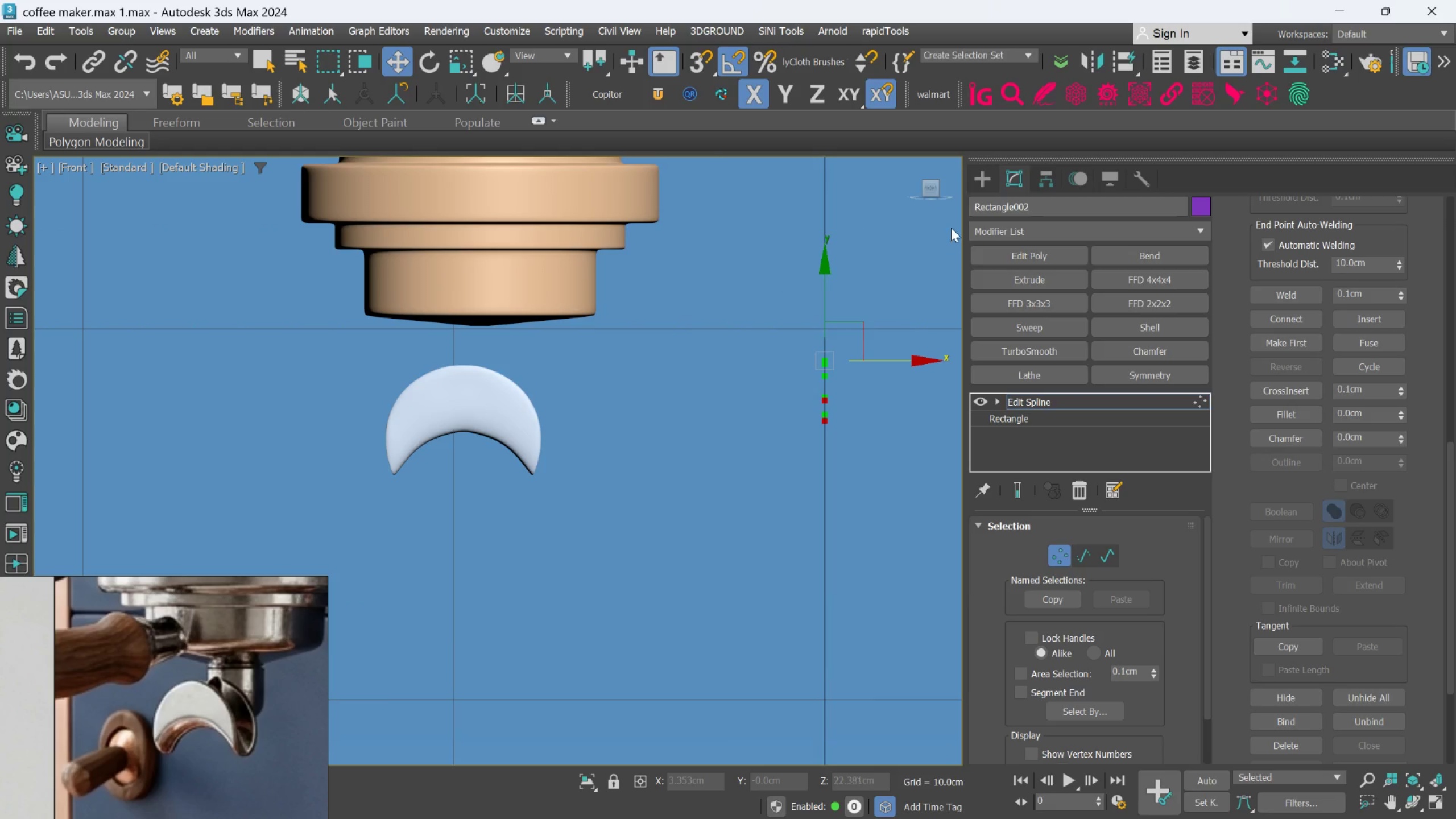 
left_click([981, 162])
 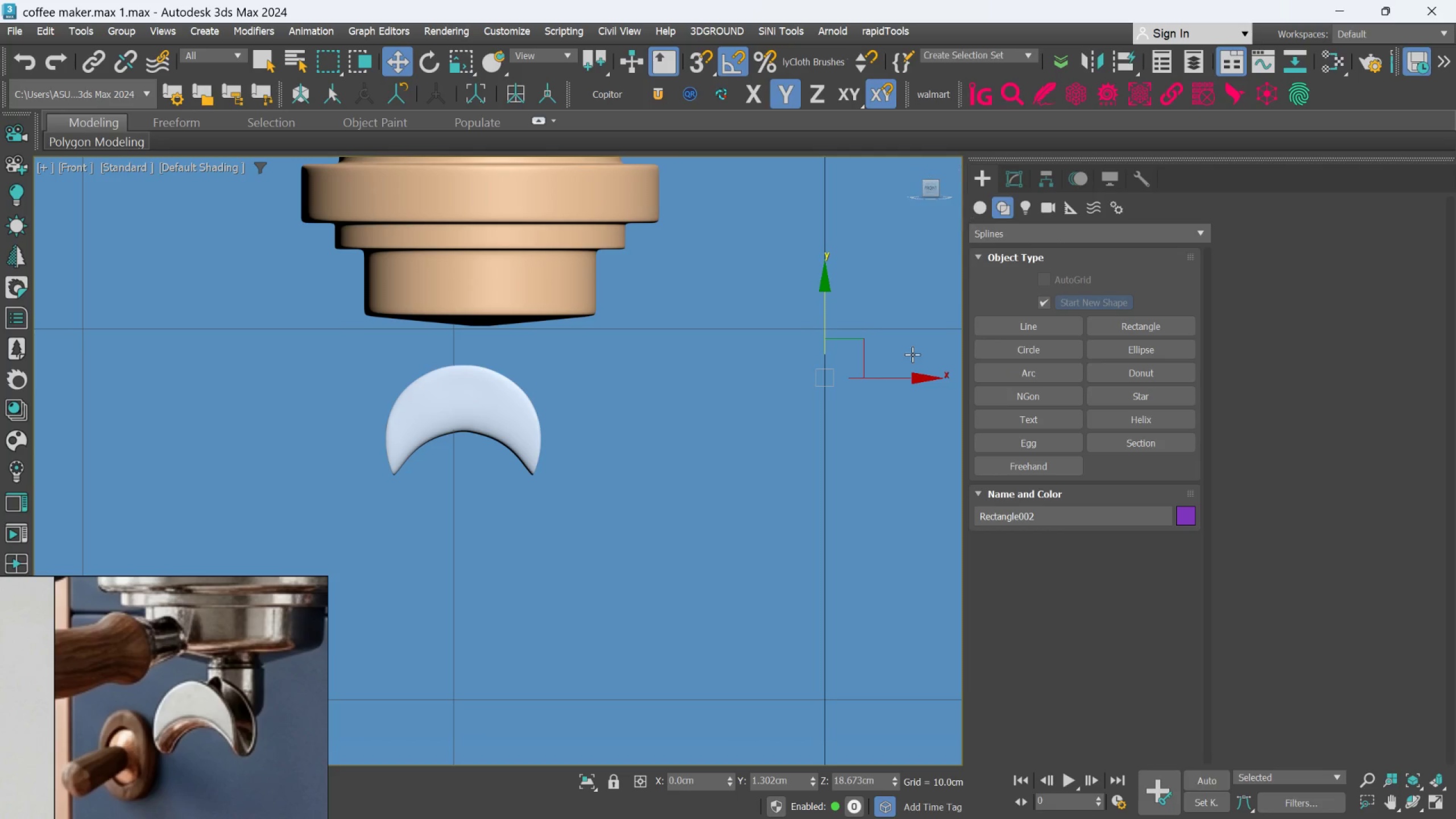 
double_click([856, 527])
 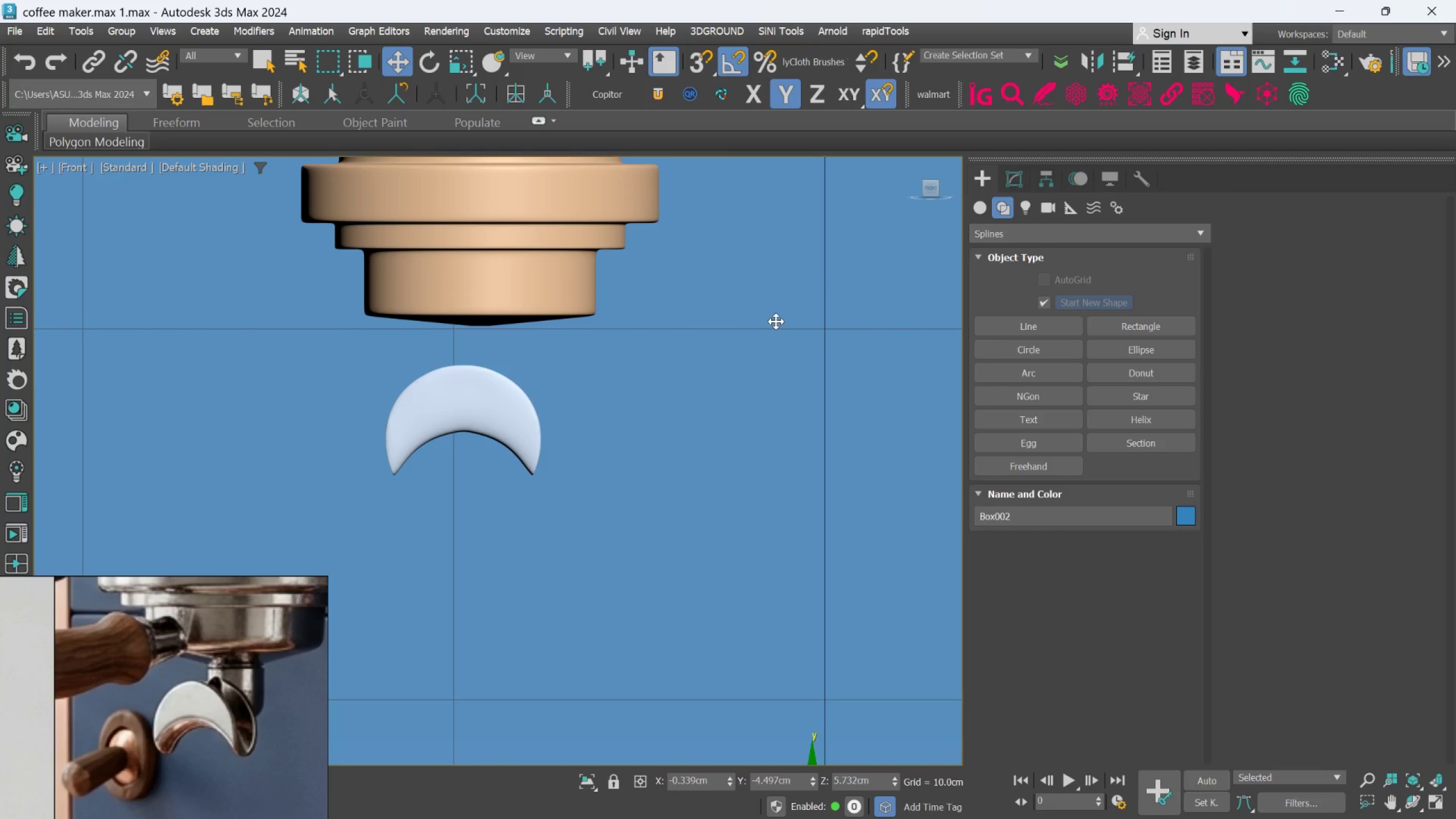 
scroll: coordinate [780, 337], scroll_direction: down, amount: 3.0
 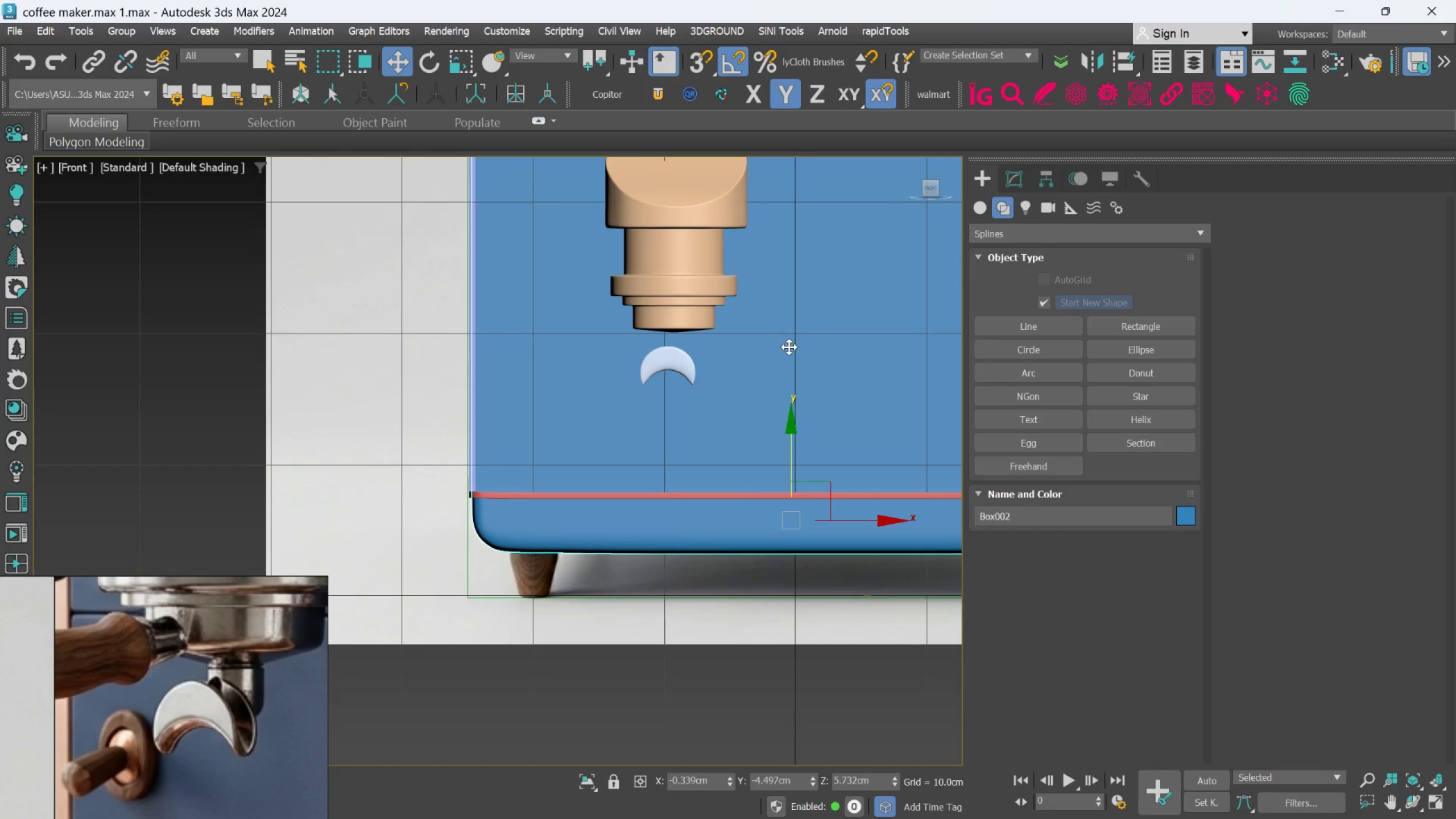 
hold_key(key=AltLeft, duration=0.52)
 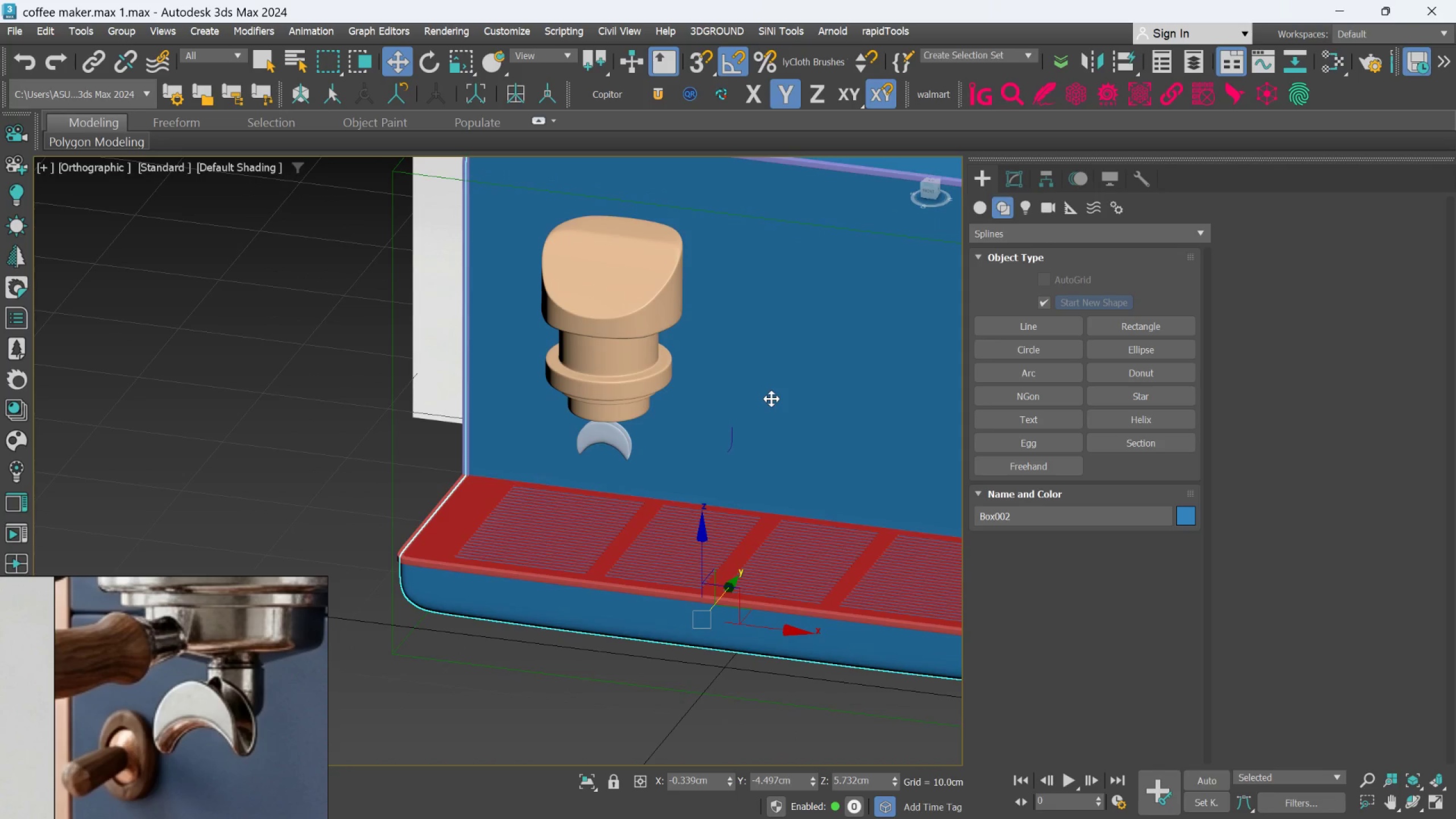 
key(Control+ControlLeft)
 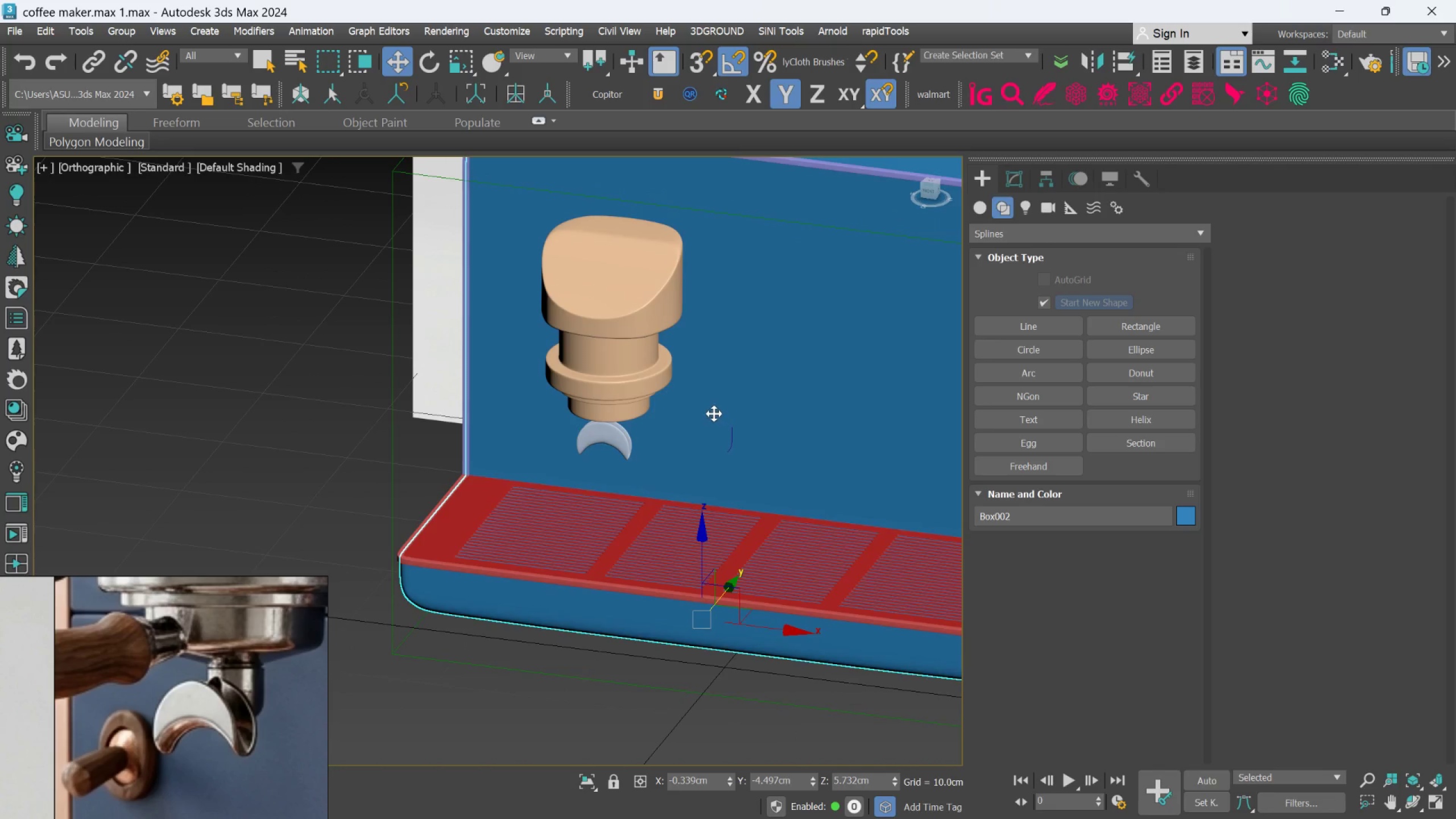 
left_click_drag(start_coordinate=[714, 415], to_coordinate=[750, 491])
 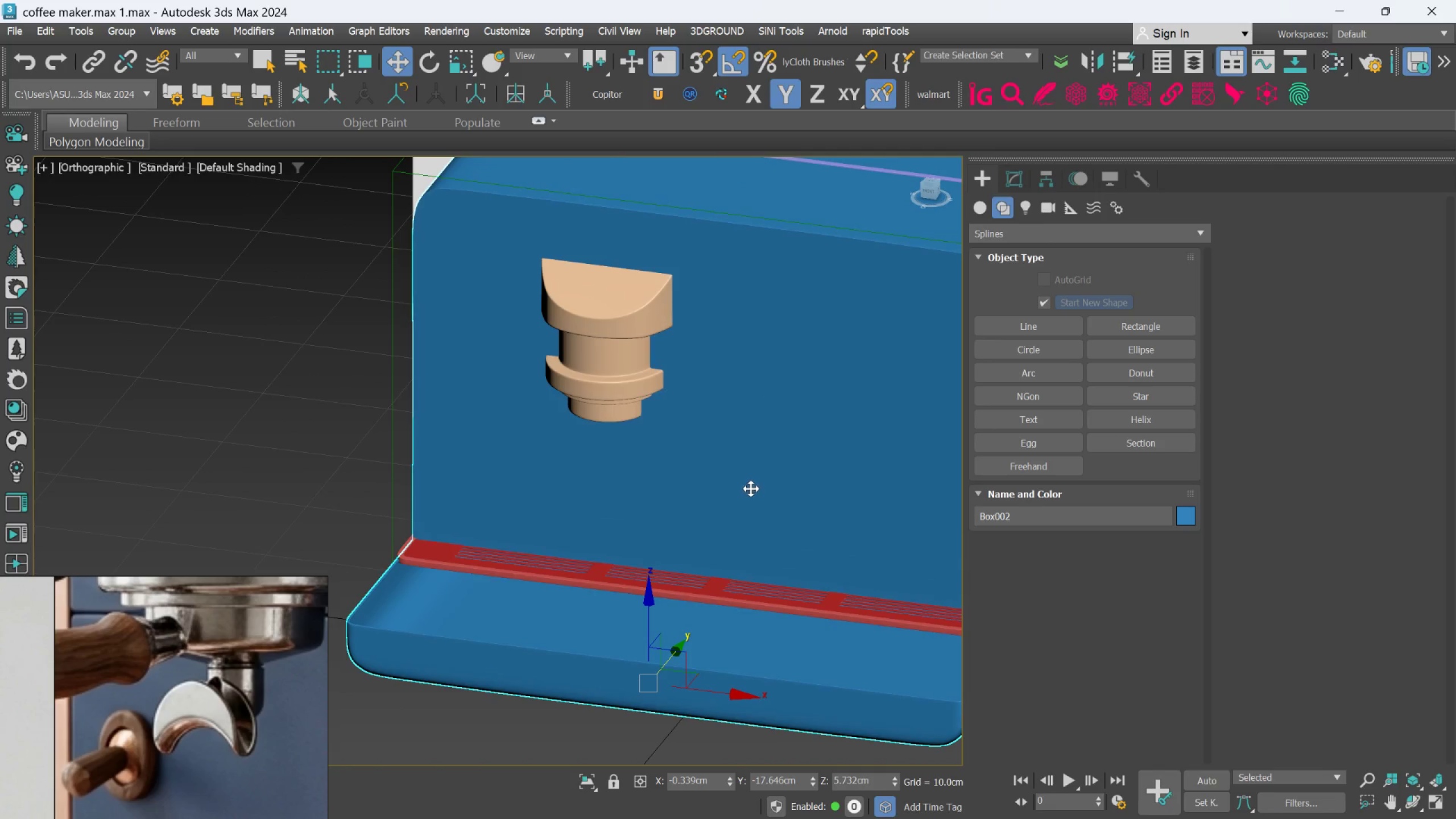 
key(Control+ControlLeft)
 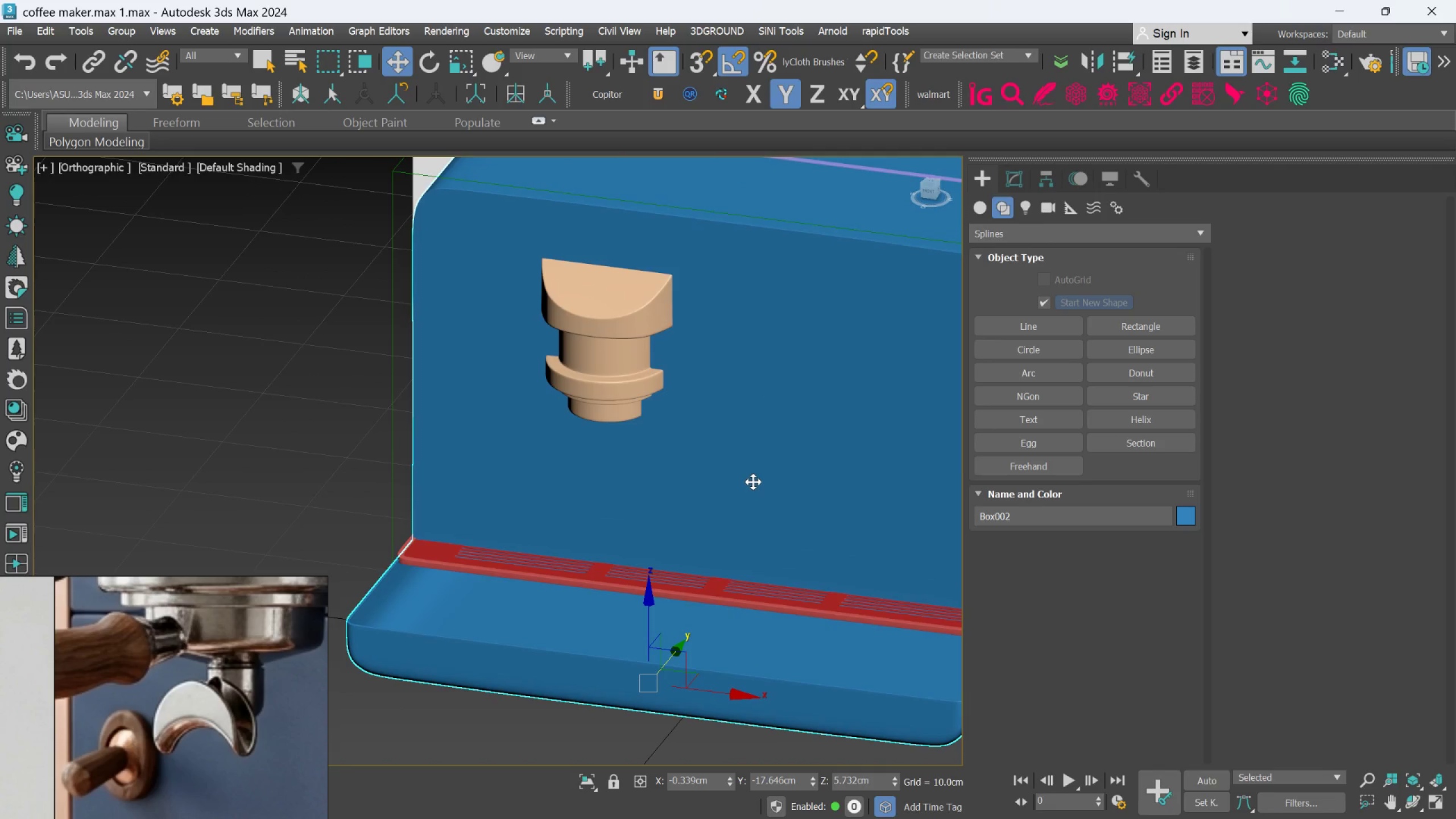 
key(Z)
 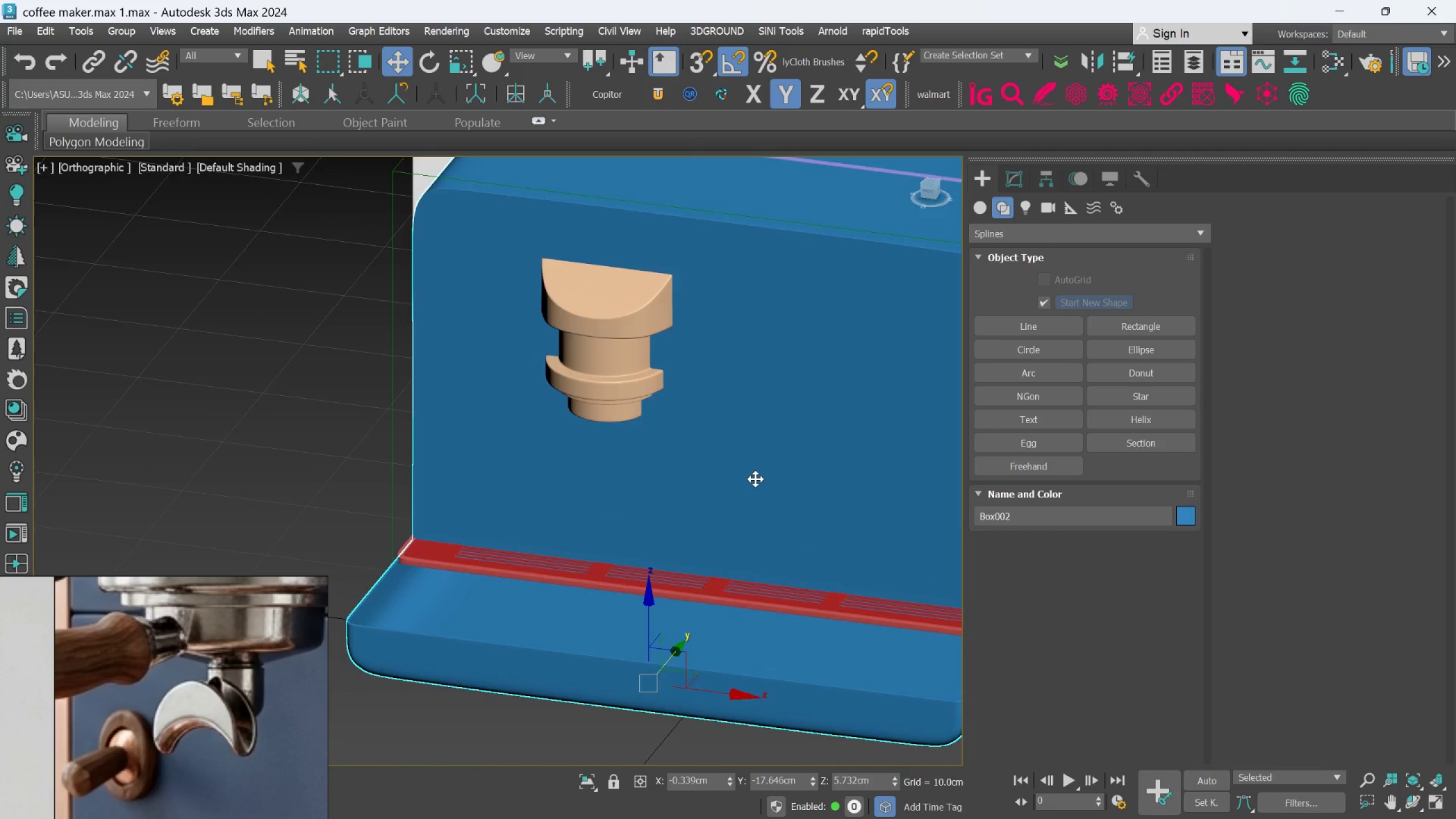 
key(Control+Z)
 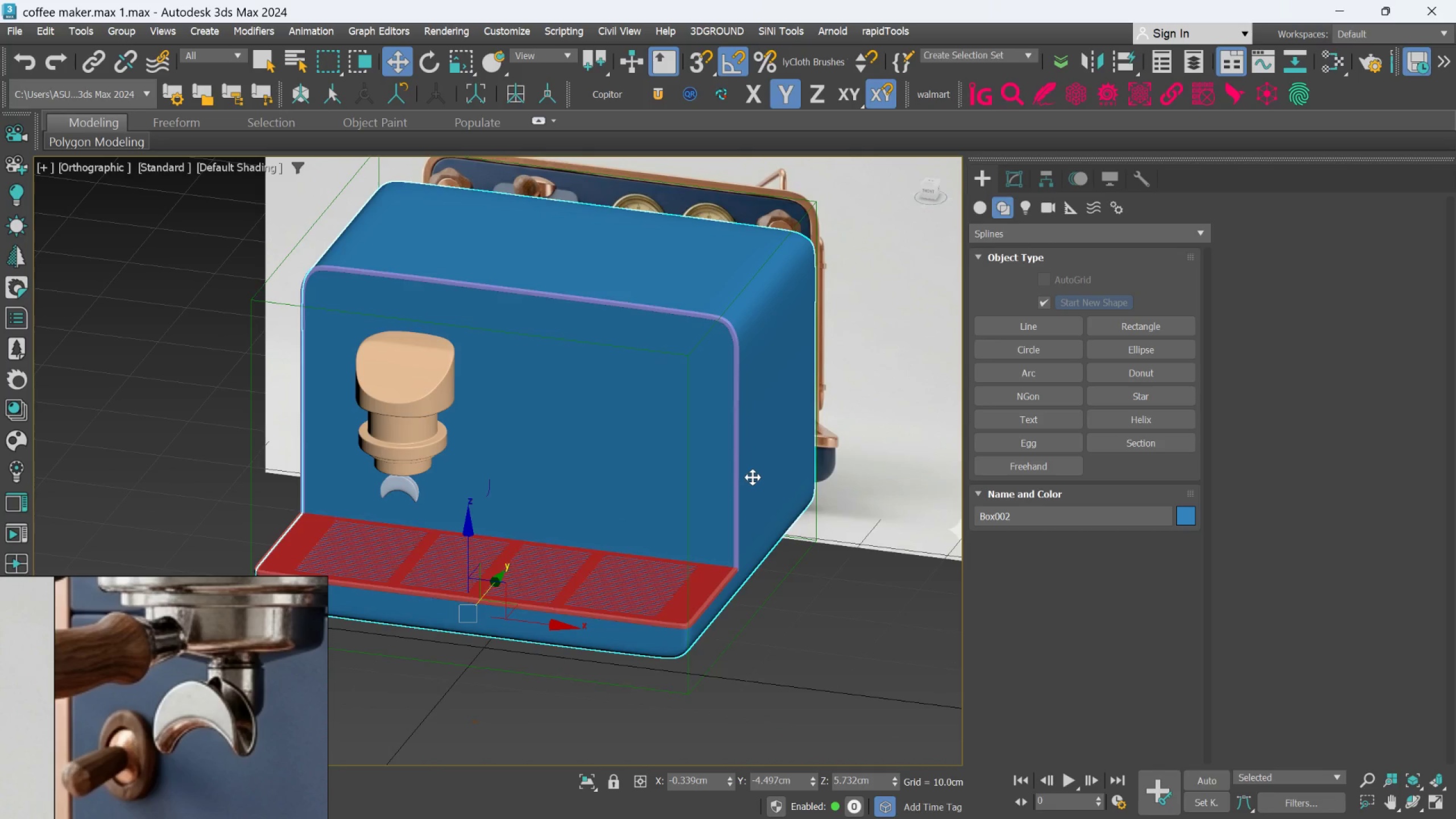 
key(Control+Z)
 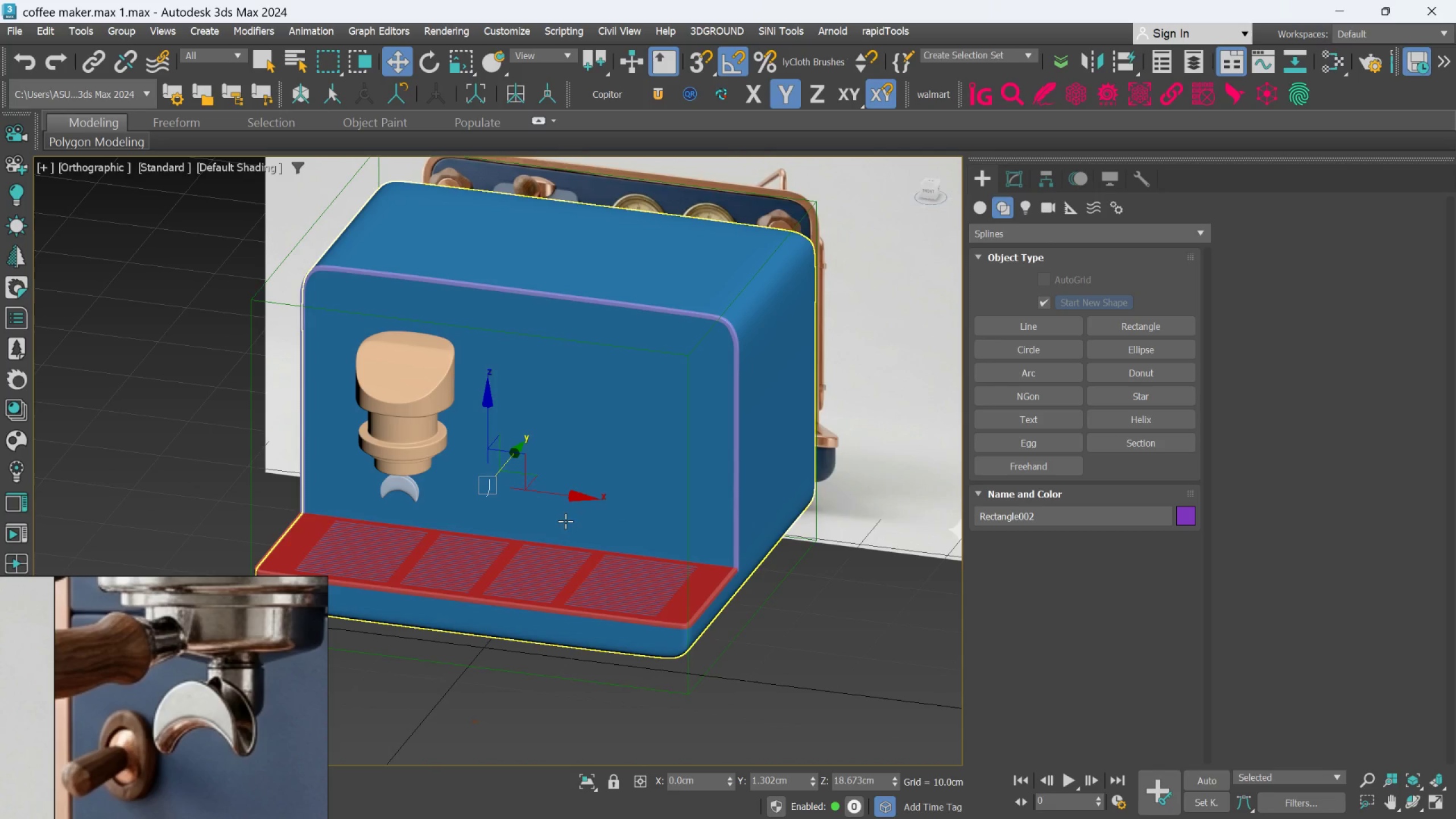 
scroll: coordinate [526, 517], scroll_direction: up, amount: 2.0
 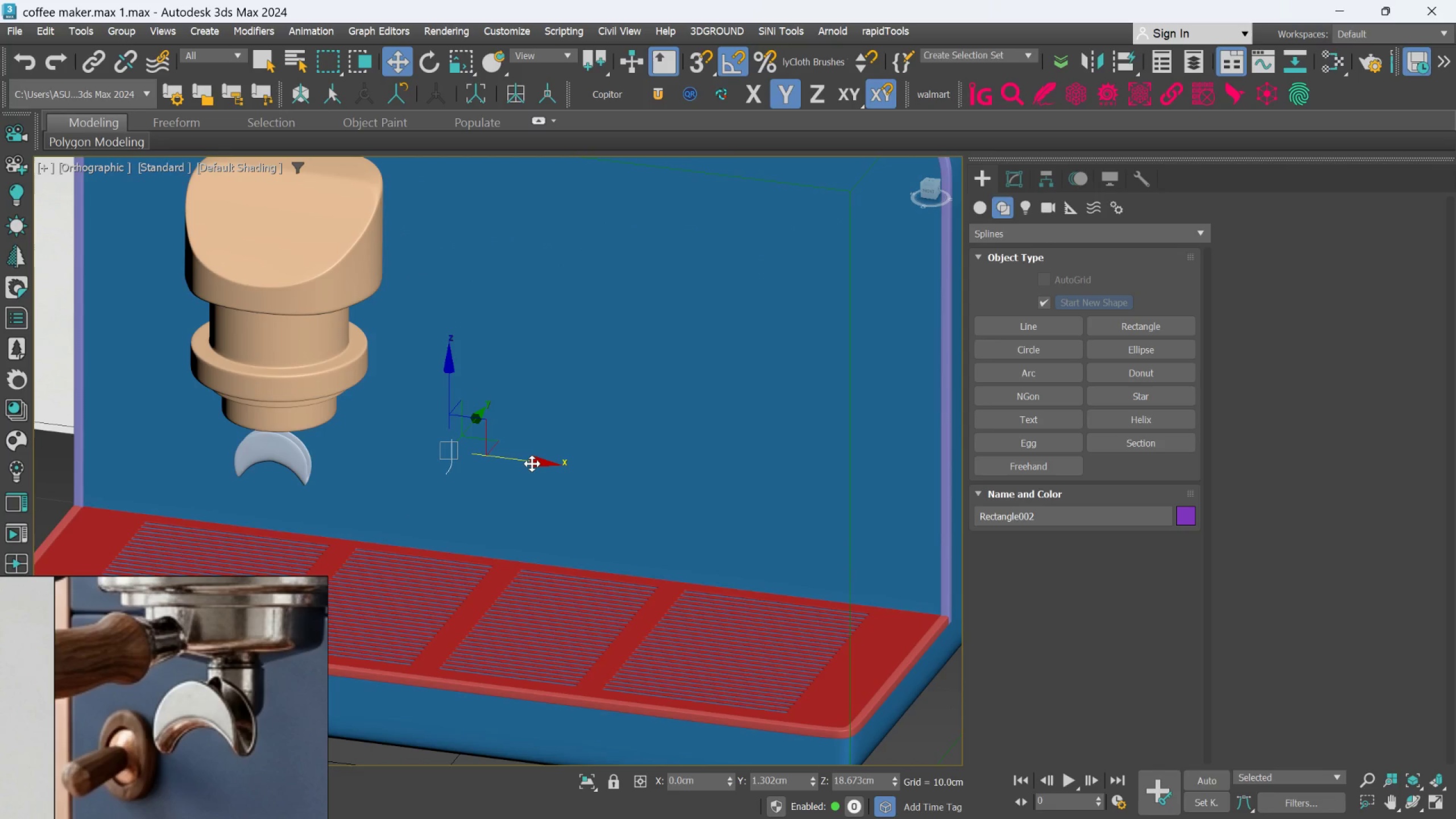 
left_click_drag(start_coordinate=[532, 464], to_coordinate=[372, 417])
 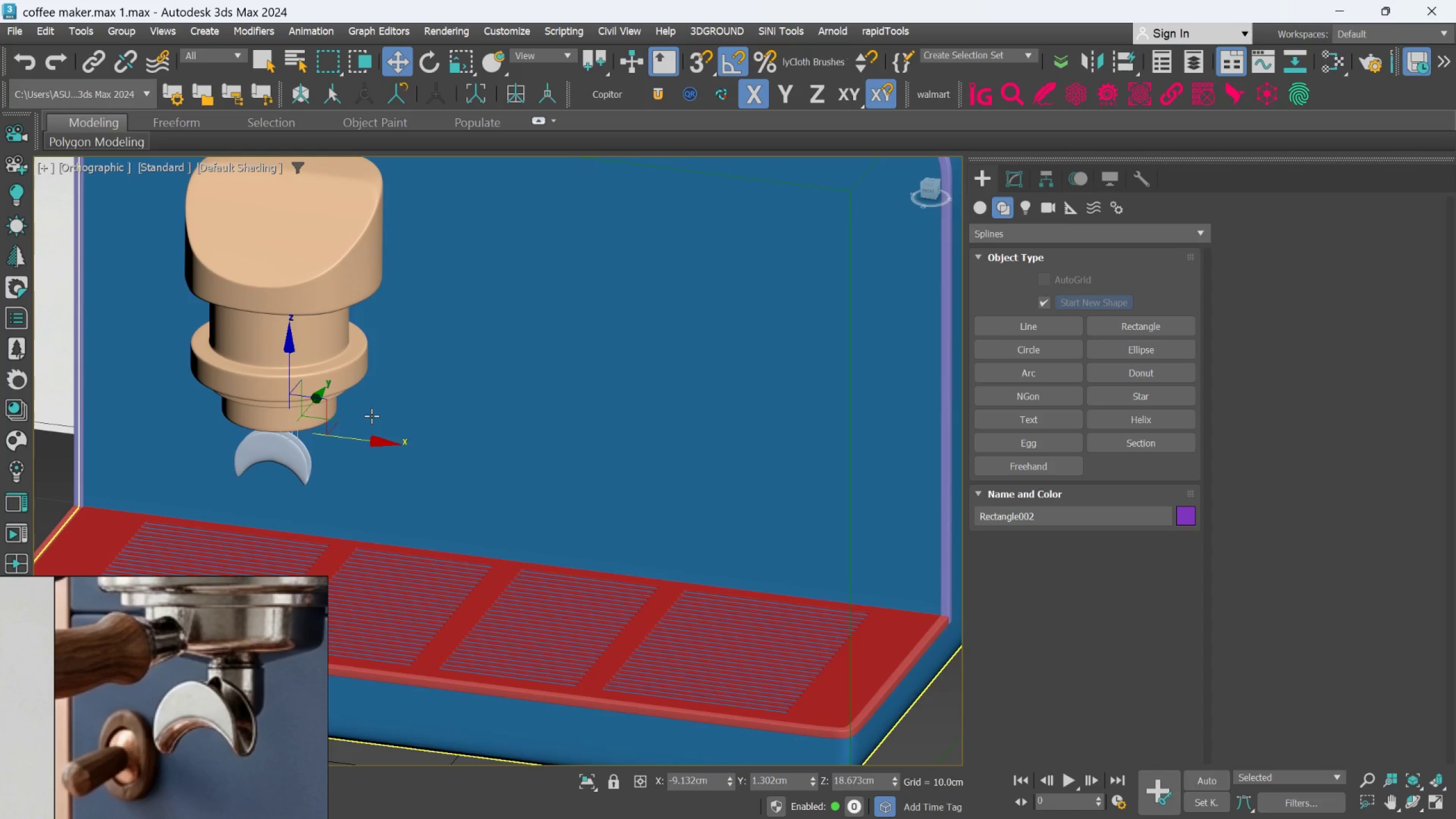 
key(L)
 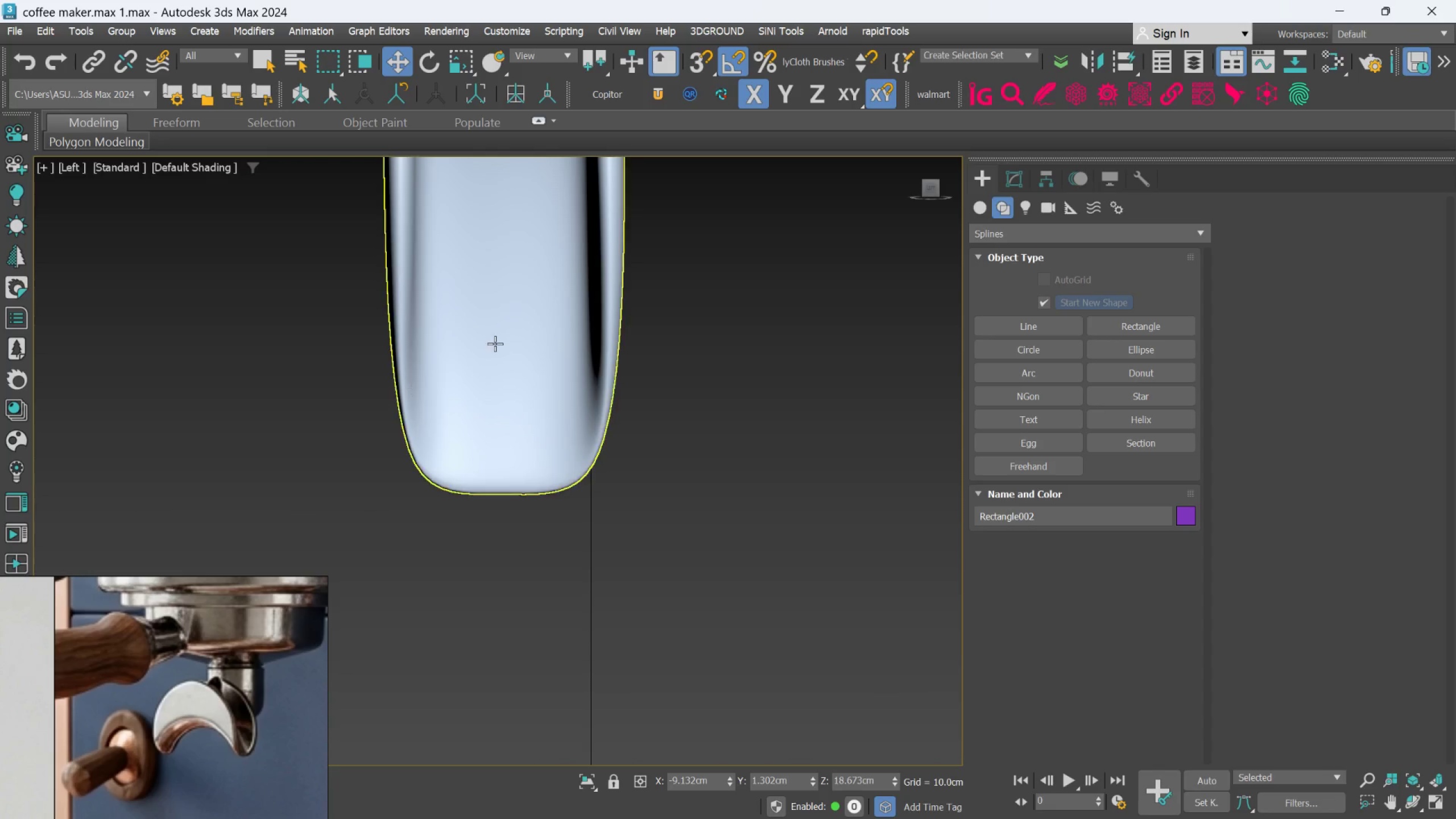 
scroll: coordinate [487, 420], scroll_direction: down, amount: 6.0
 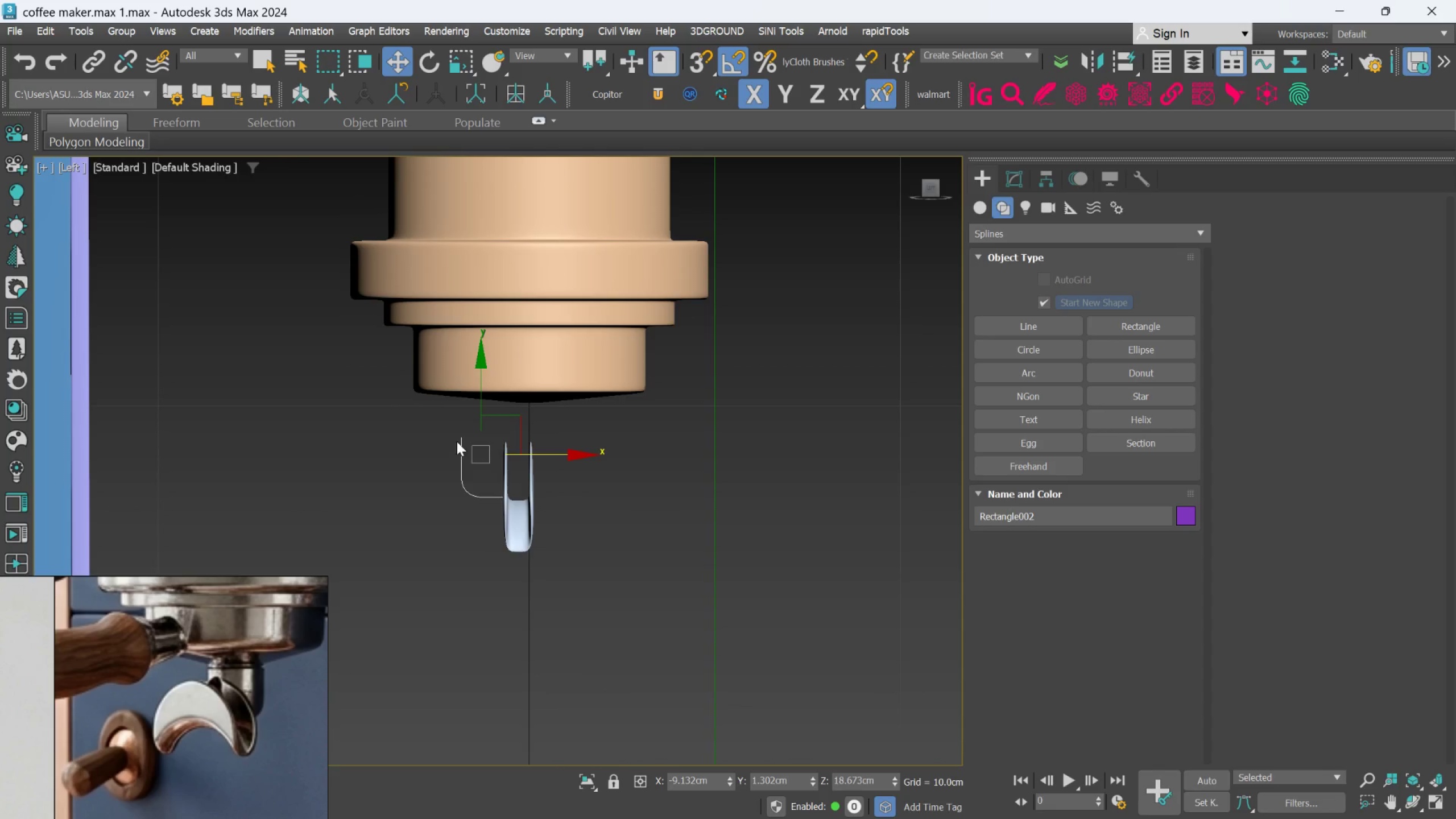 
scroll: coordinate [516, 535], scroll_direction: up, amount: 6.0
 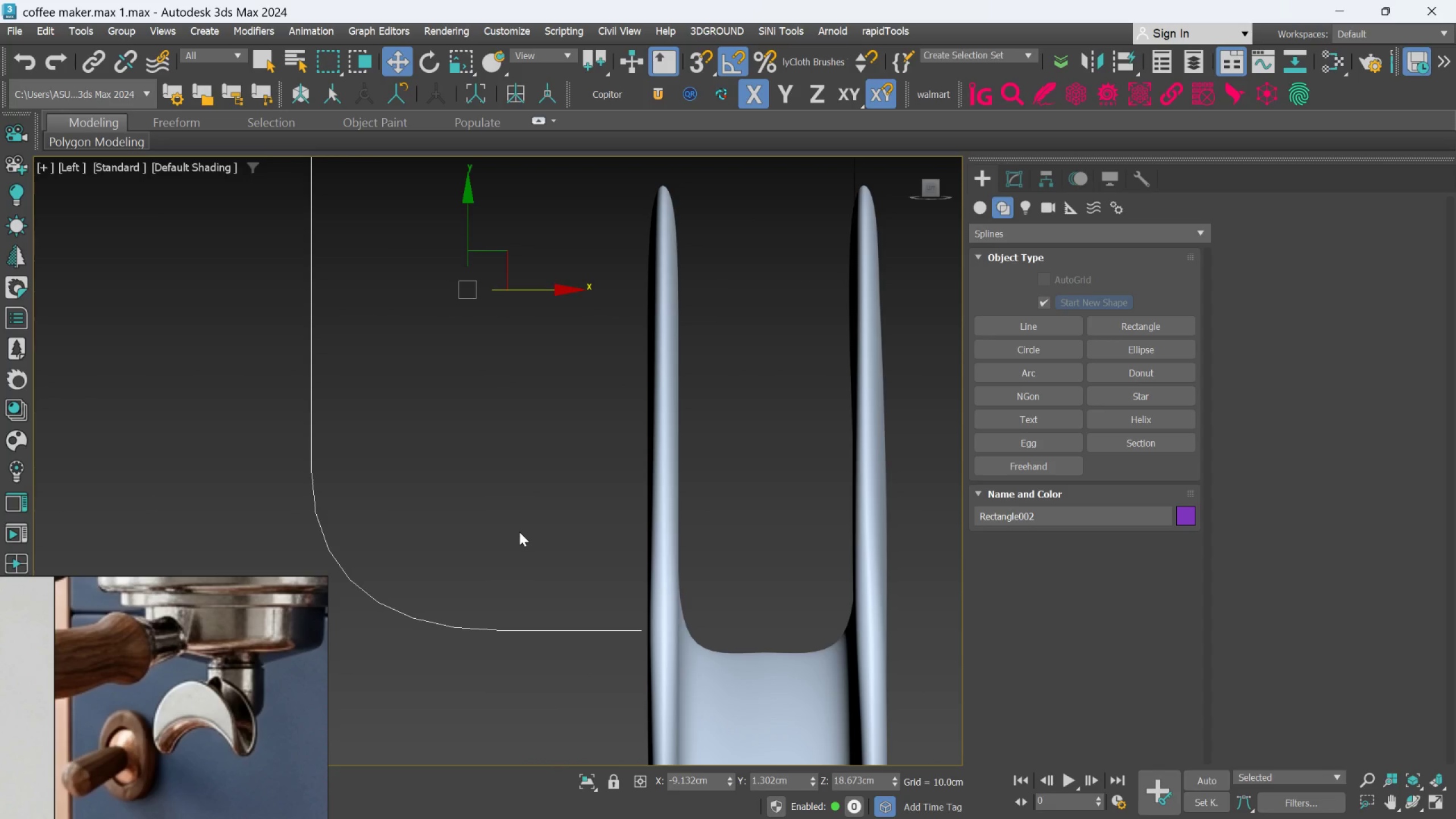 
scroll: coordinate [520, 533], scroll_direction: down, amount: 3.0
 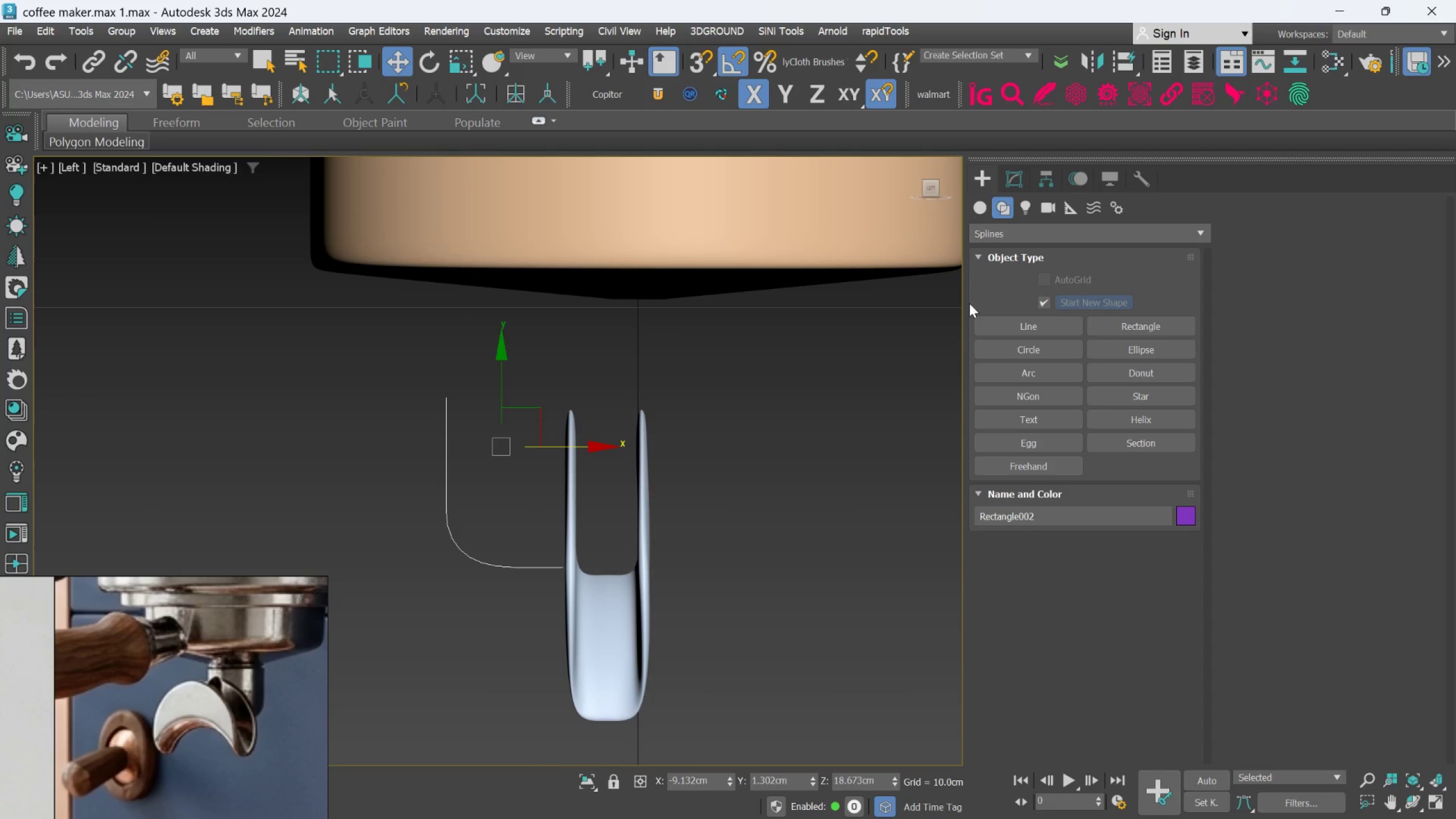 
left_click([1020, 183])
 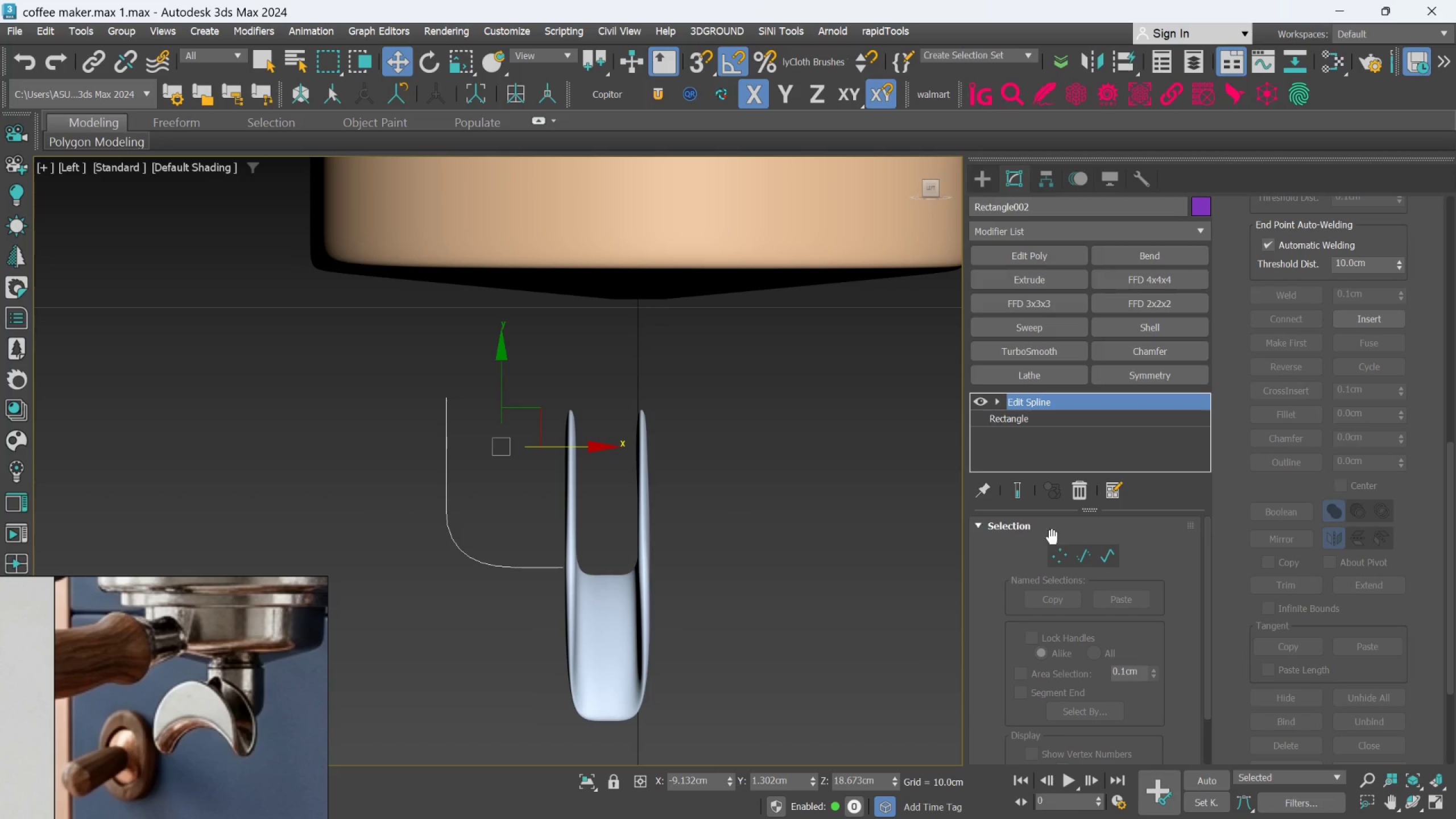 
left_click([1045, 552])
 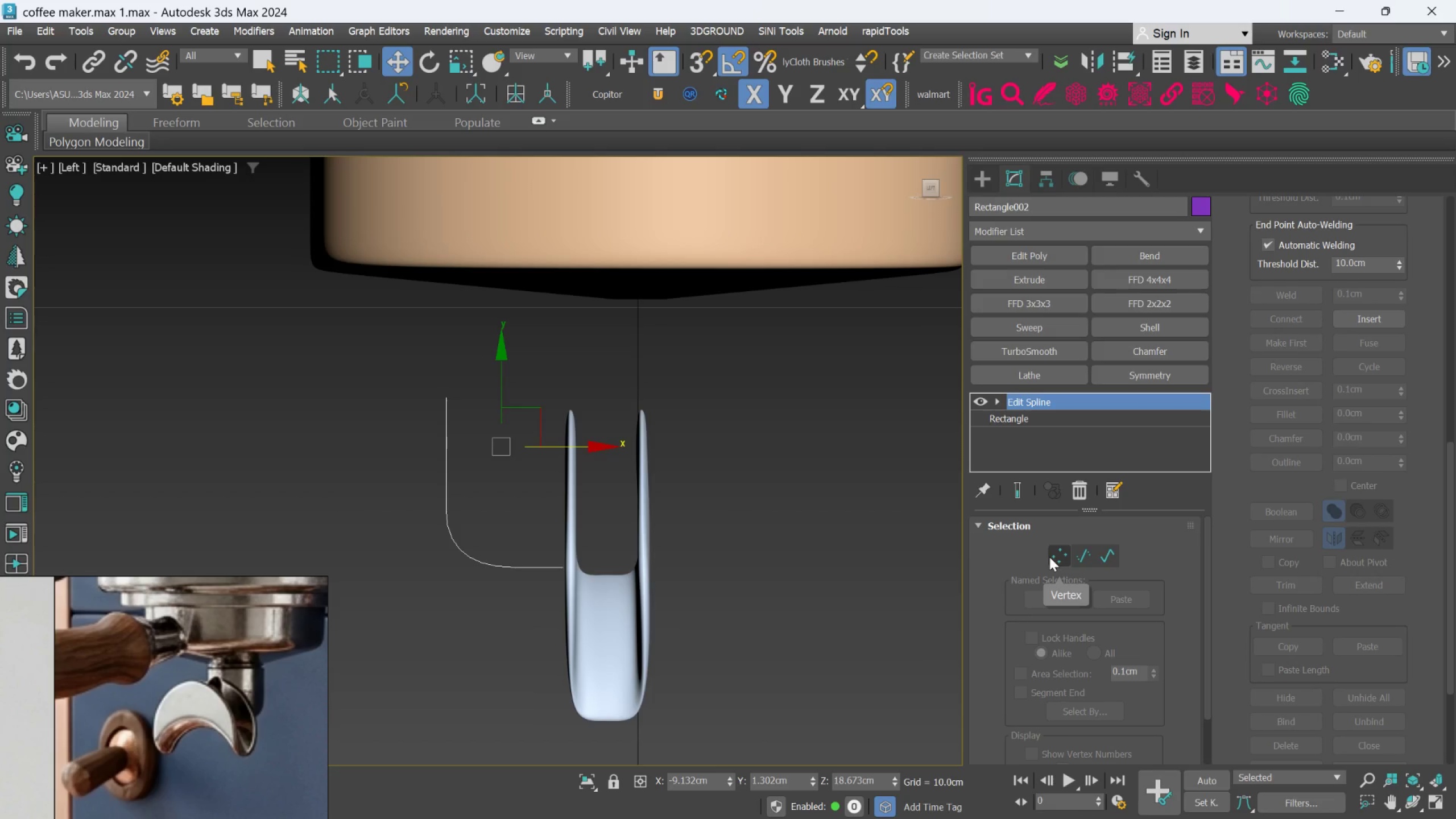 
left_click([1050, 556])
 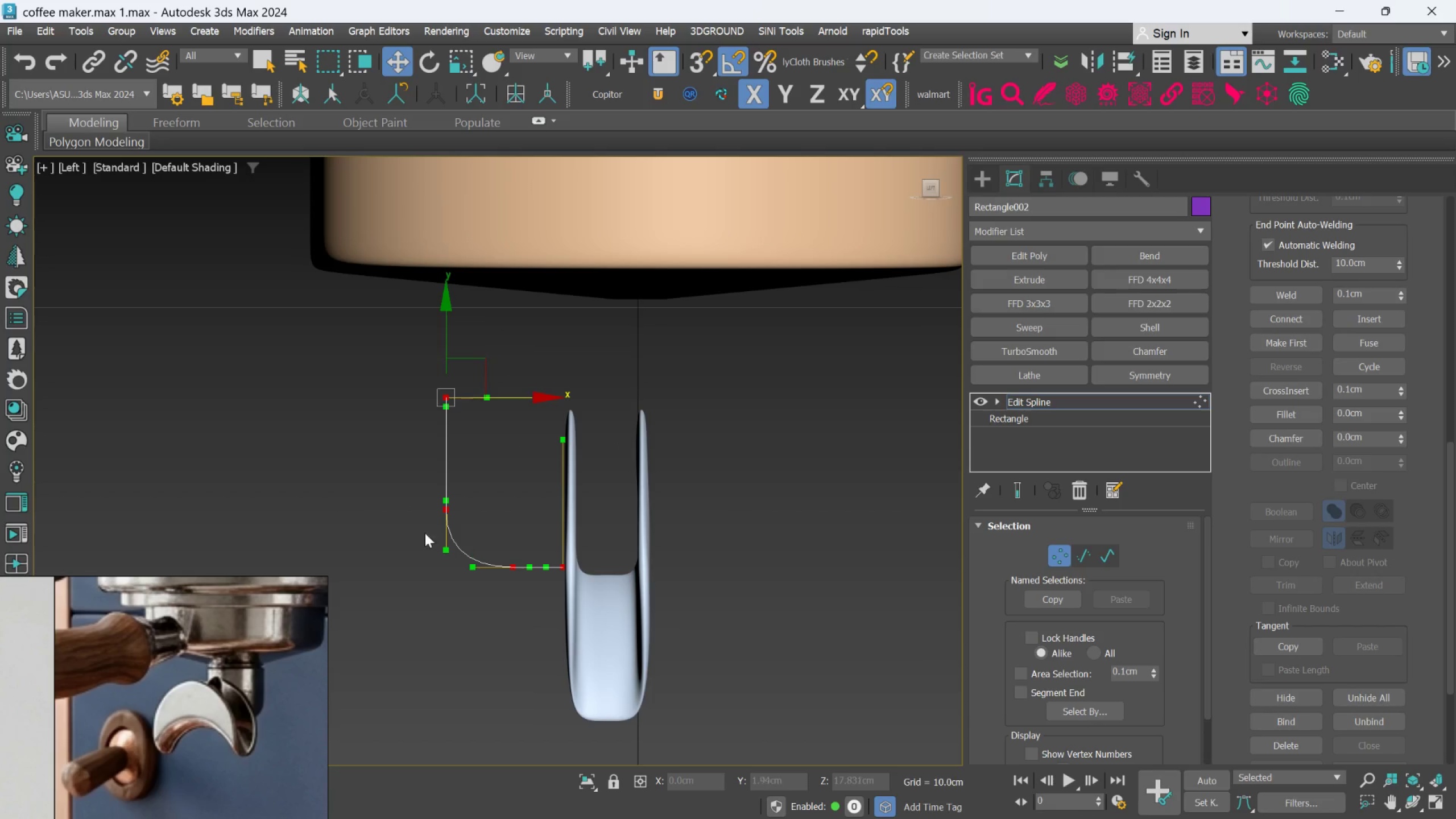 
left_click_drag(start_coordinate=[423, 480], to_coordinate=[505, 528])
 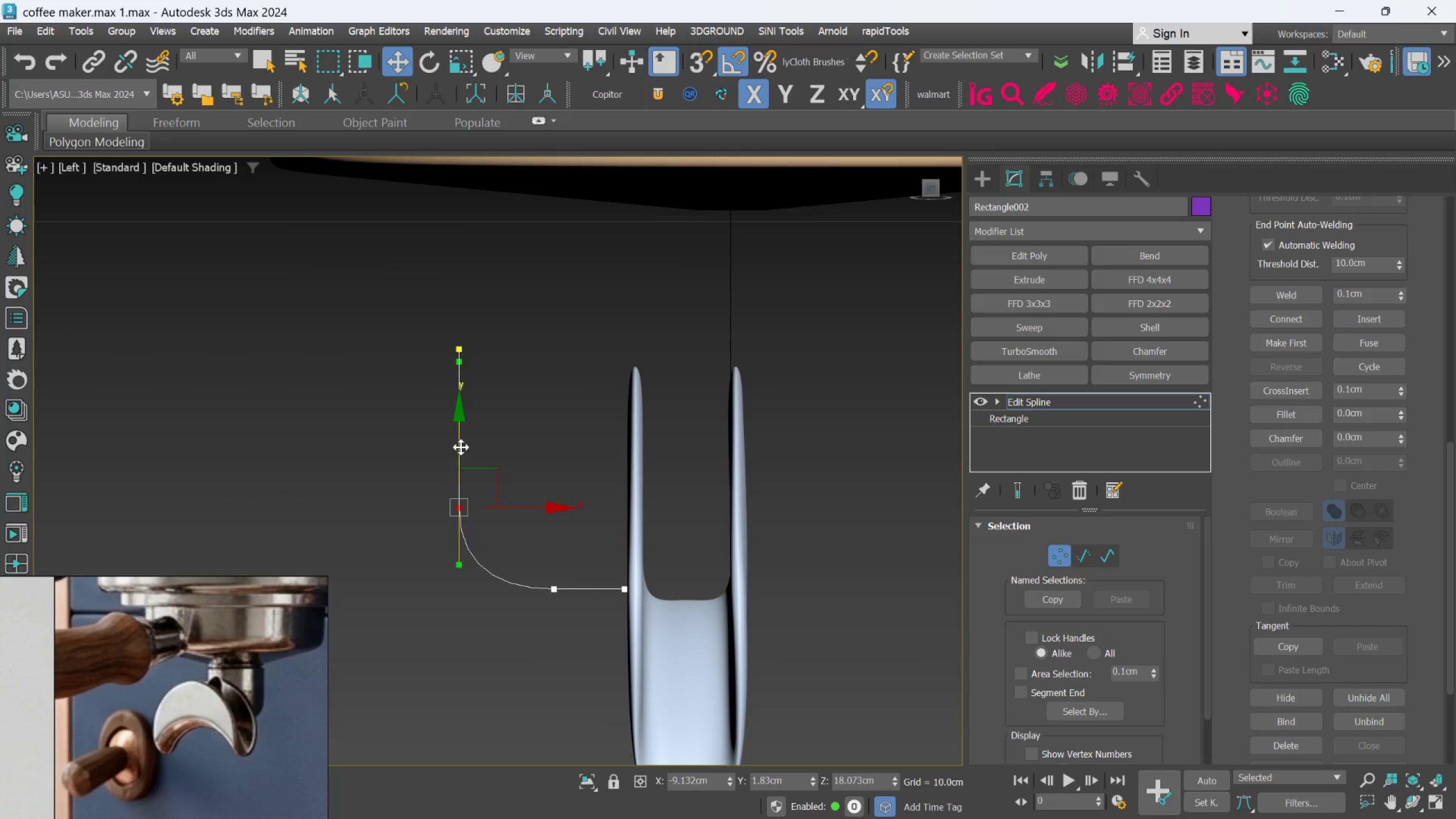 
scroll: coordinate [414, 514], scroll_direction: up, amount: 1.0
 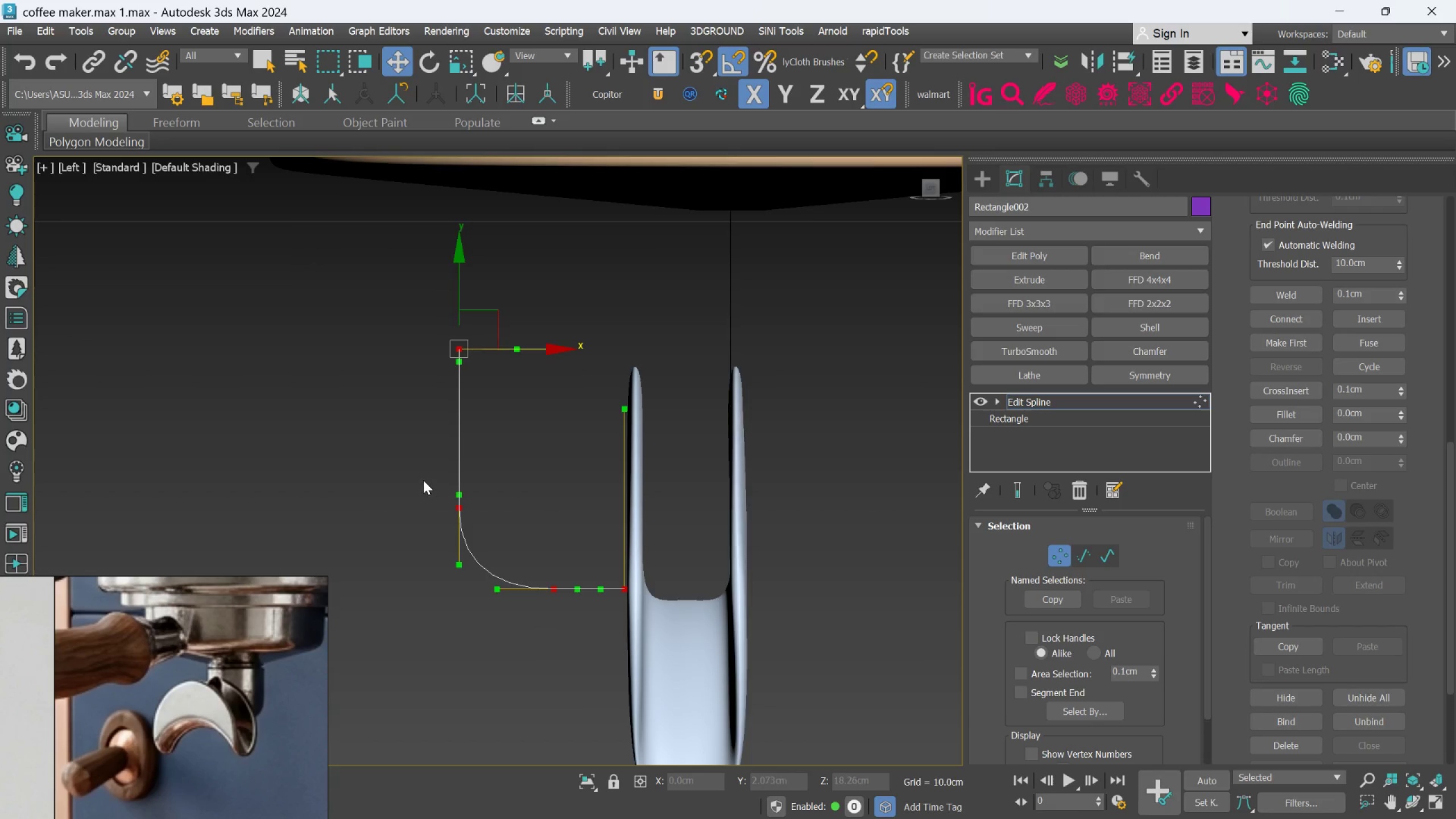 
left_click_drag(start_coordinate=[461, 447], to_coordinate=[457, 402])
 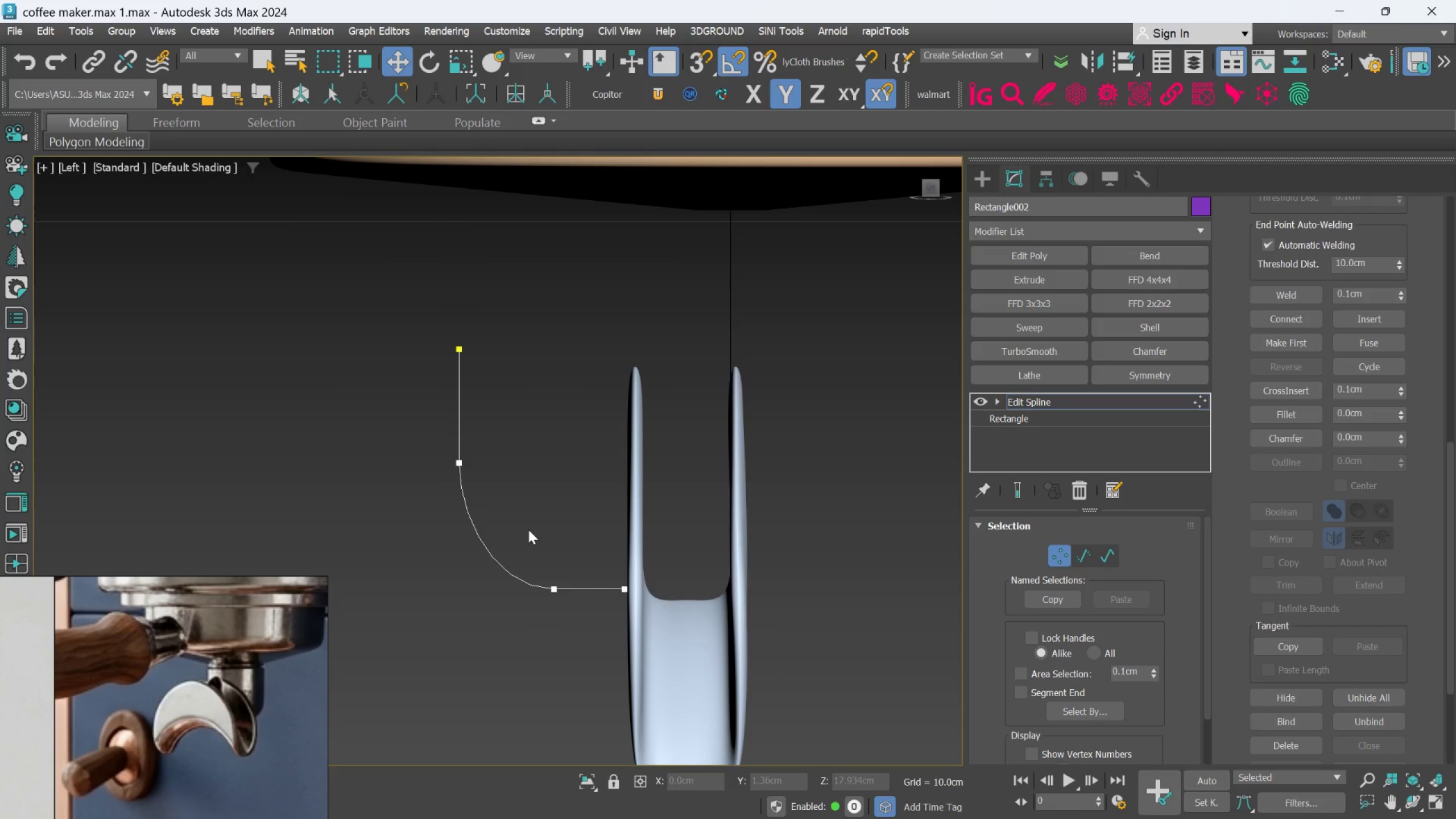 
wait(5.09)
 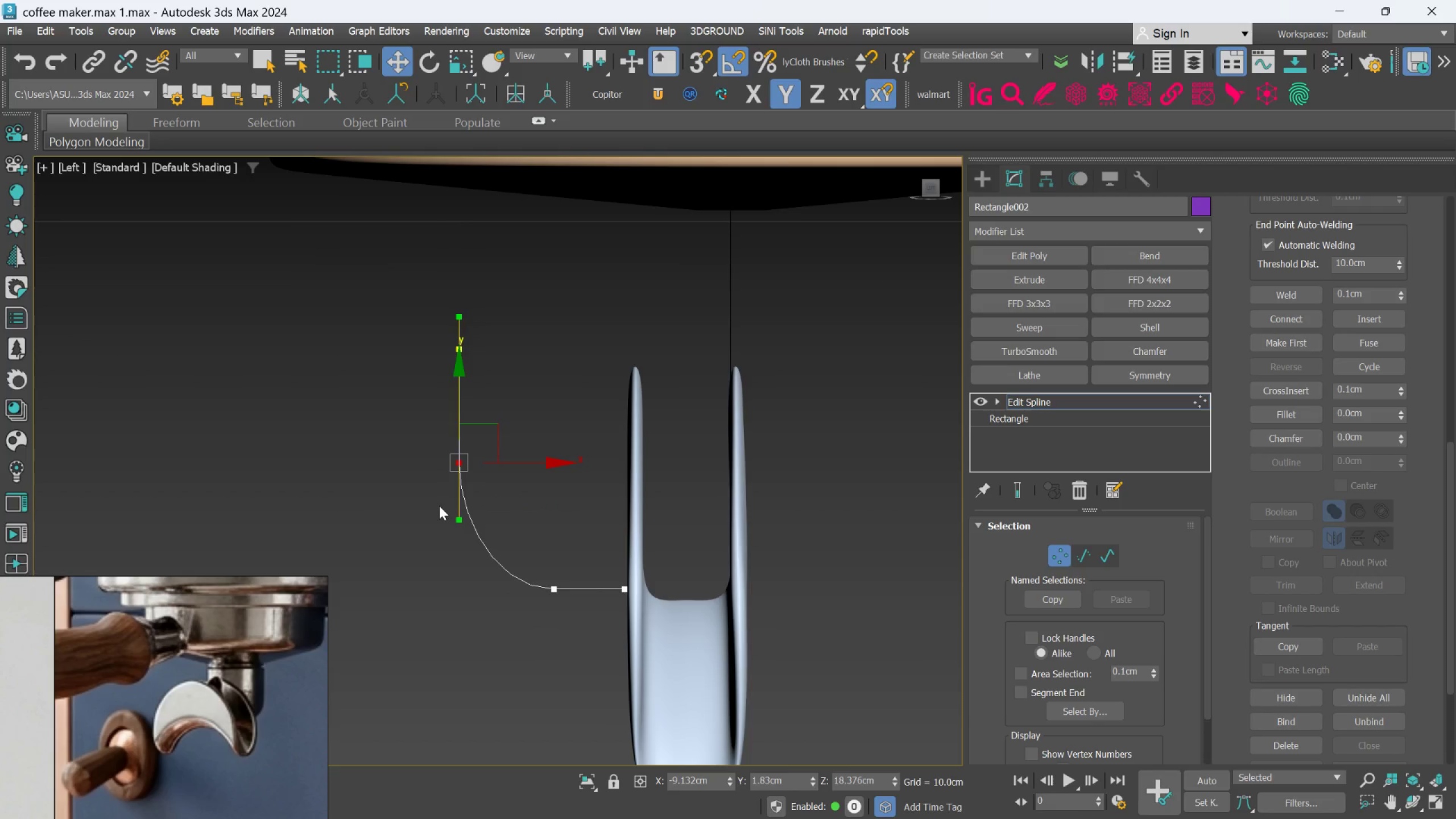 
left_click_drag(start_coordinate=[518, 539], to_coordinate=[645, 622])
 